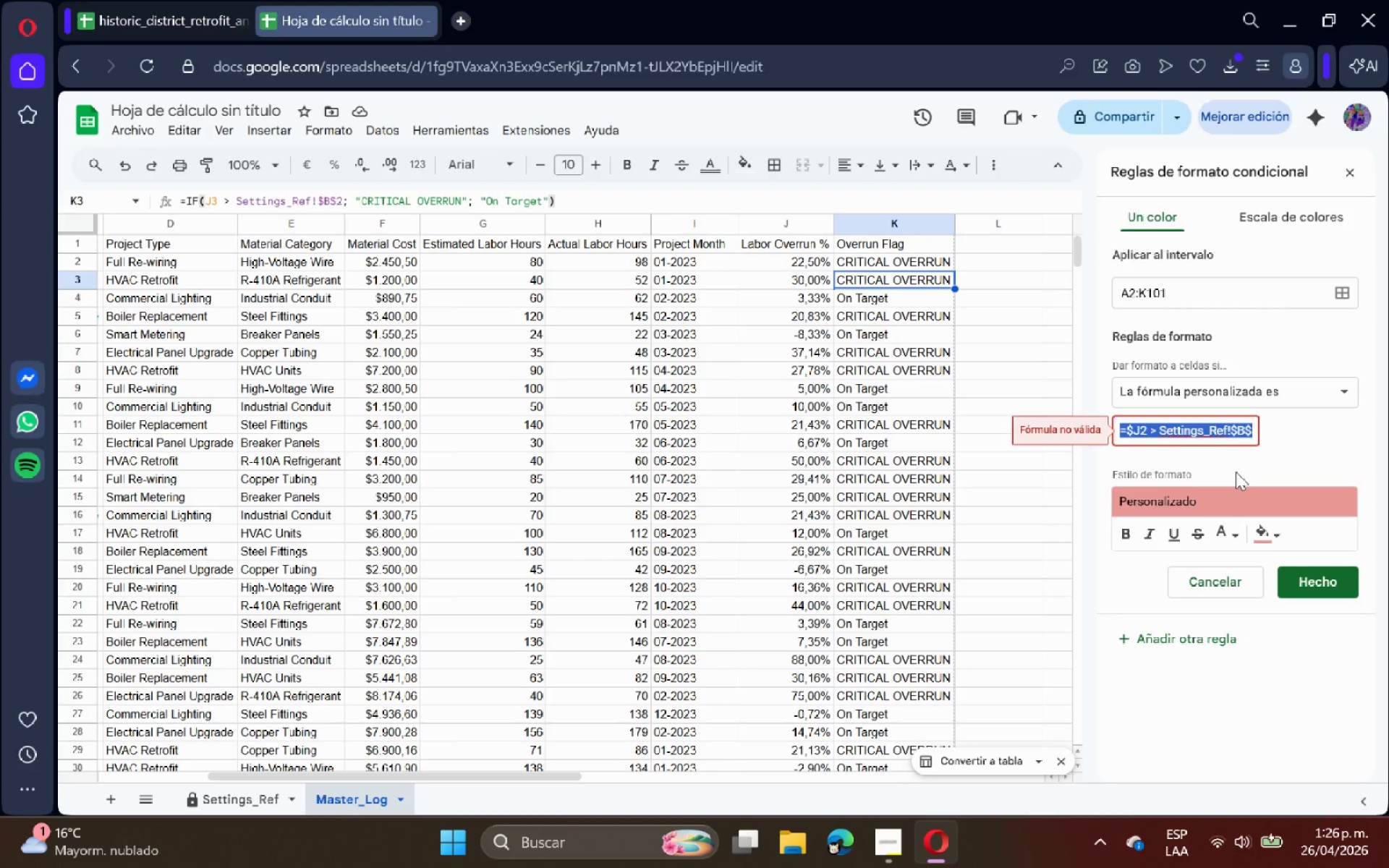 
wait(10.3)
 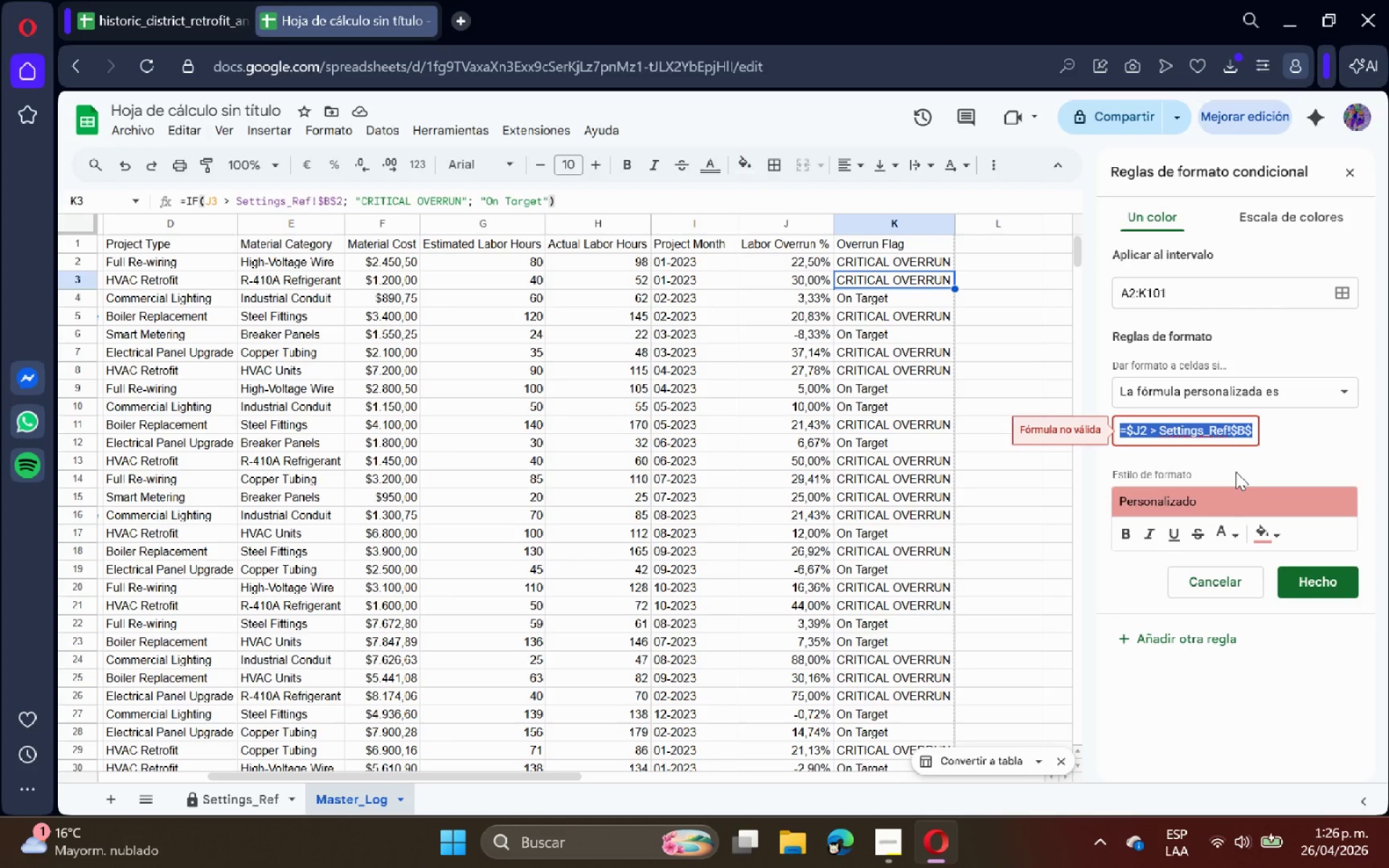 
key(Backspace)
 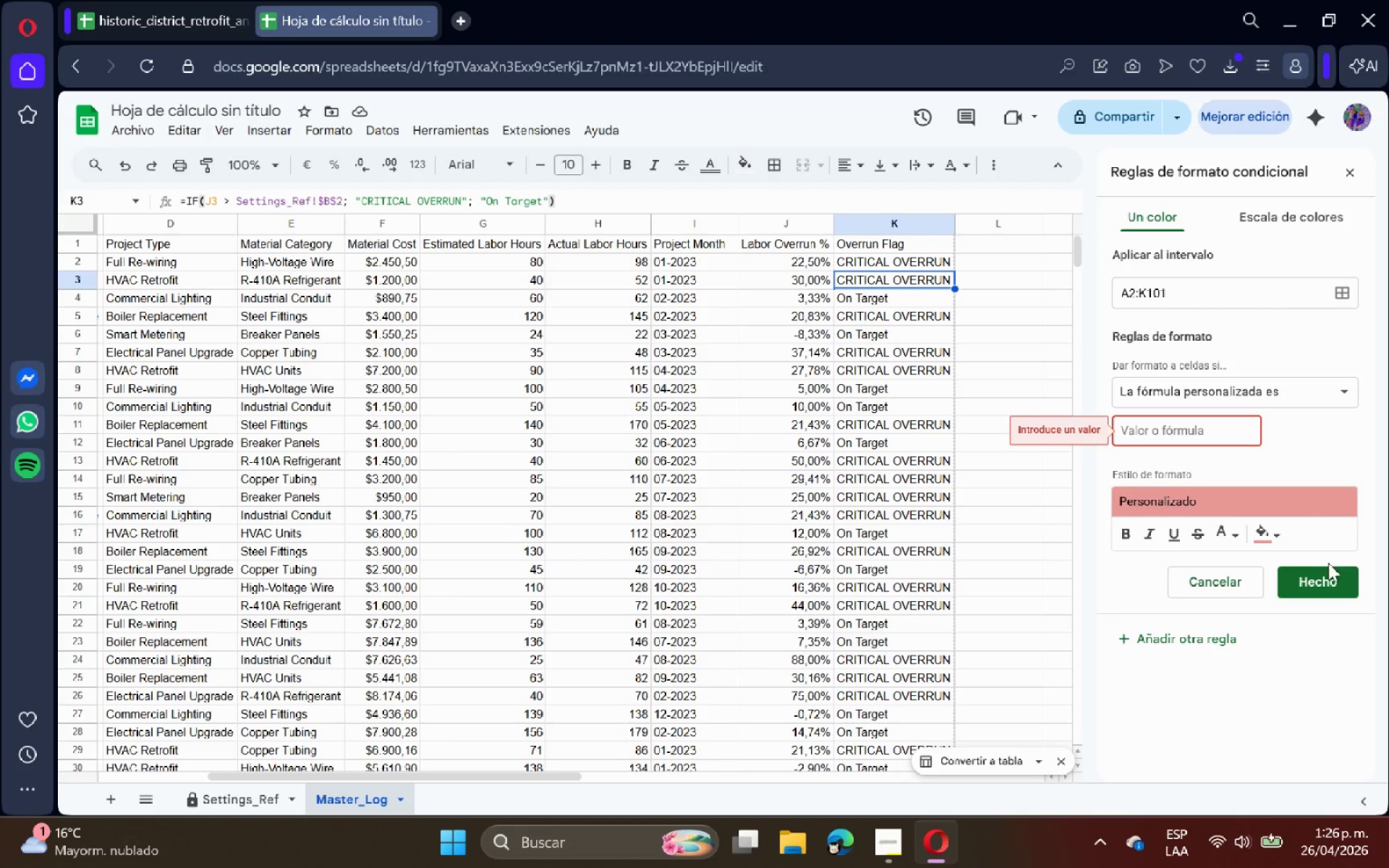 
left_click([1218, 577])
 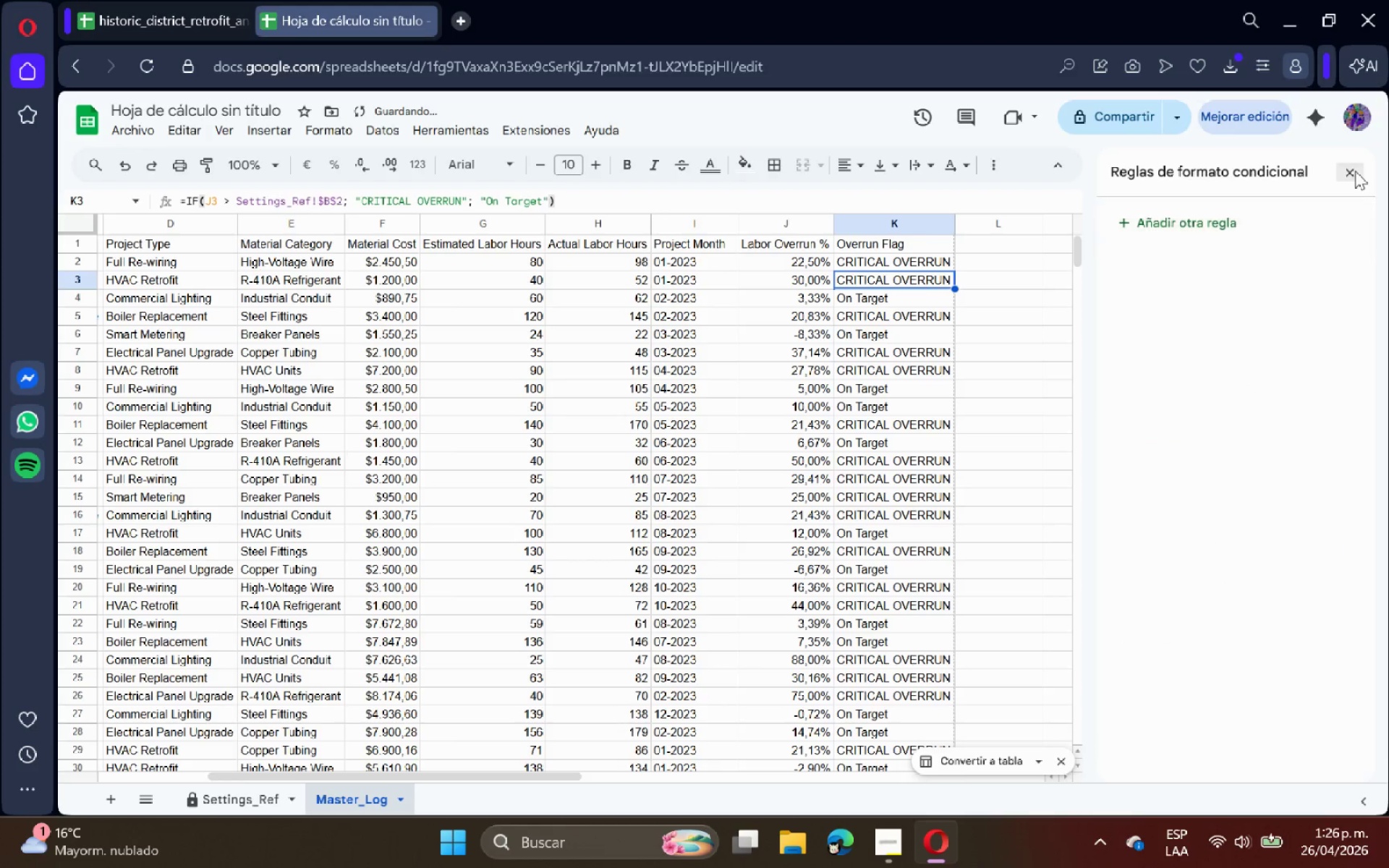 
double_click([725, 501])
 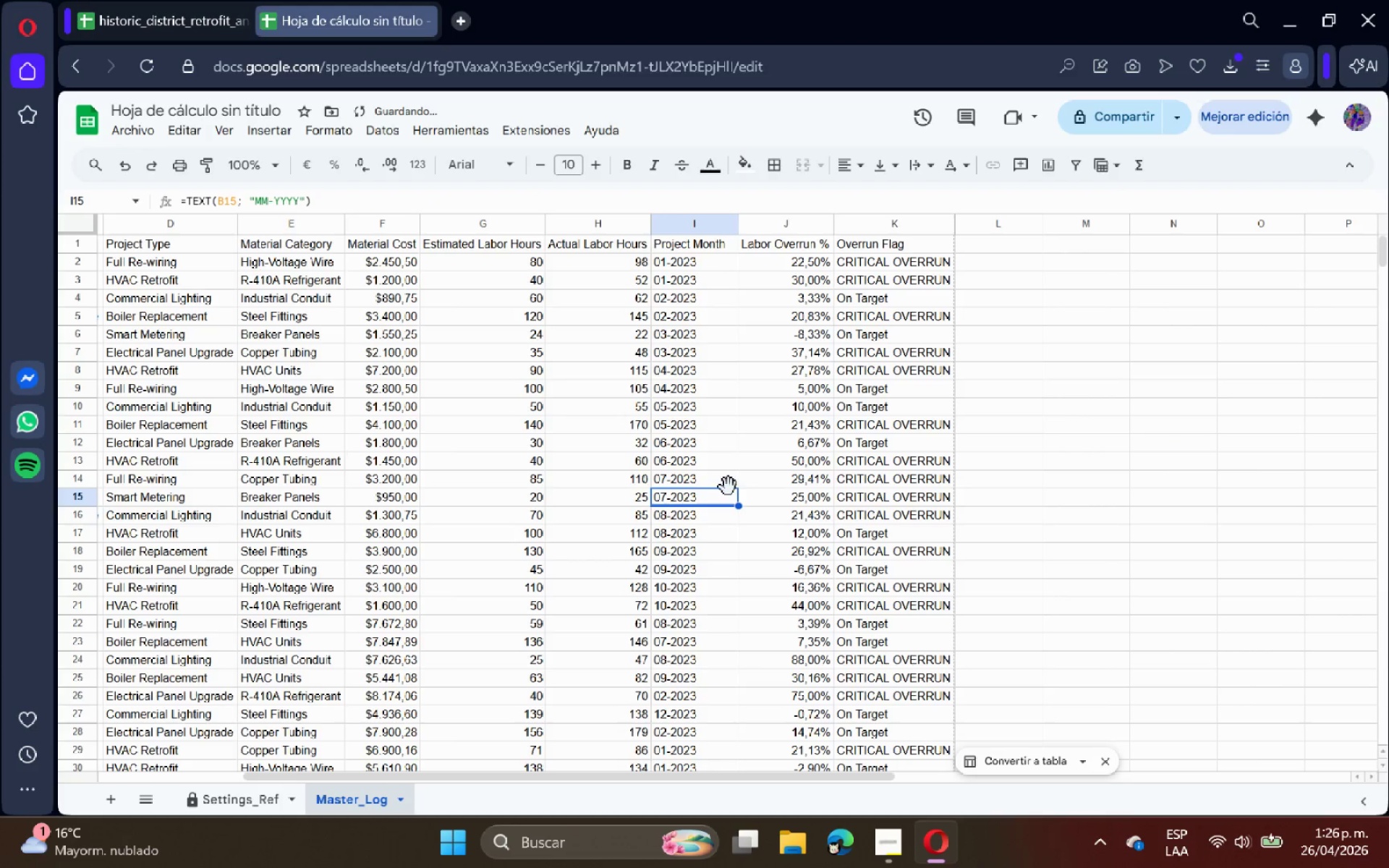 
scroll: coordinate [749, 457], scroll_direction: up, amount: 7.0
 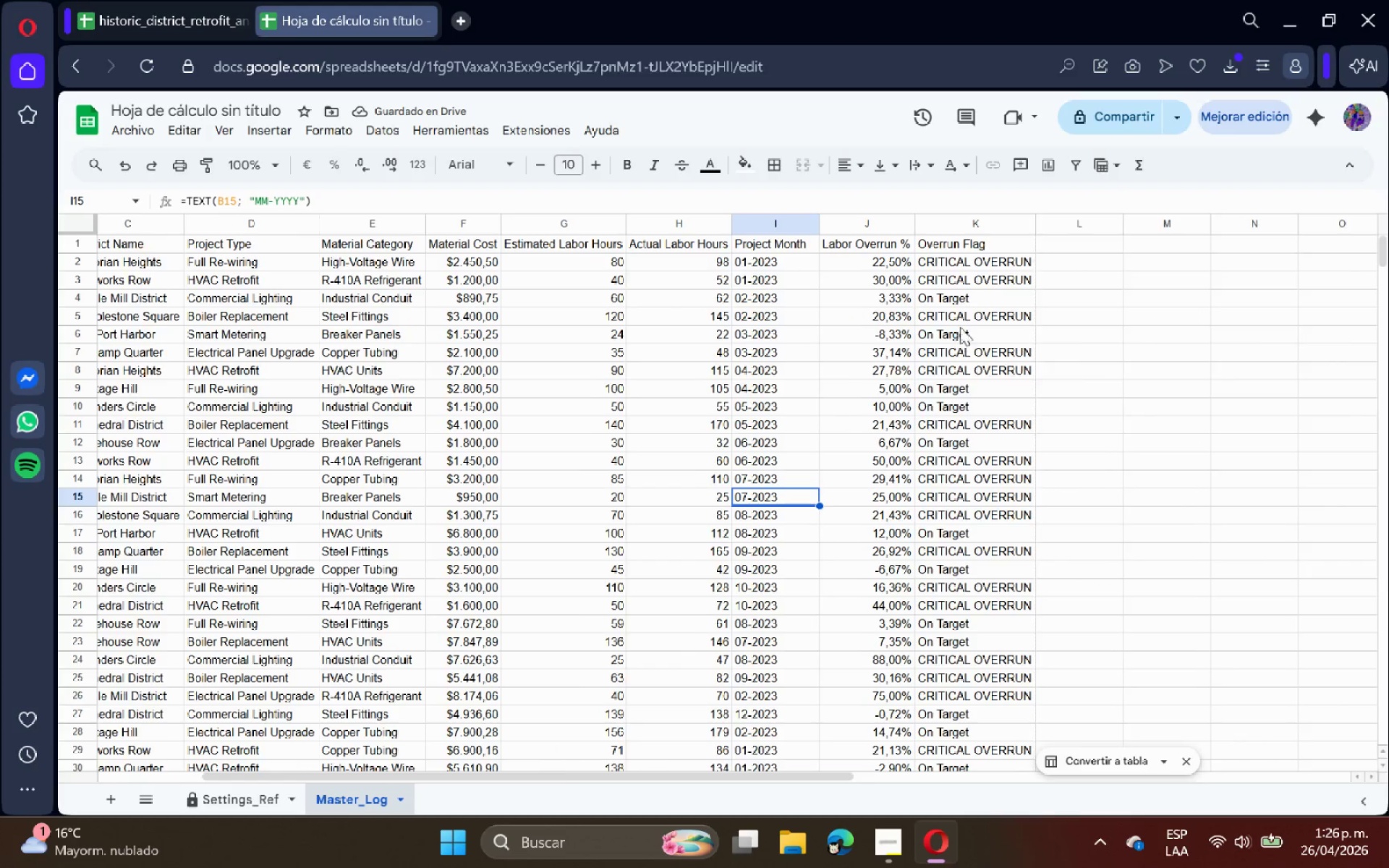 
left_click([894, 265])
 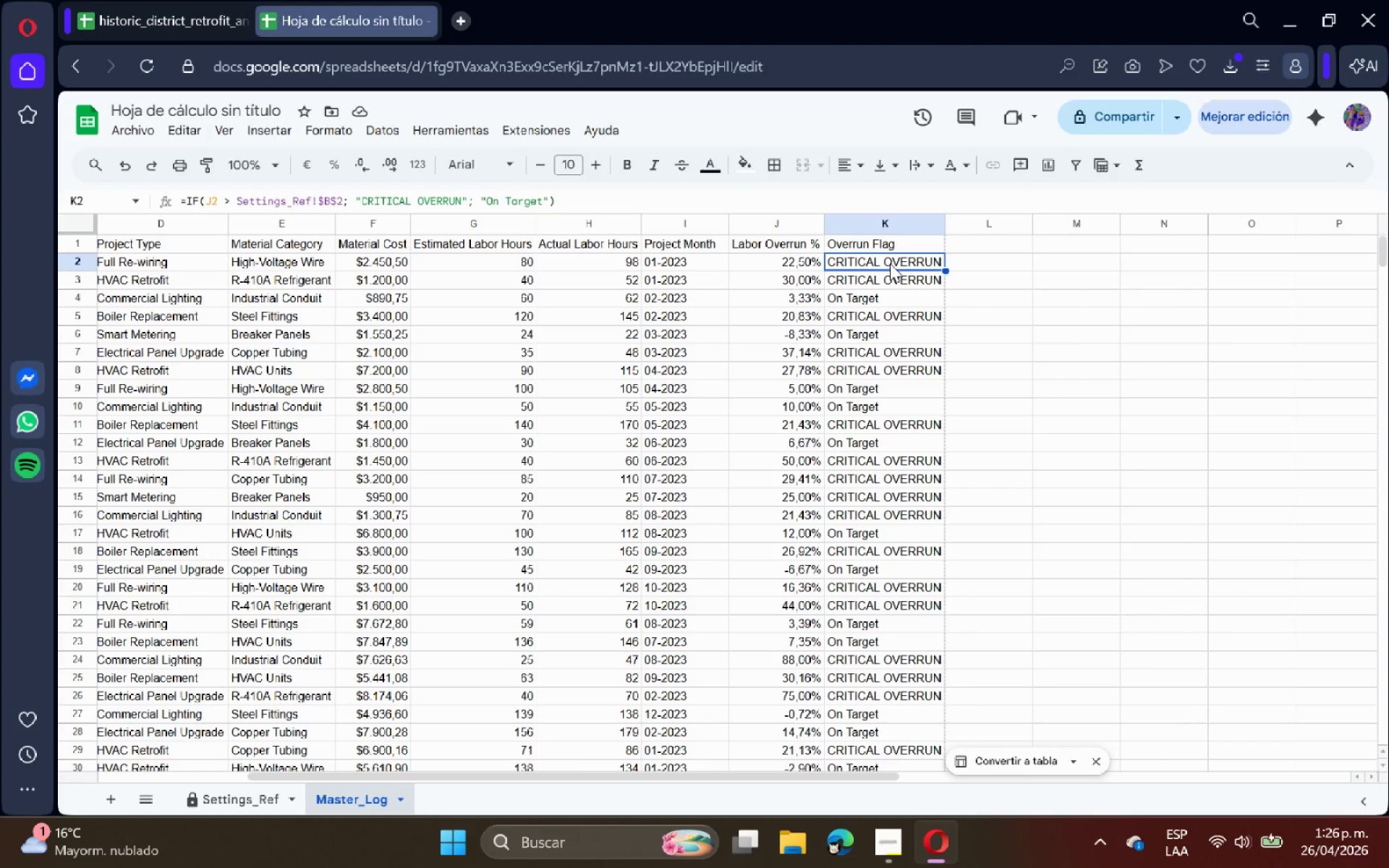 
left_click([893, 278])
 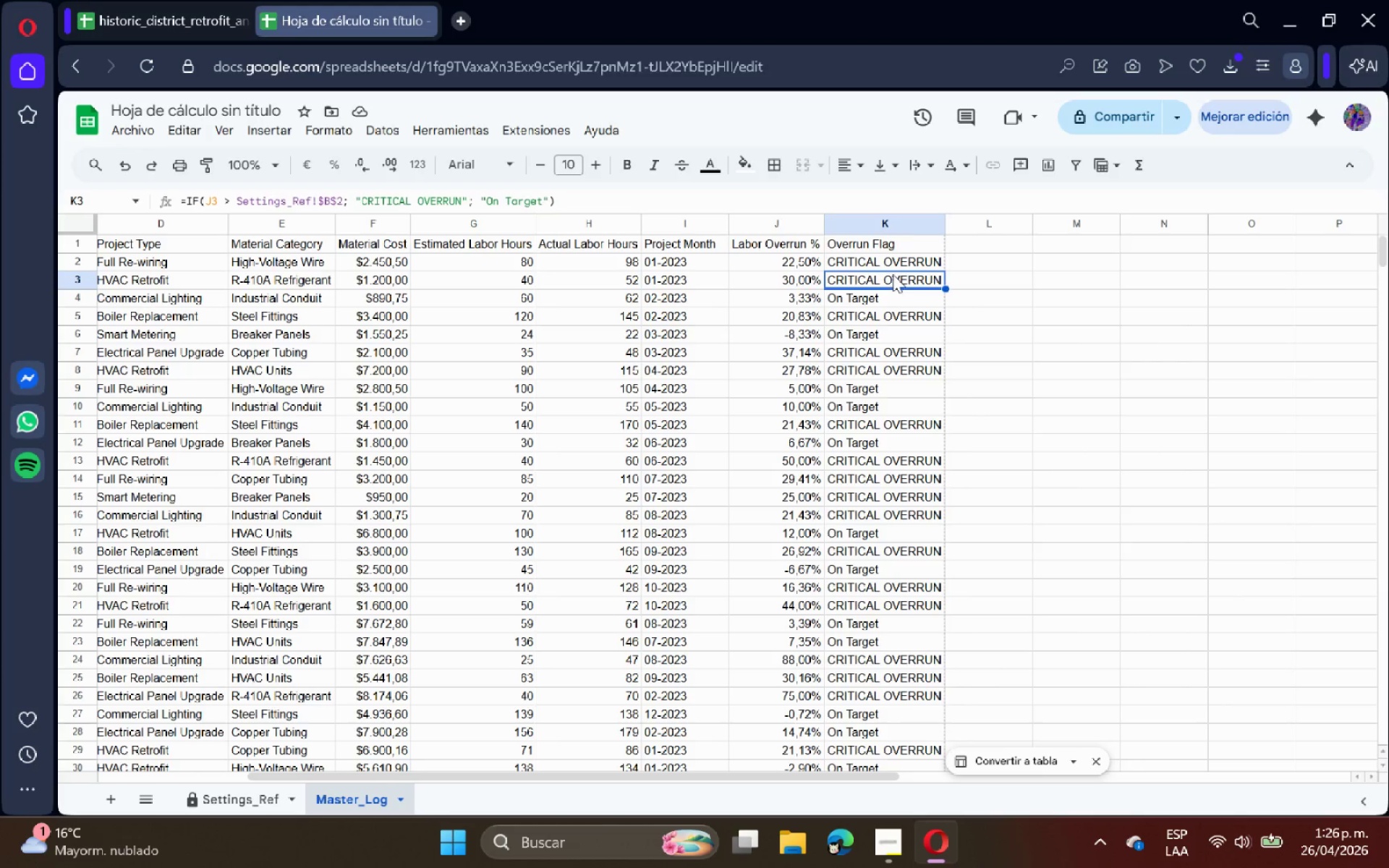 
left_click([898, 265])
 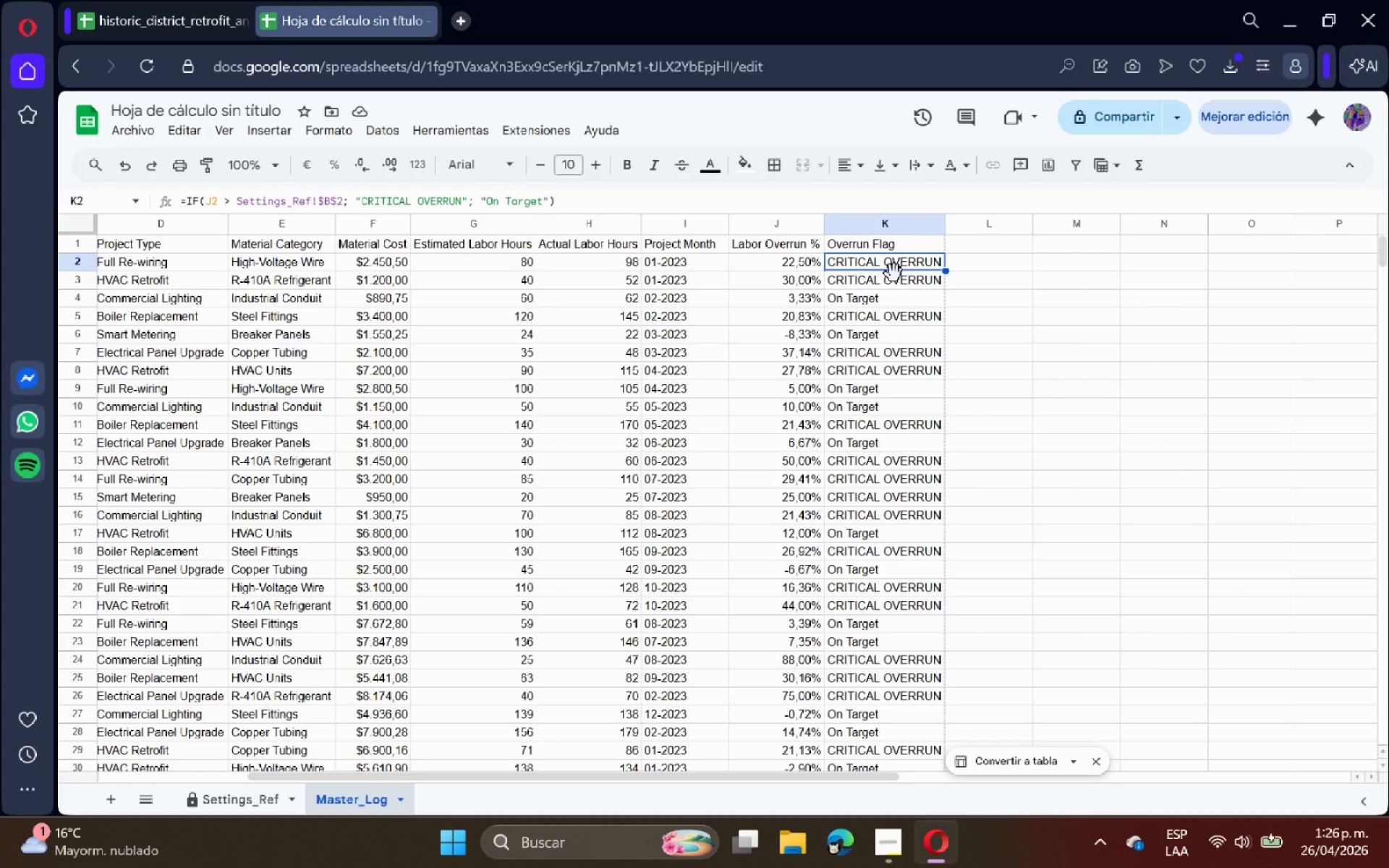 
wait(8.92)
 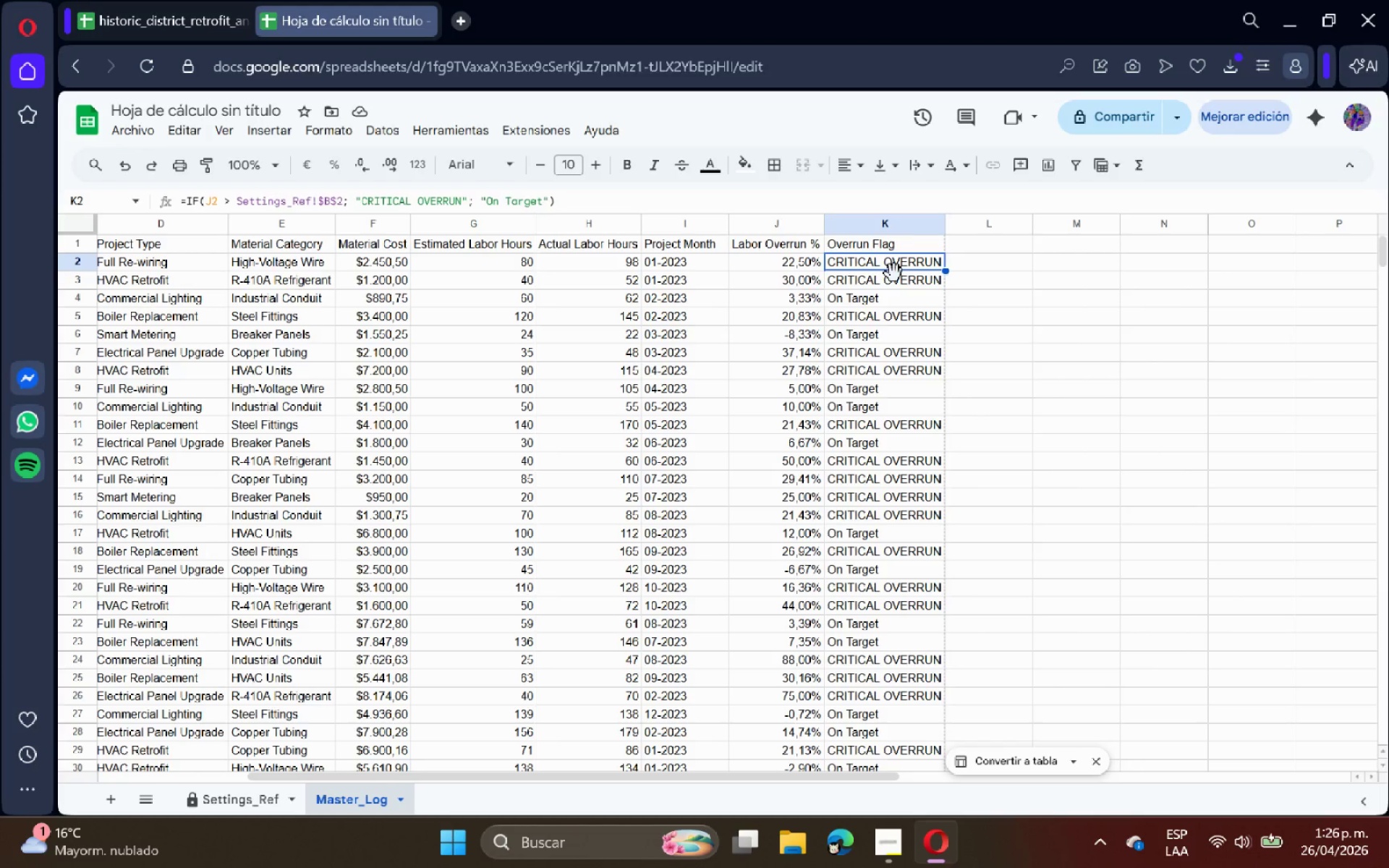 
scroll: coordinate [410, 378], scroll_direction: up, amount: 3.0
 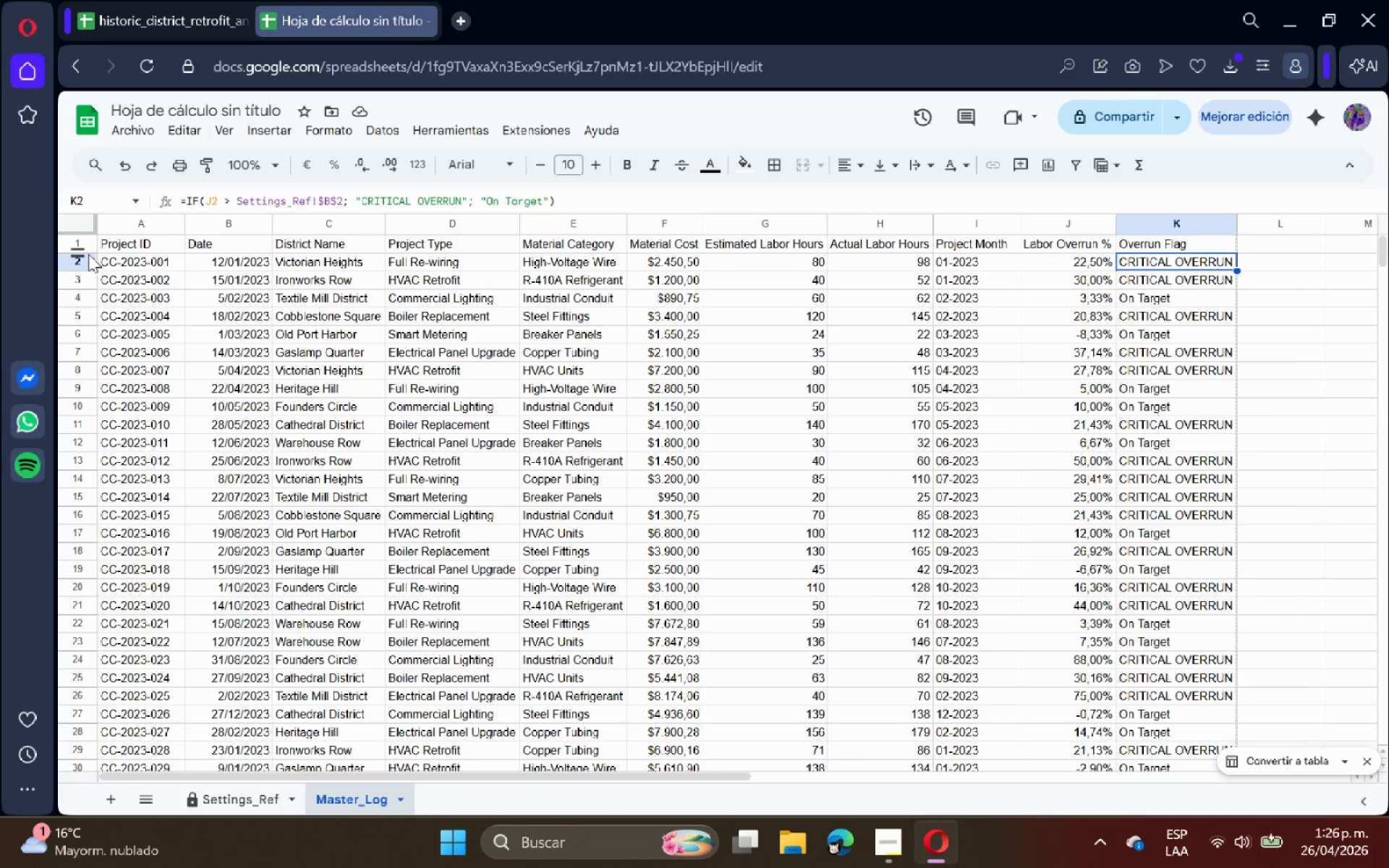 
left_click_drag(start_coordinate=[74, 261], to_coordinate=[1076, 542])
 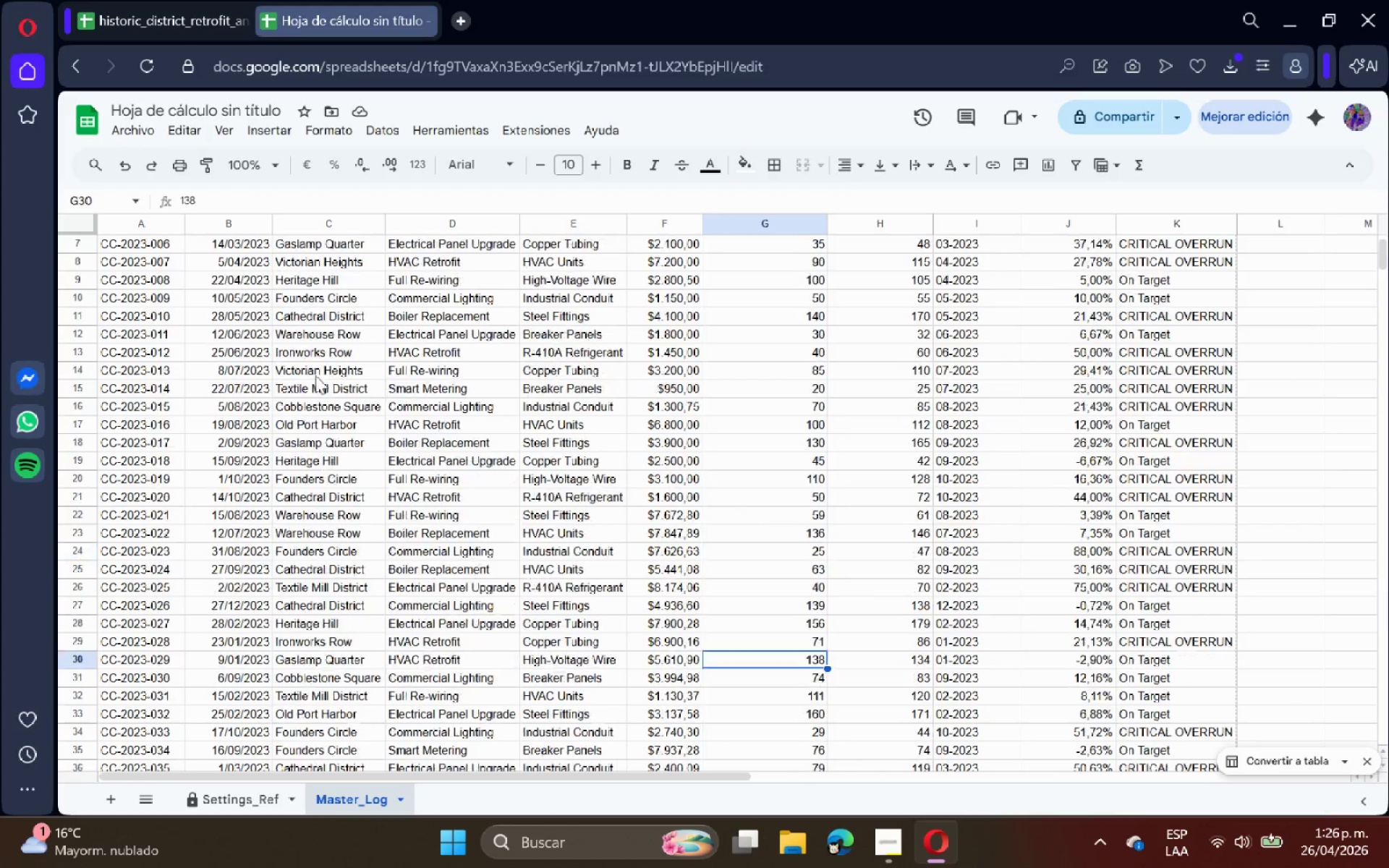 
scroll: coordinate [1040, 533], scroll_direction: down, amount: 2.0
 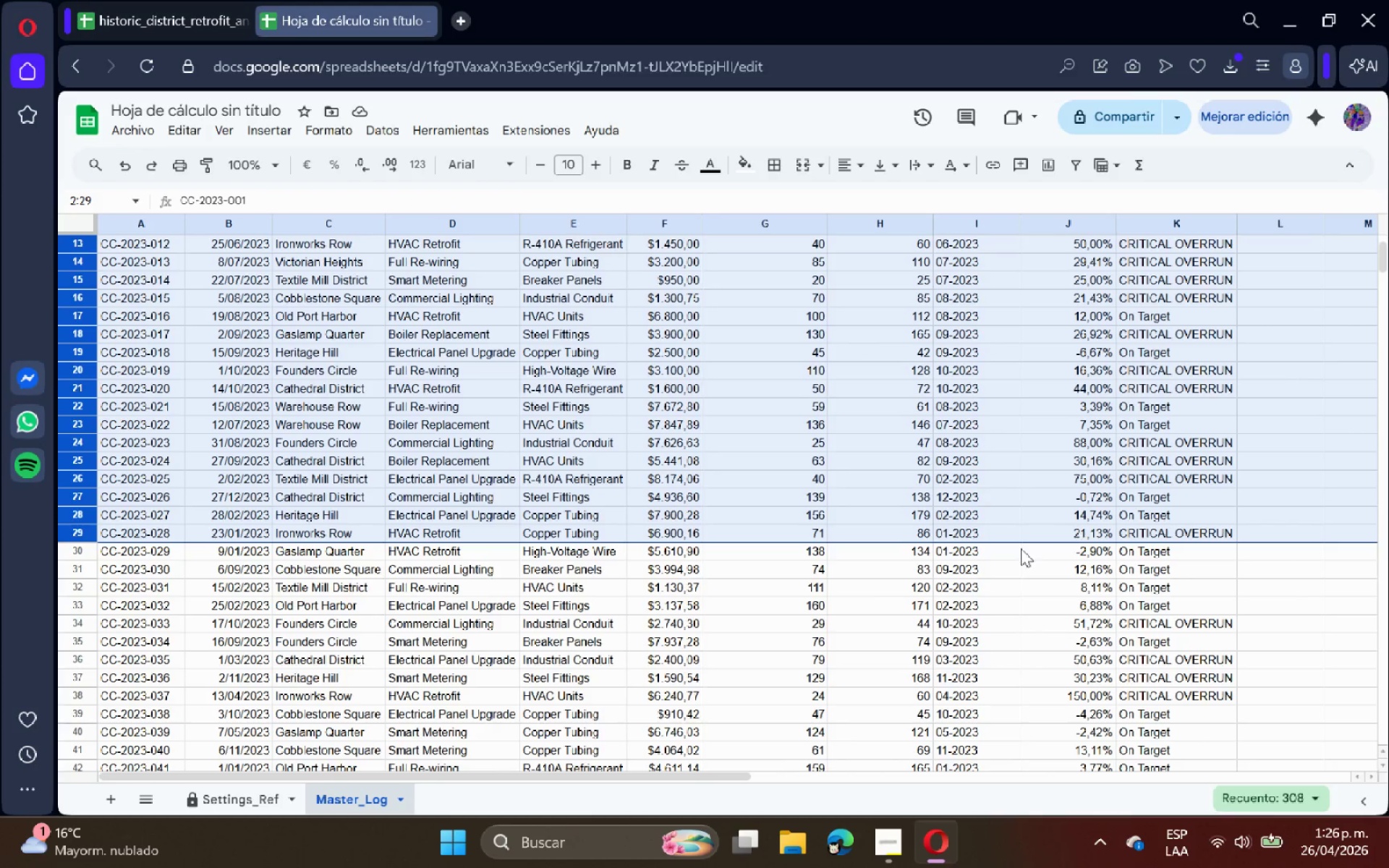 
left_click_drag(start_coordinate=[802, 550], to_coordinate=[799, 547])
 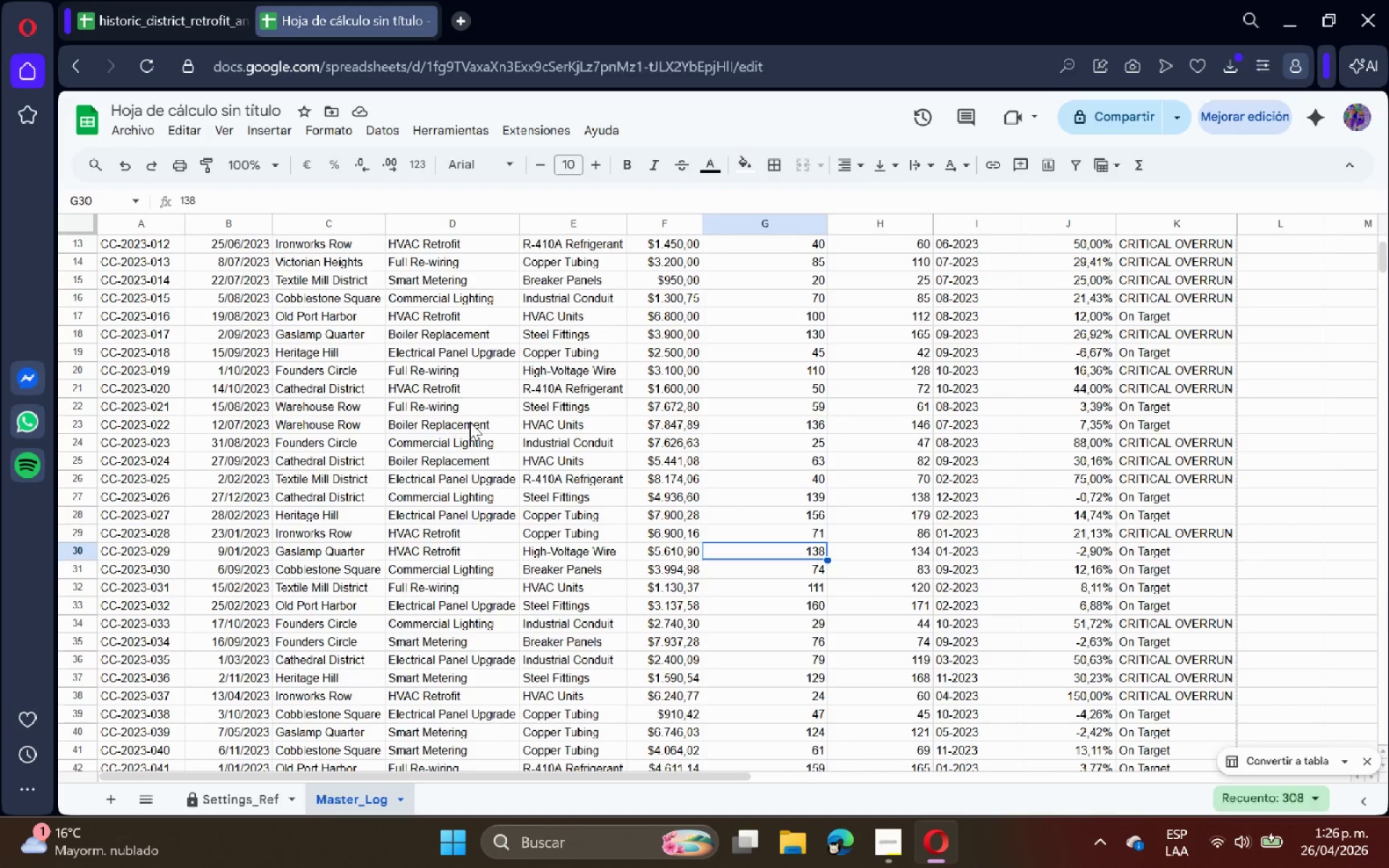 
left_click_drag(start_coordinate=[143, 264], to_coordinate=[1160, 534])
 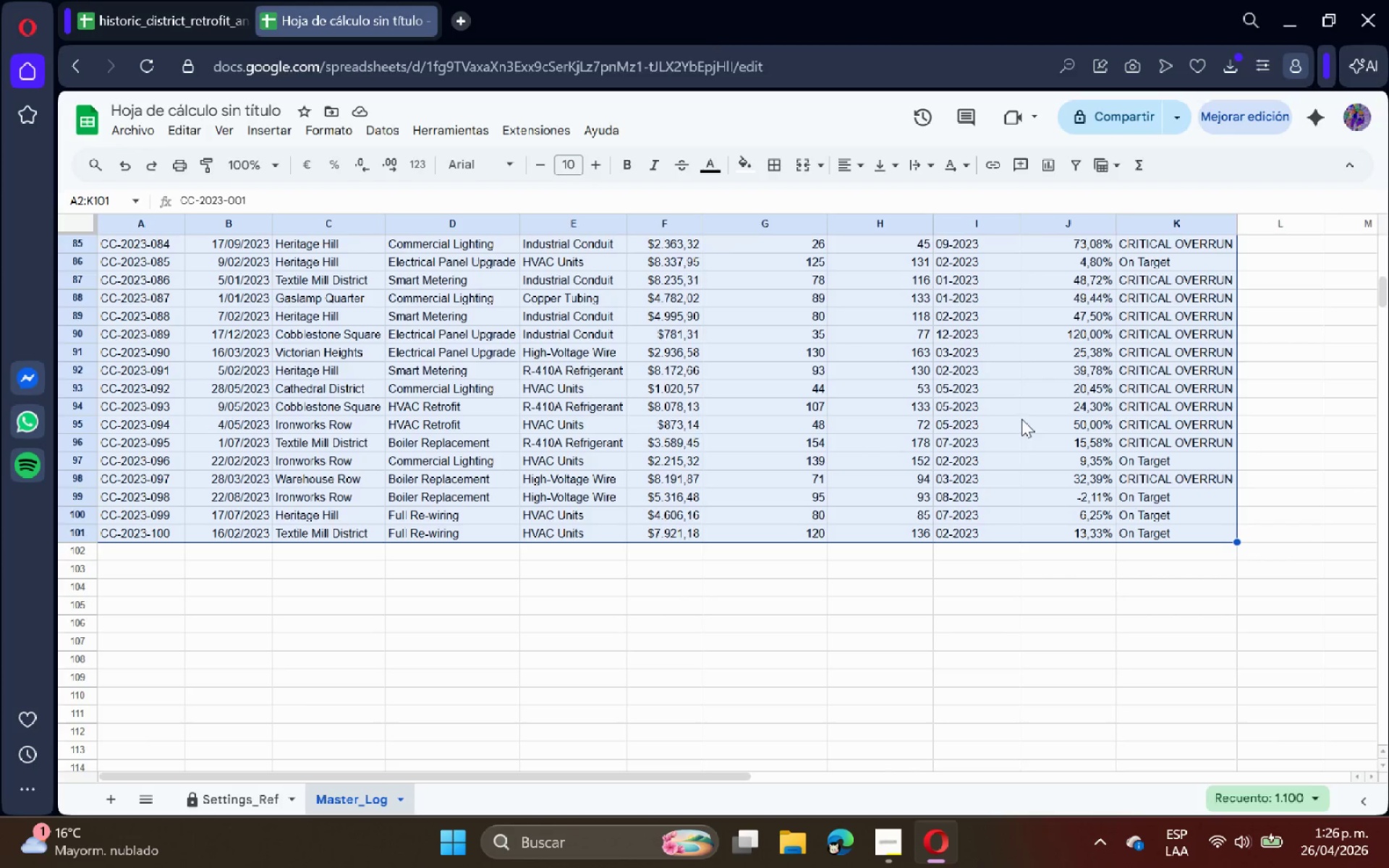 
scroll: coordinate [200, 320], scroll_direction: up, amount: 9.0
 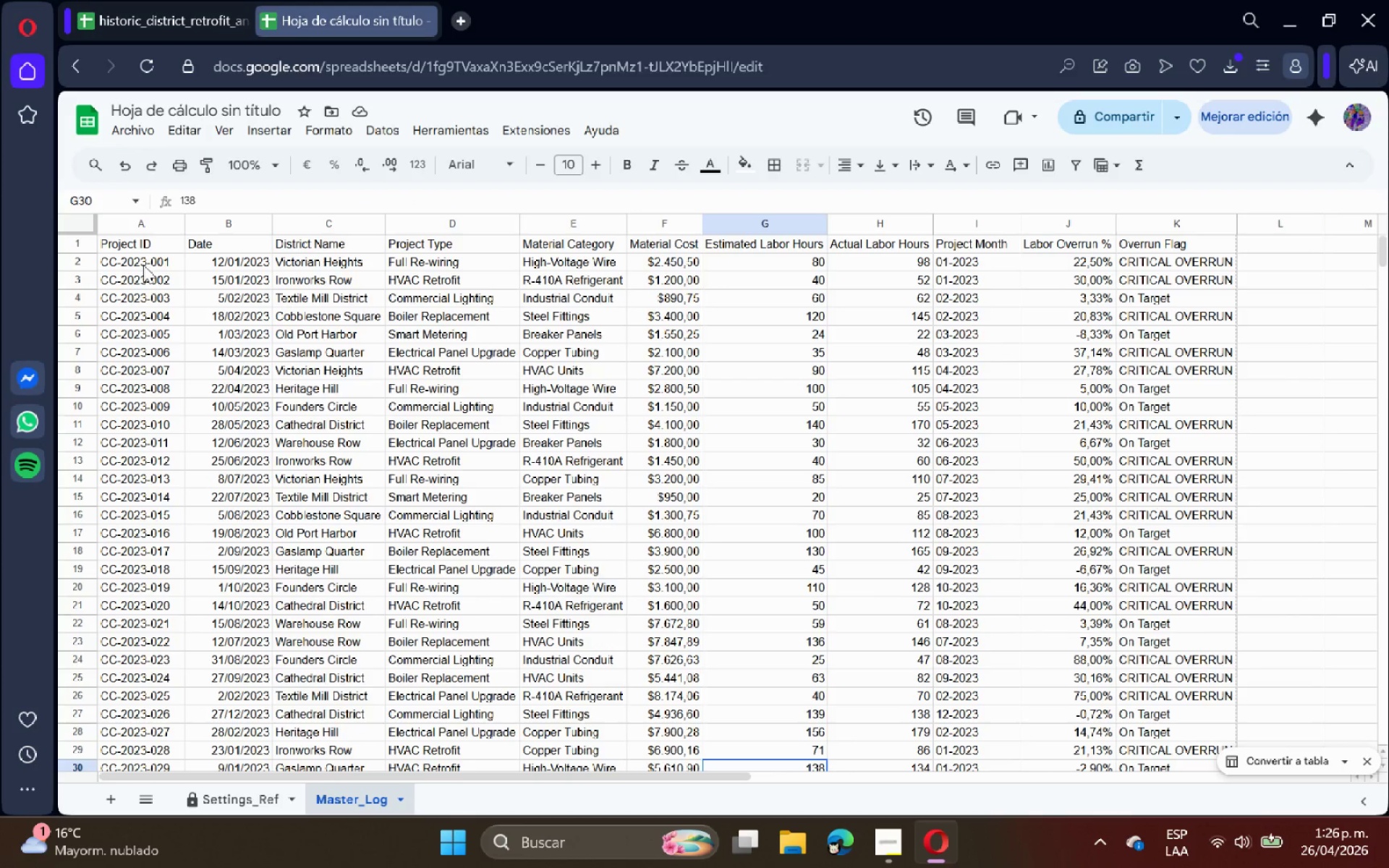 
scroll: coordinate [1134, 502], scroll_direction: down, amount: 14.0
 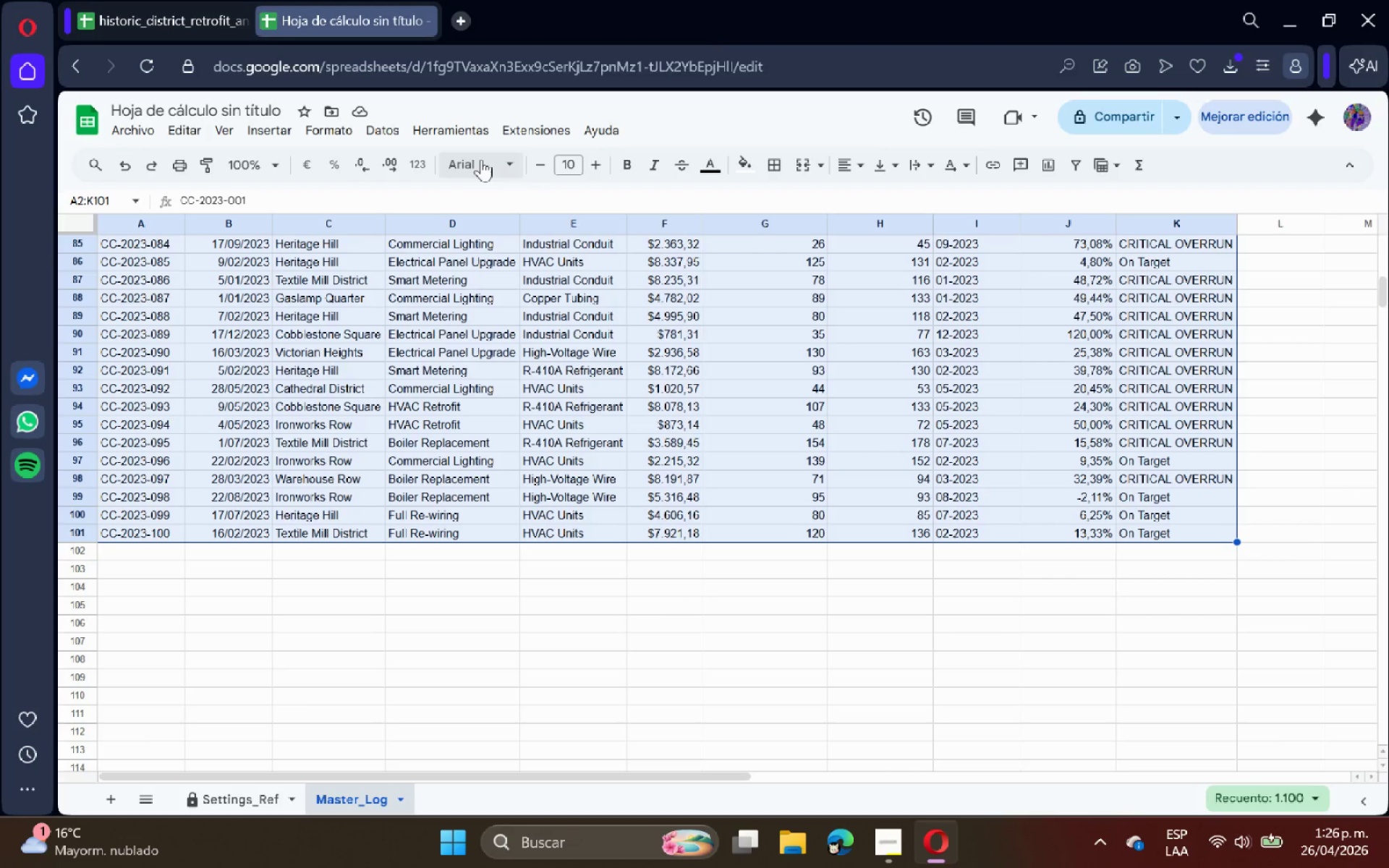 
left_click([338, 124])
 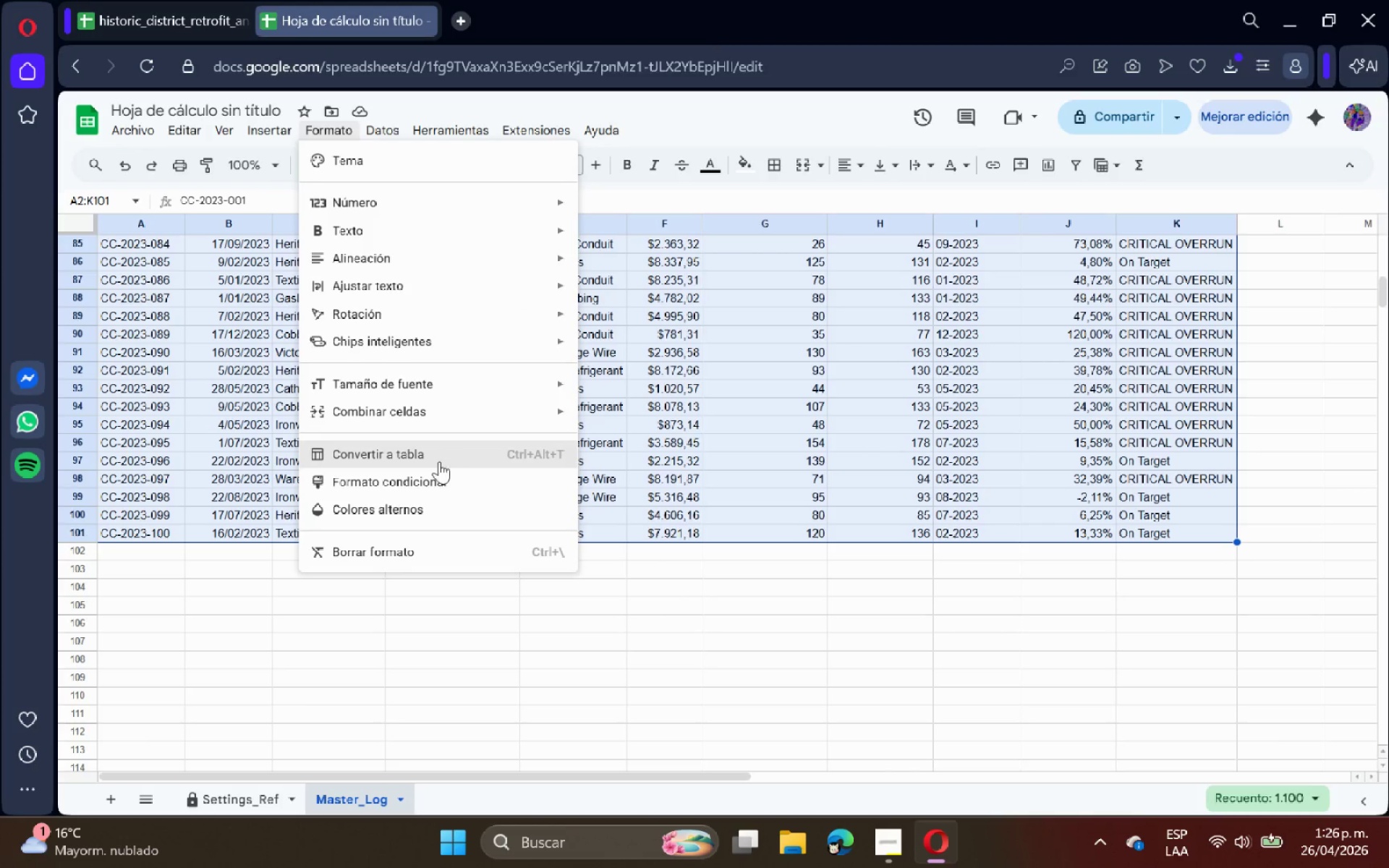 
left_click([435, 484])
 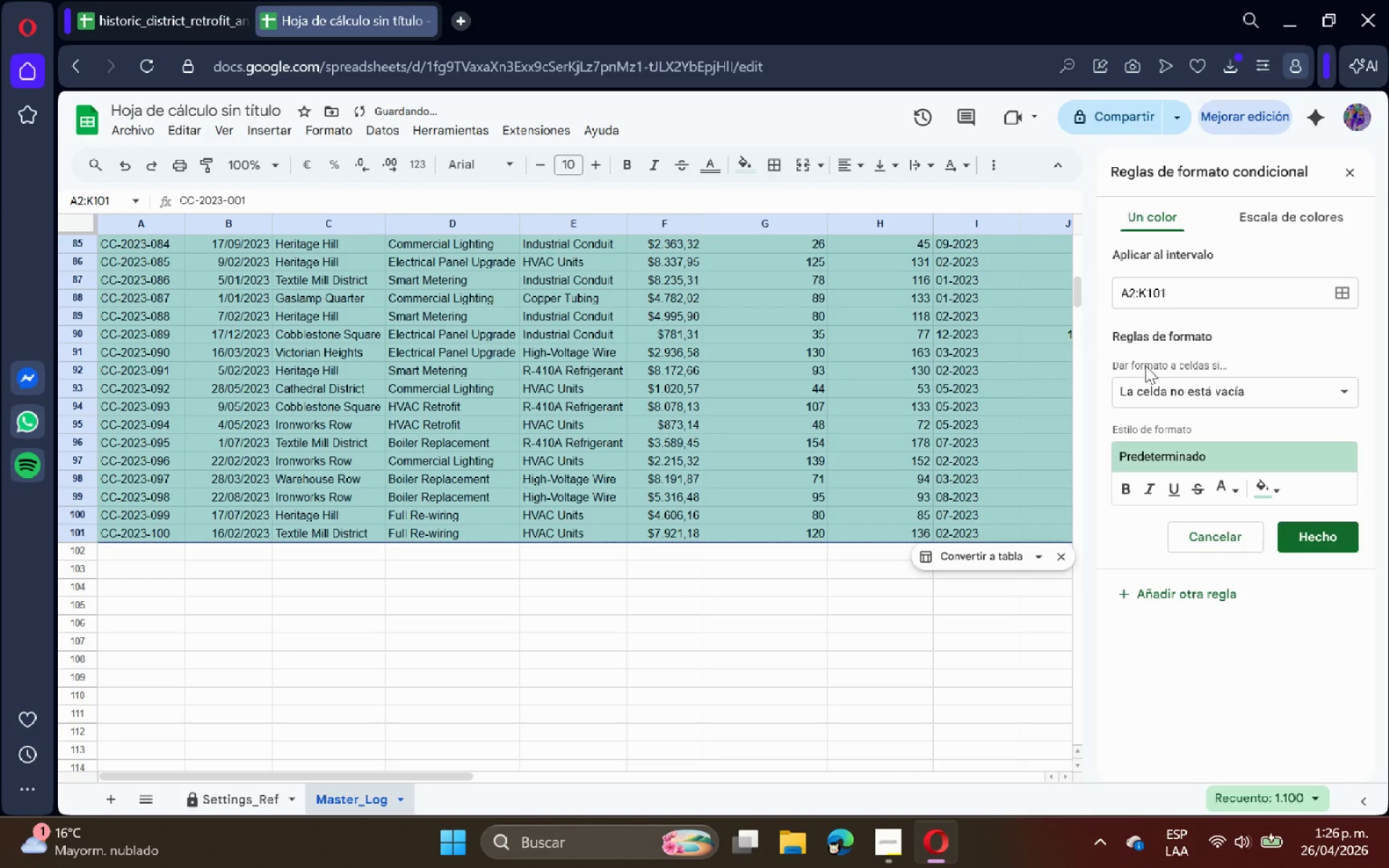 
left_click([1202, 386])
 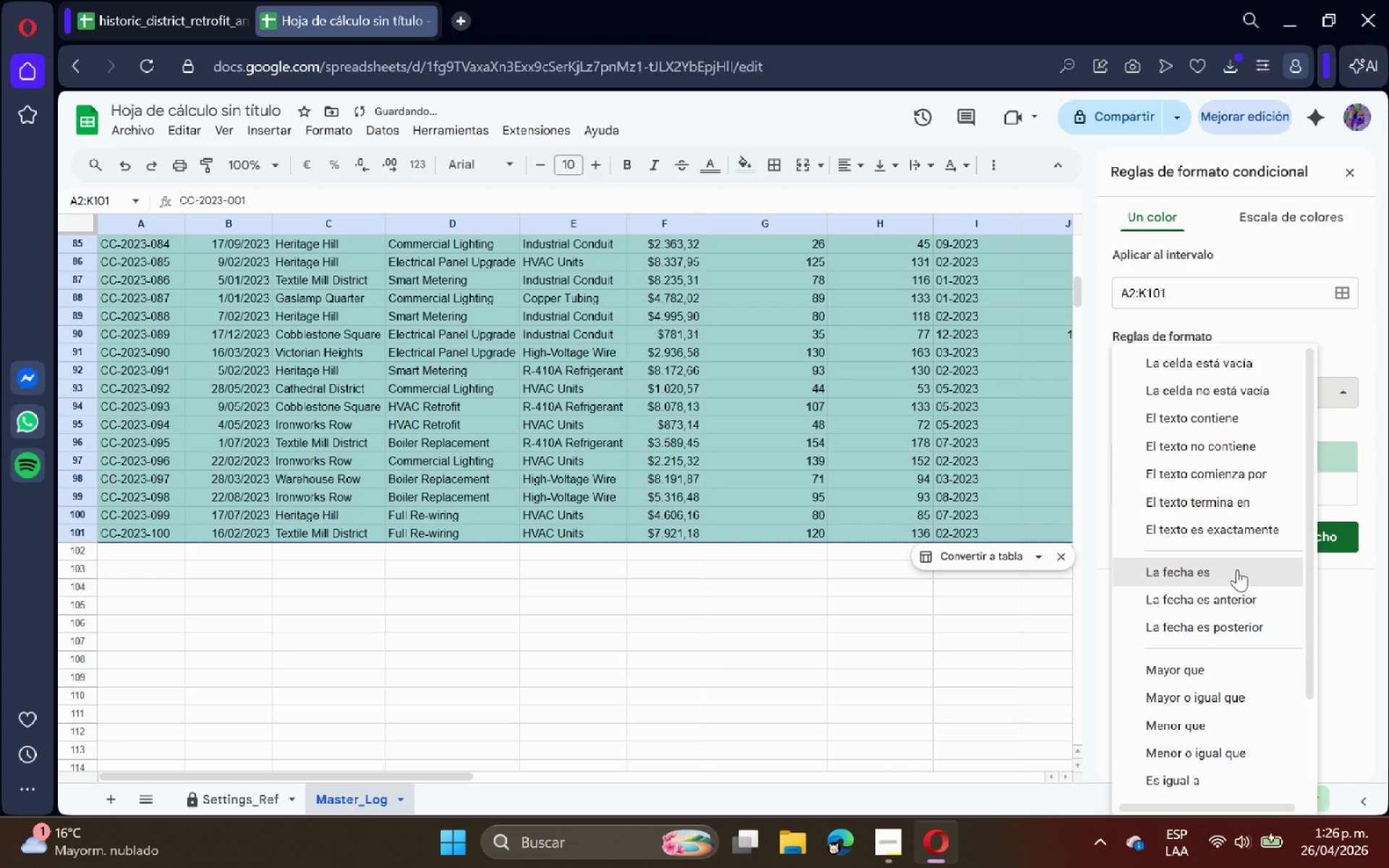 
left_click([1248, 531])
 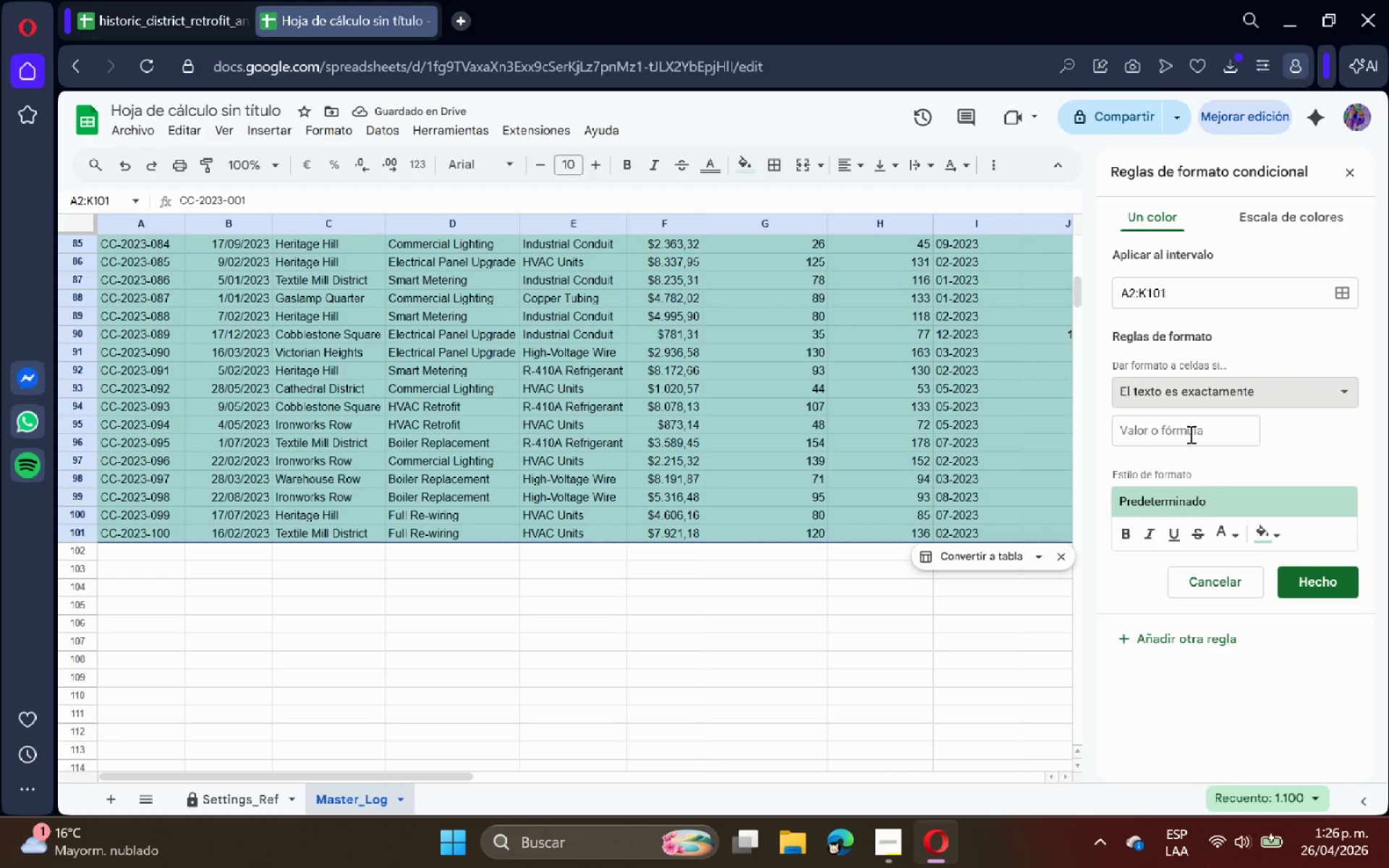 
left_click([1187, 422])
 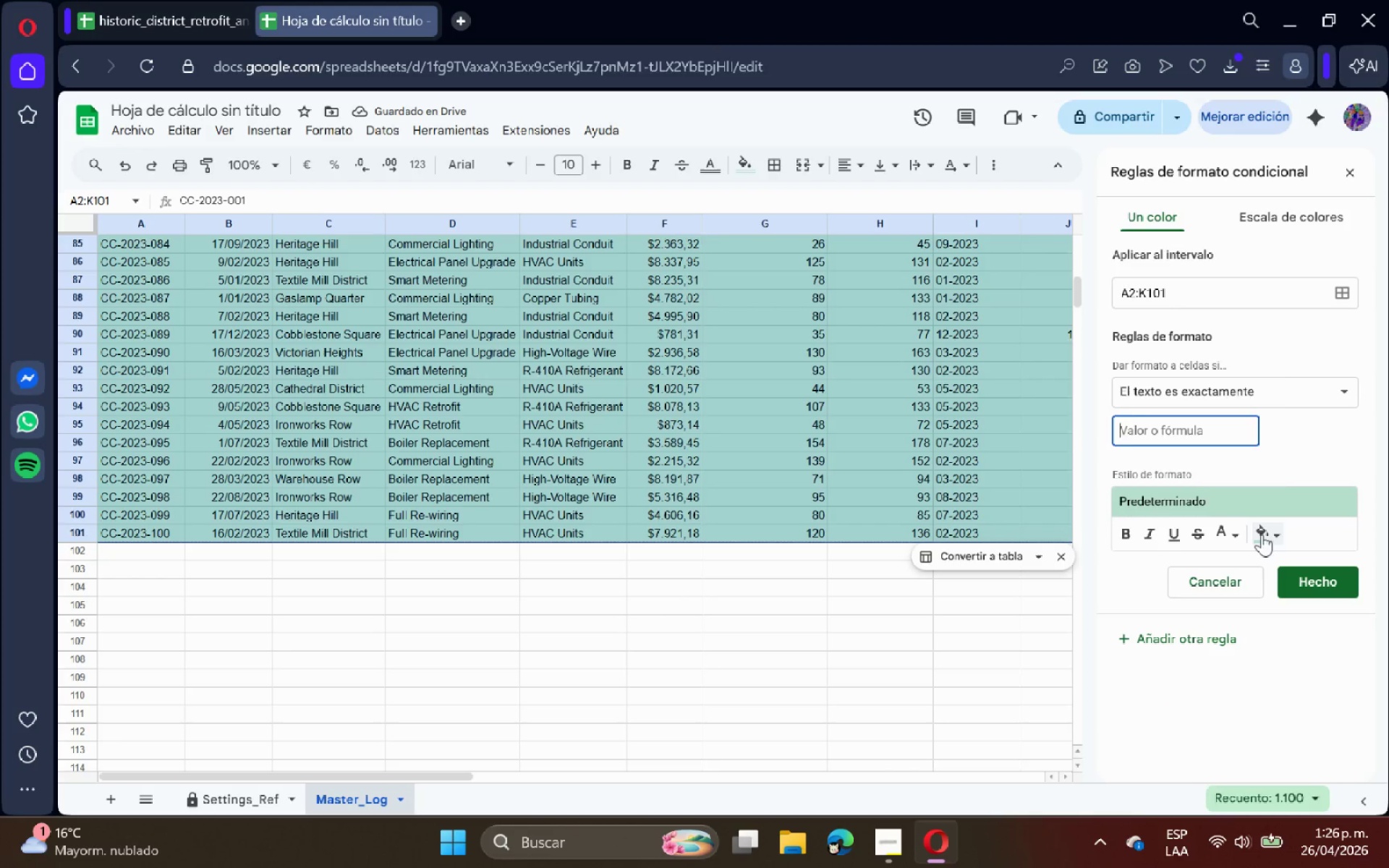 
left_click([1281, 543])
 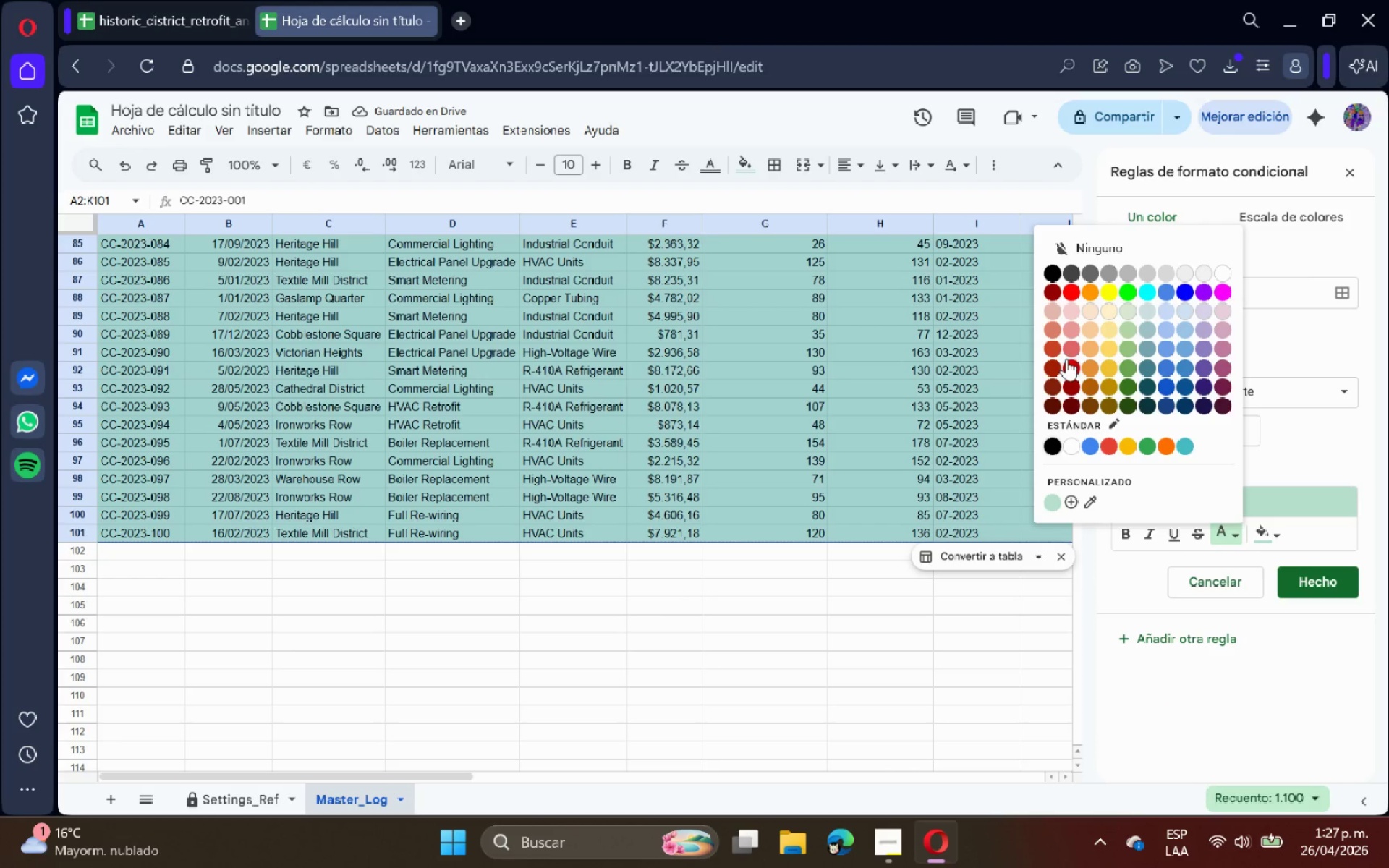 
left_click([1069, 340])
 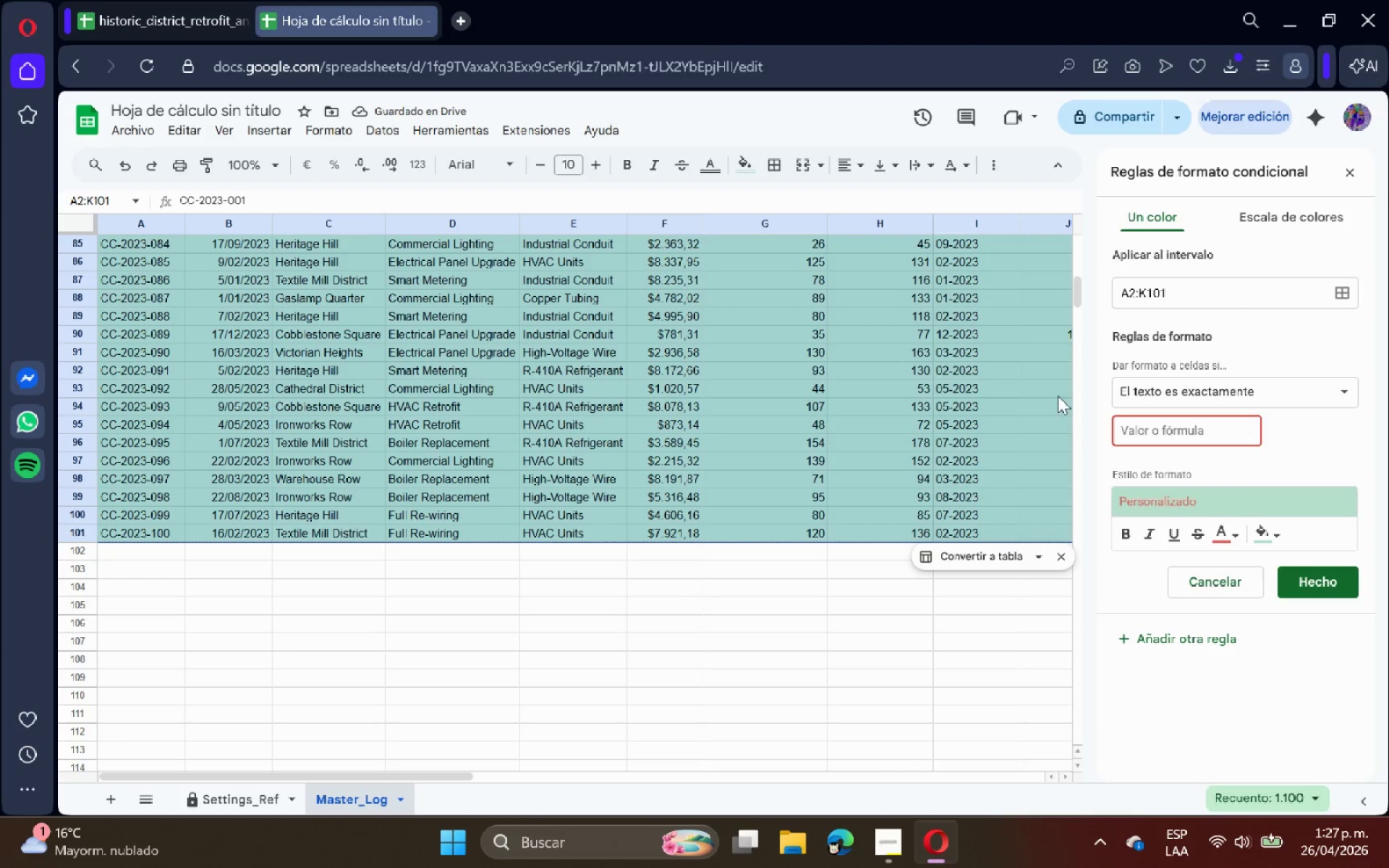 
scroll: coordinate [909, 343], scroll_direction: up, amount: 14.0
 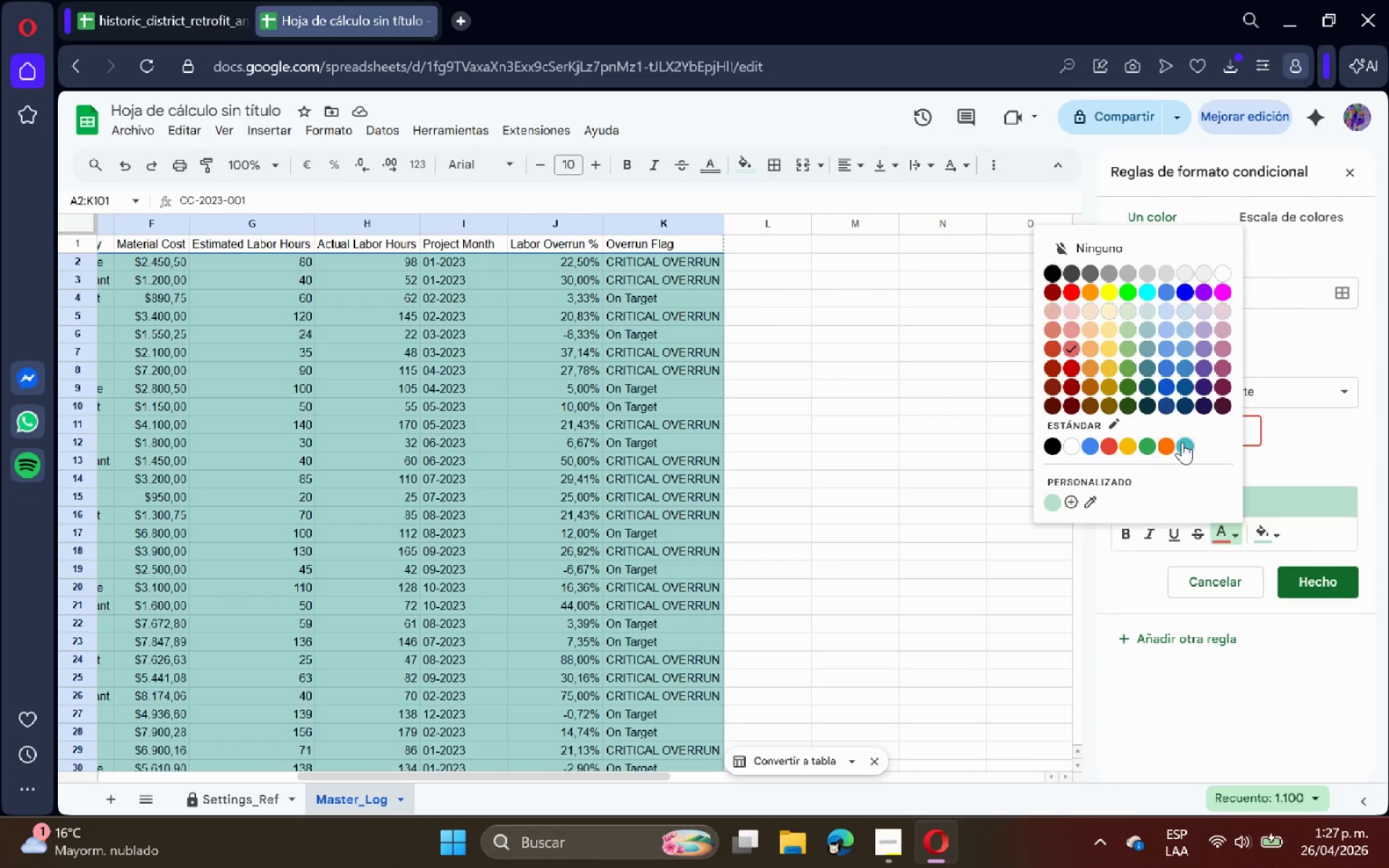 
left_click([1045, 451])
 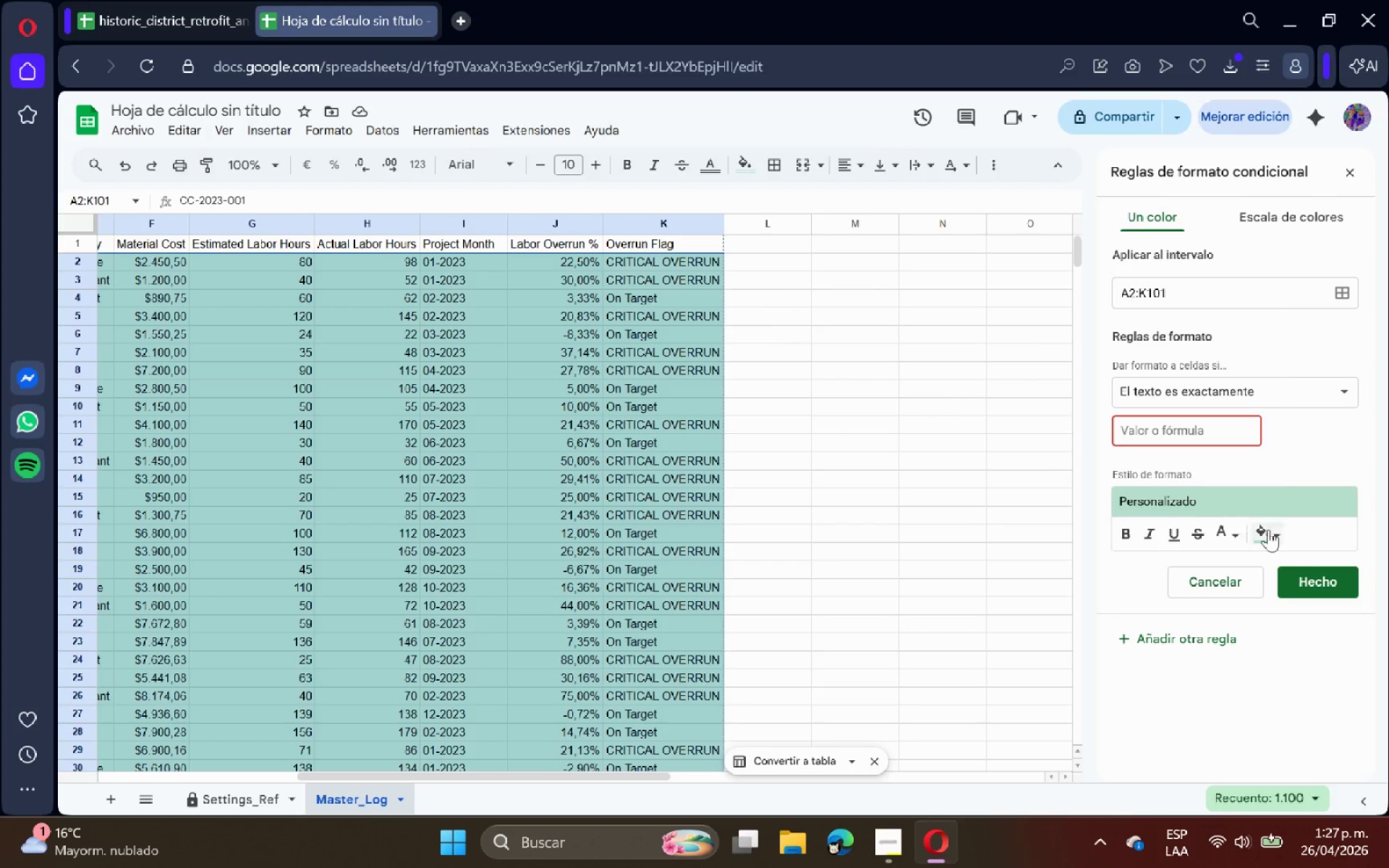 
left_click([1275, 532])
 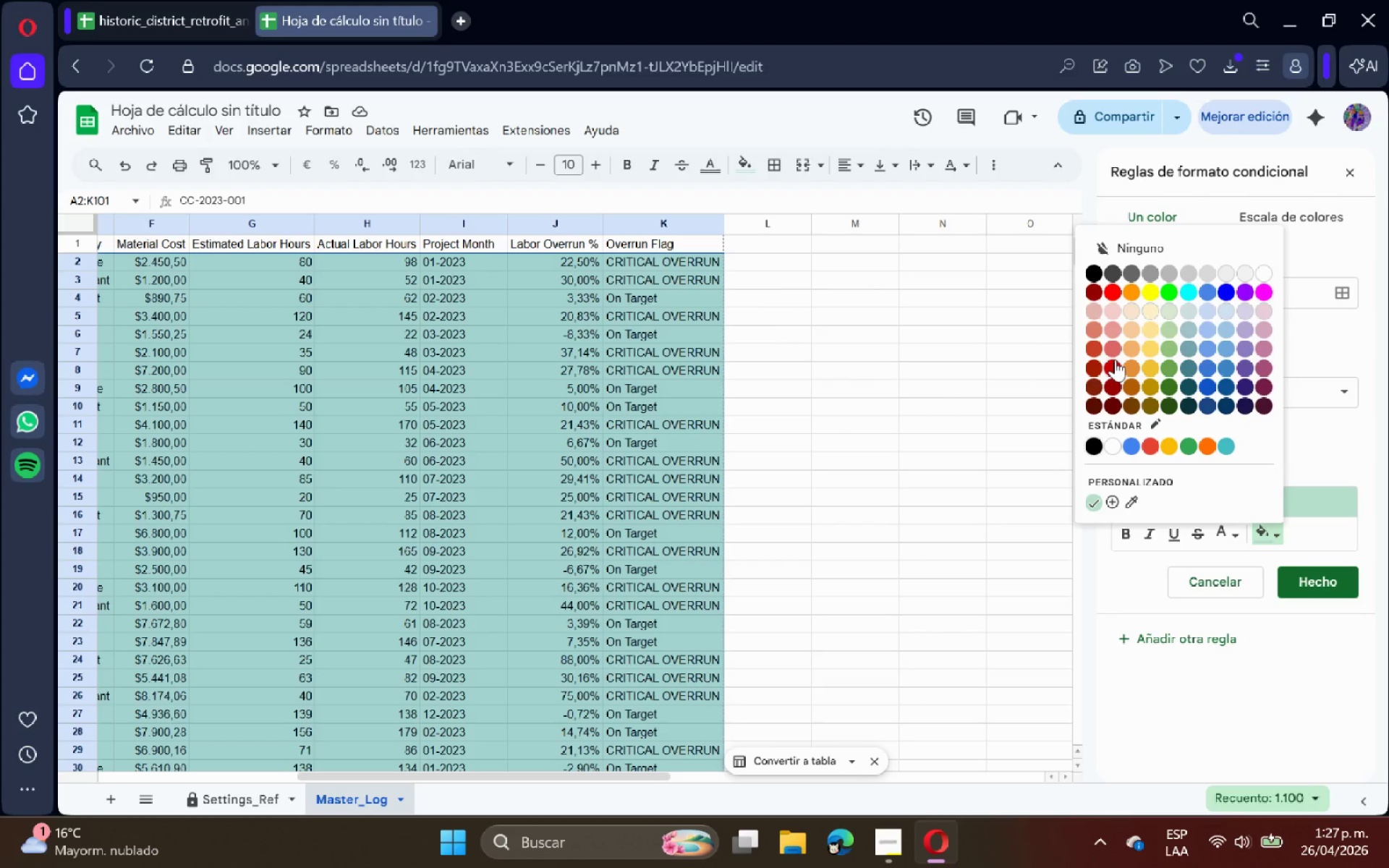 
left_click([1115, 353])
 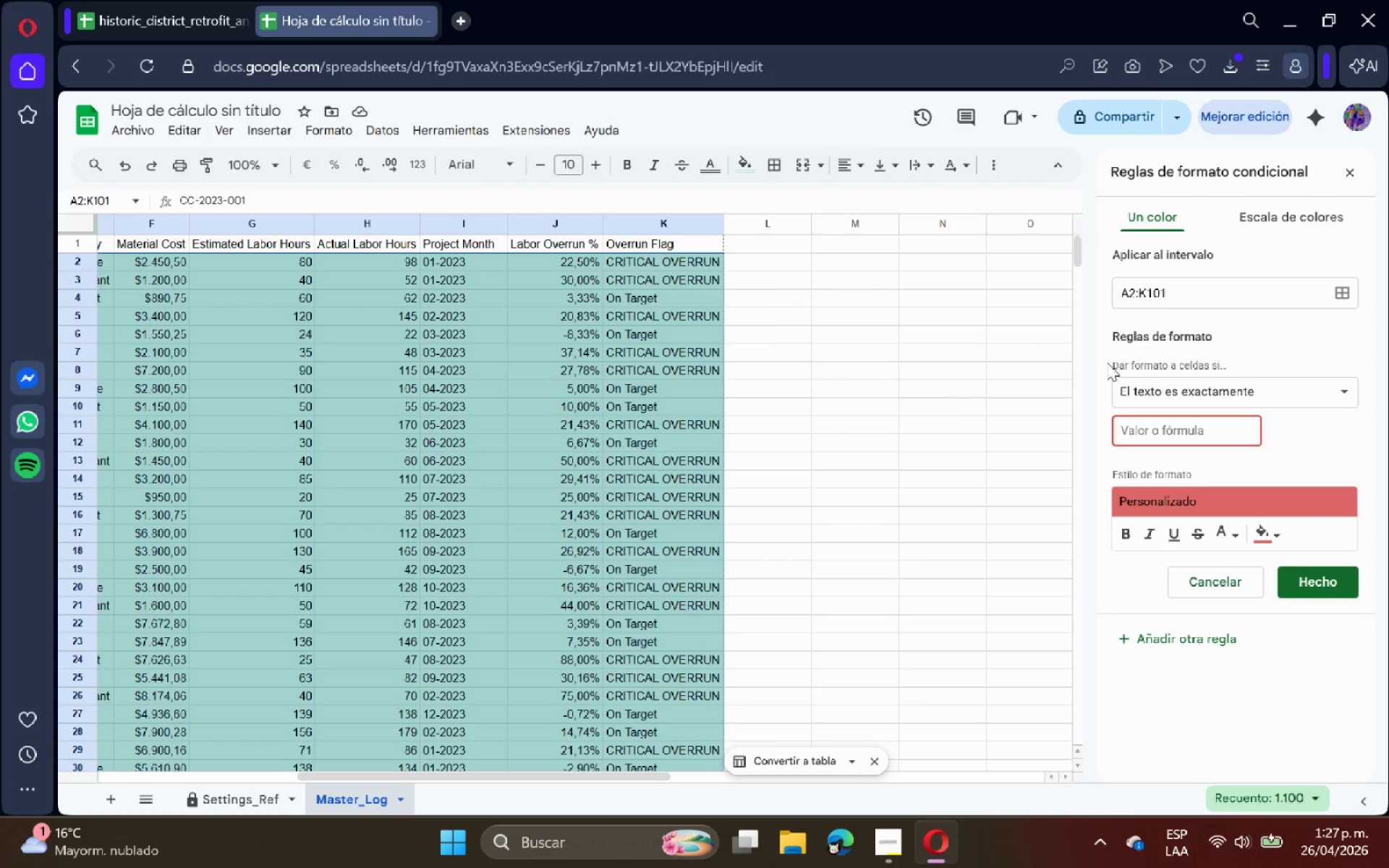 
left_click([1171, 420])
 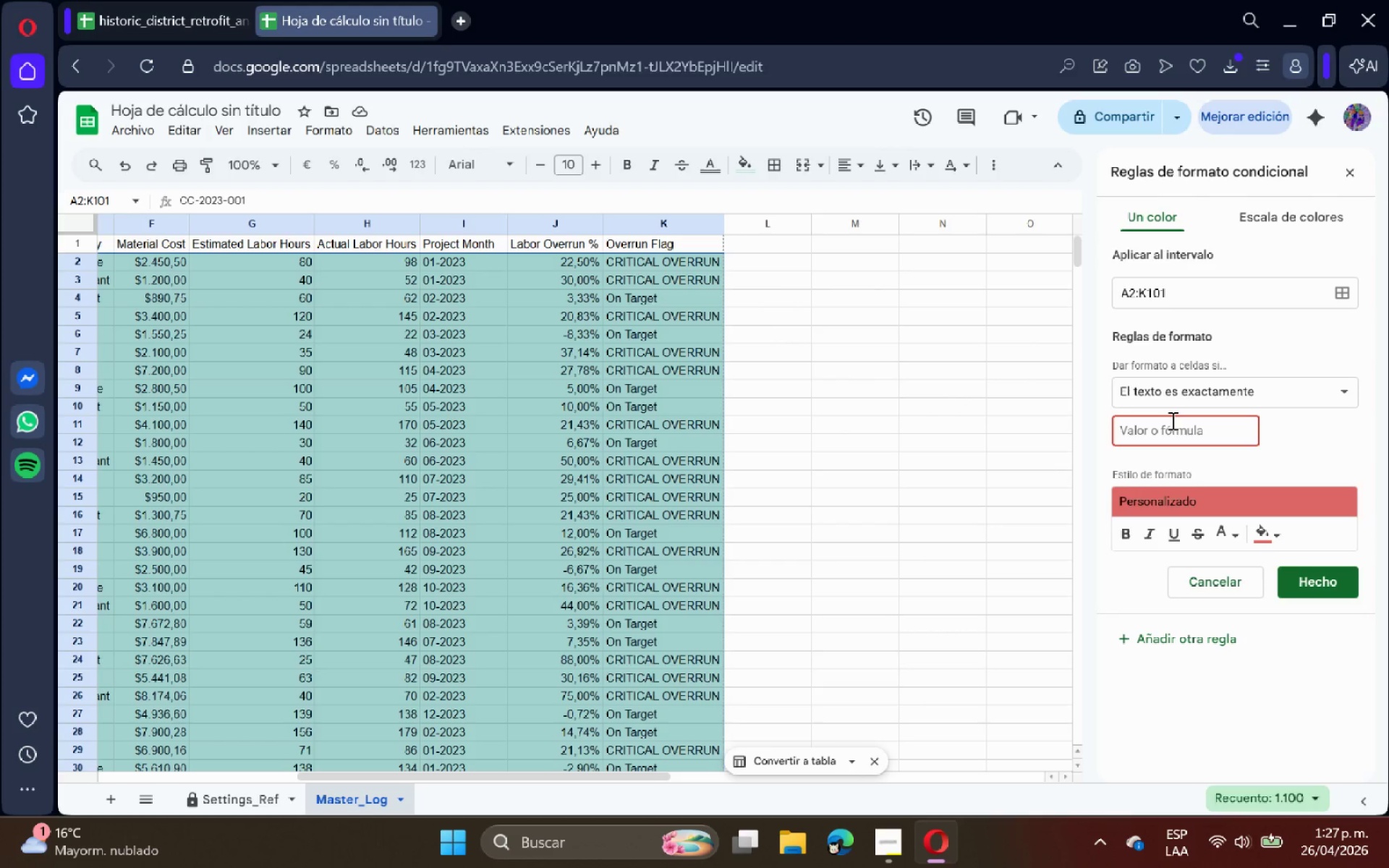 
type()J2)
key(Backspace)
key(Backspace)
type($J2 ) )
key(Backspace)
 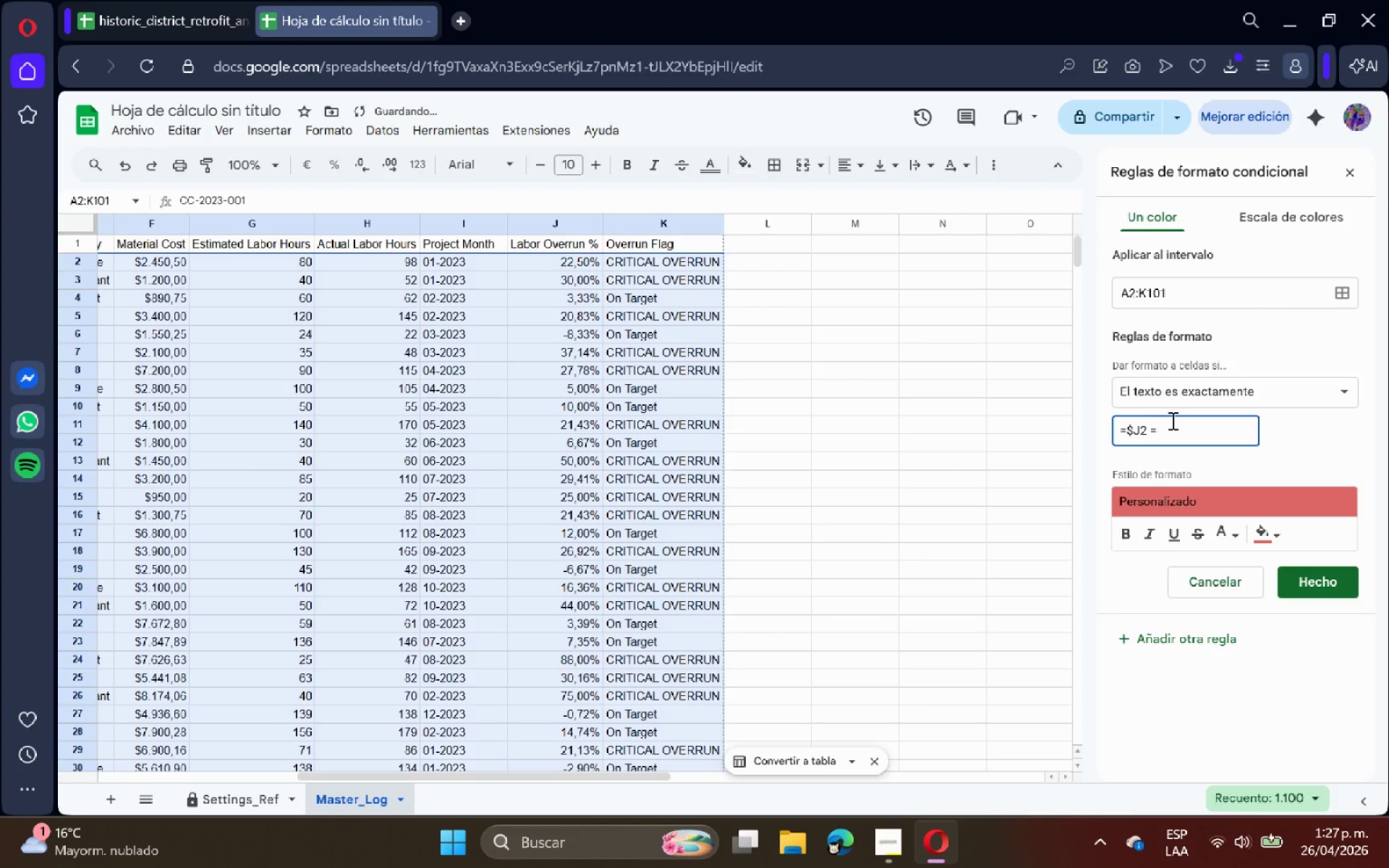 
left_click([1184, 414])
 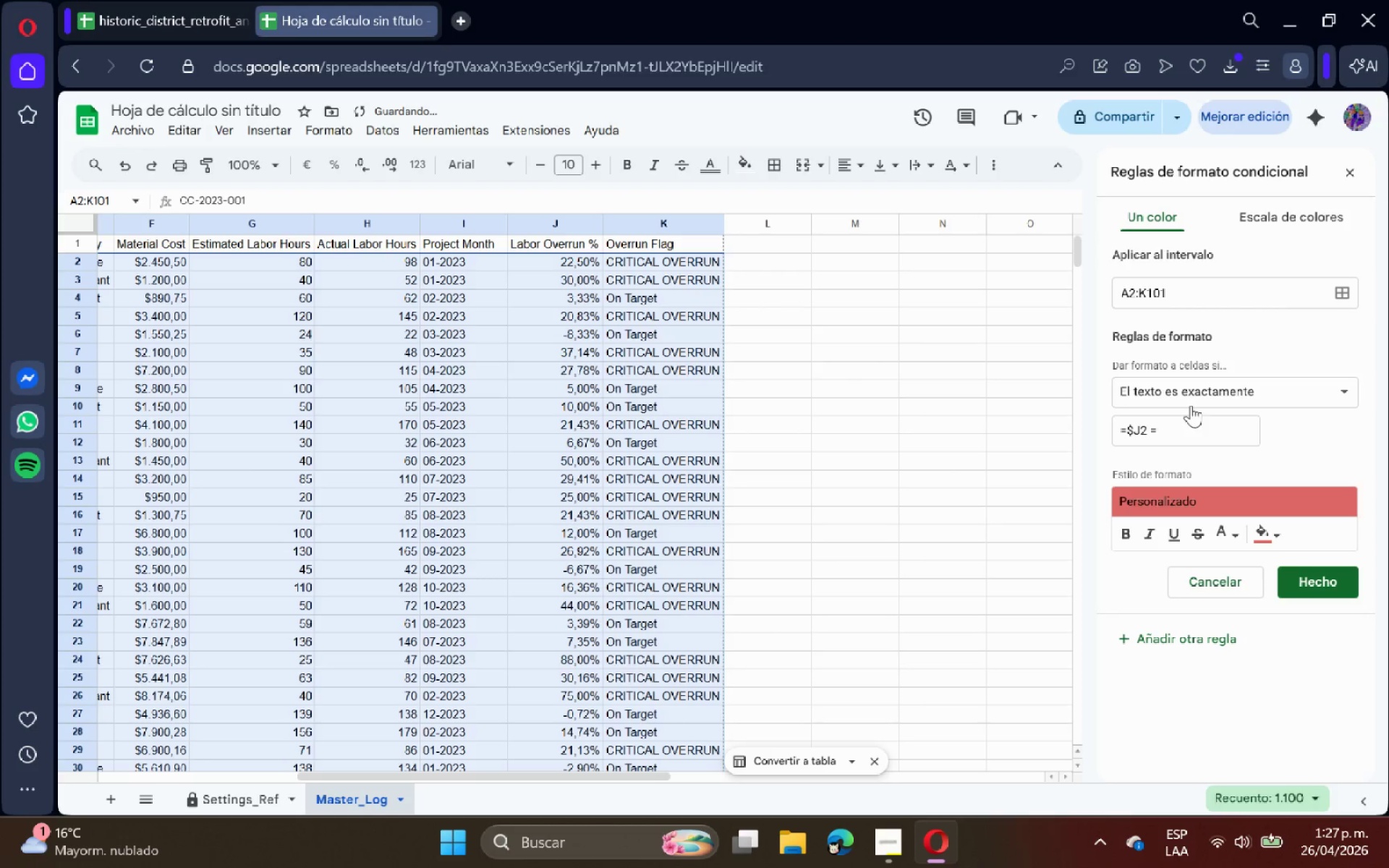 
double_click([1192, 404])
 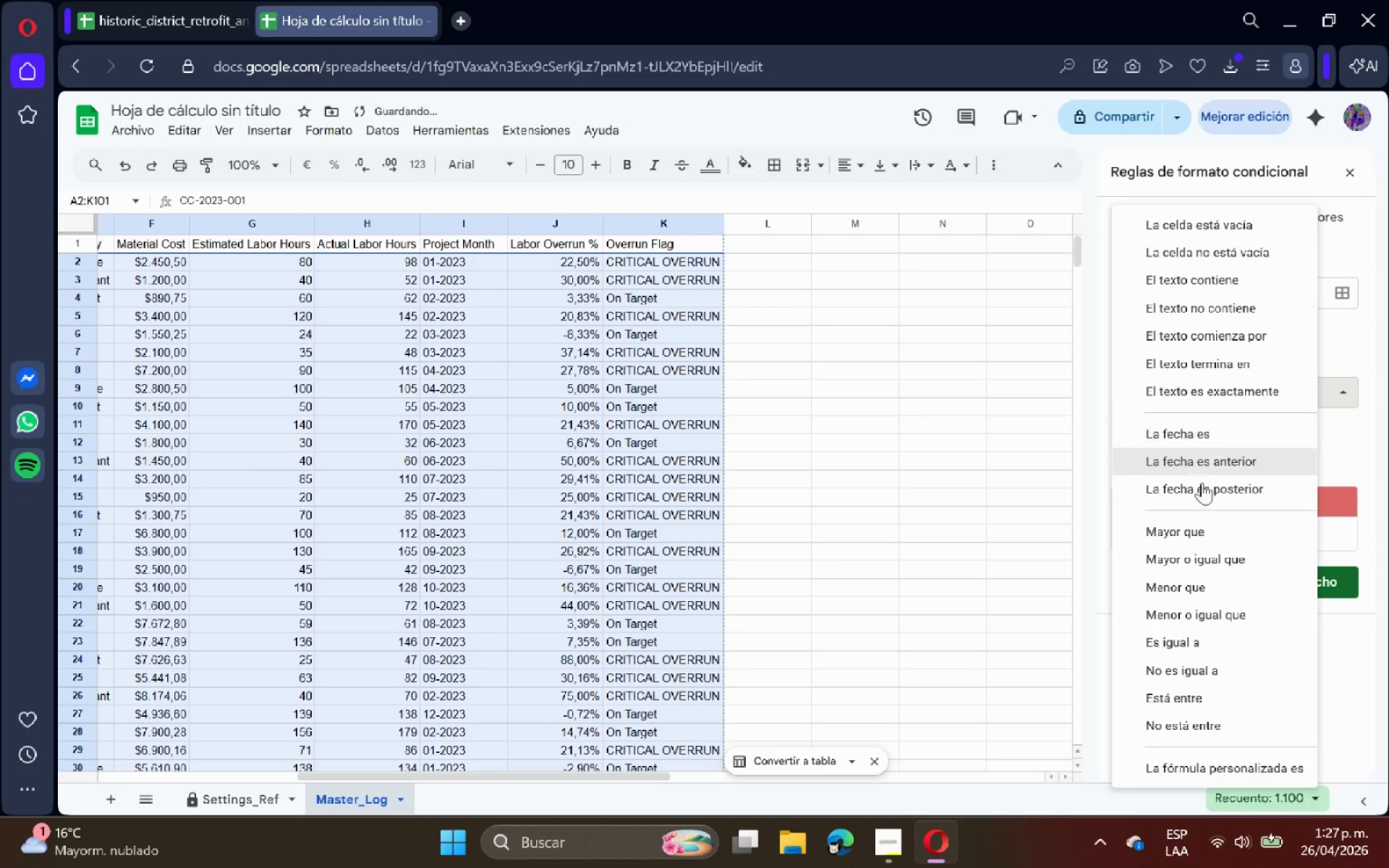 
scroll: coordinate [1211, 549], scroll_direction: down, amount: 7.0
 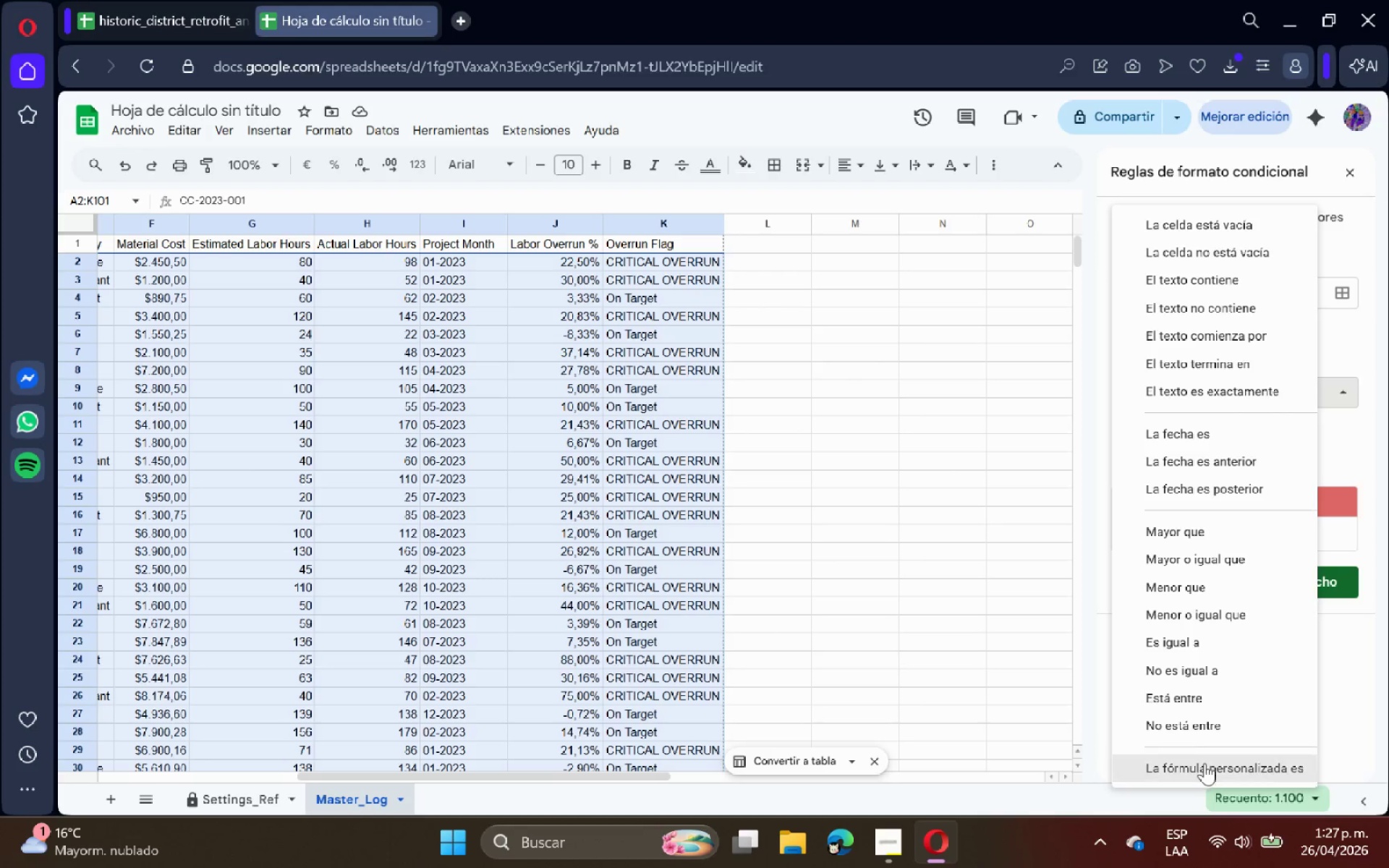 
wait(5.94)
 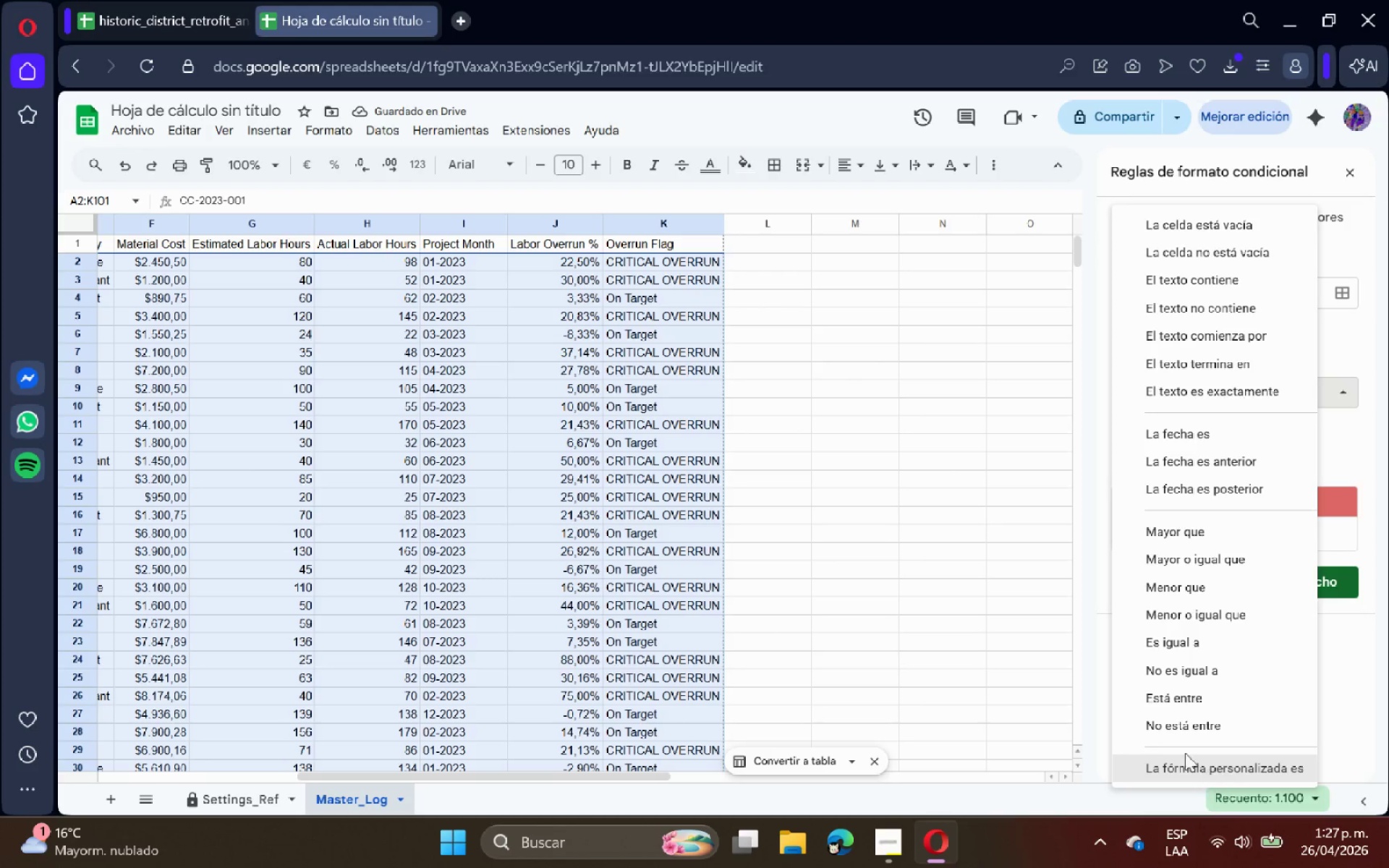 
left_click([1205, 767])
 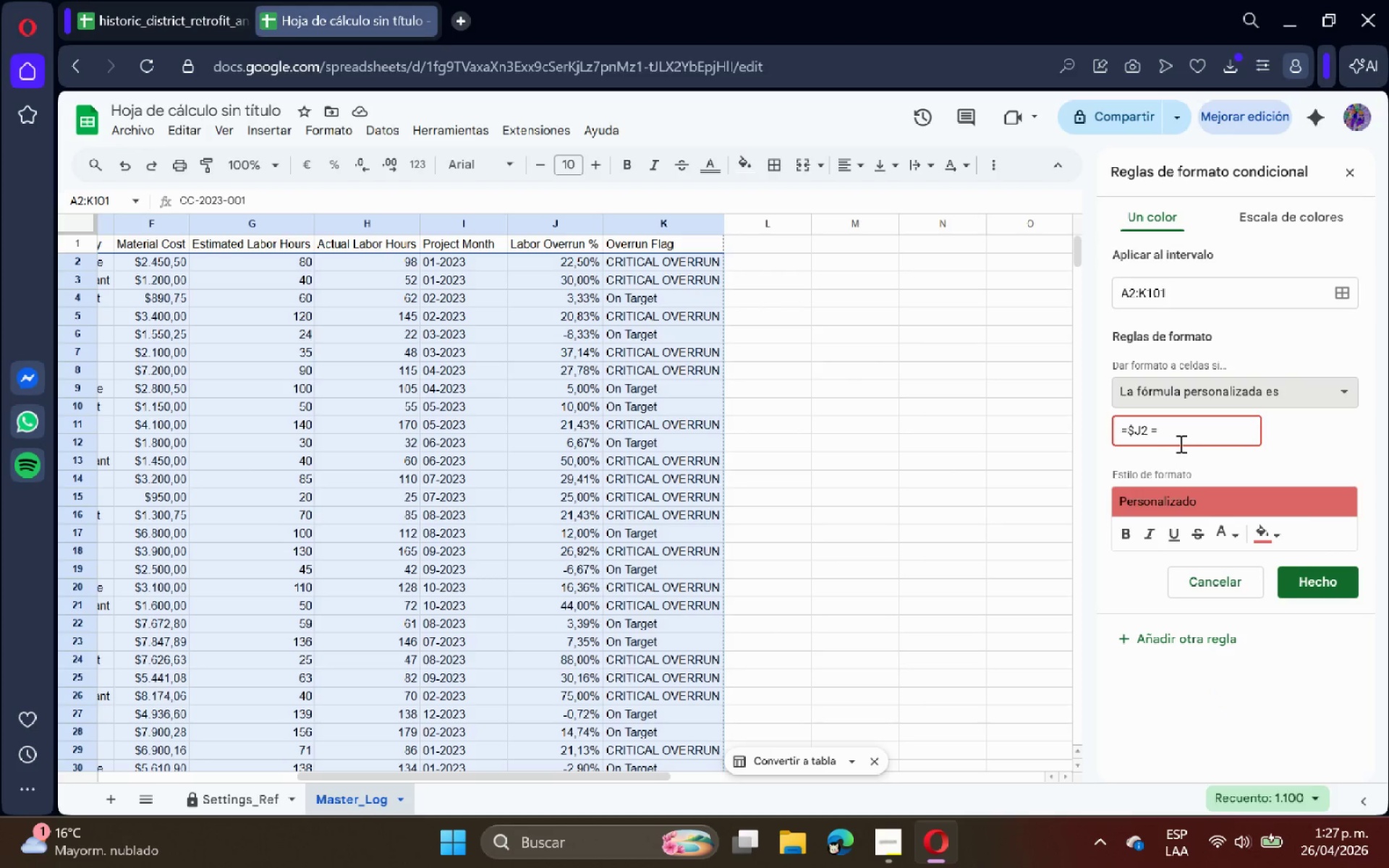 
left_click([1183, 436])
 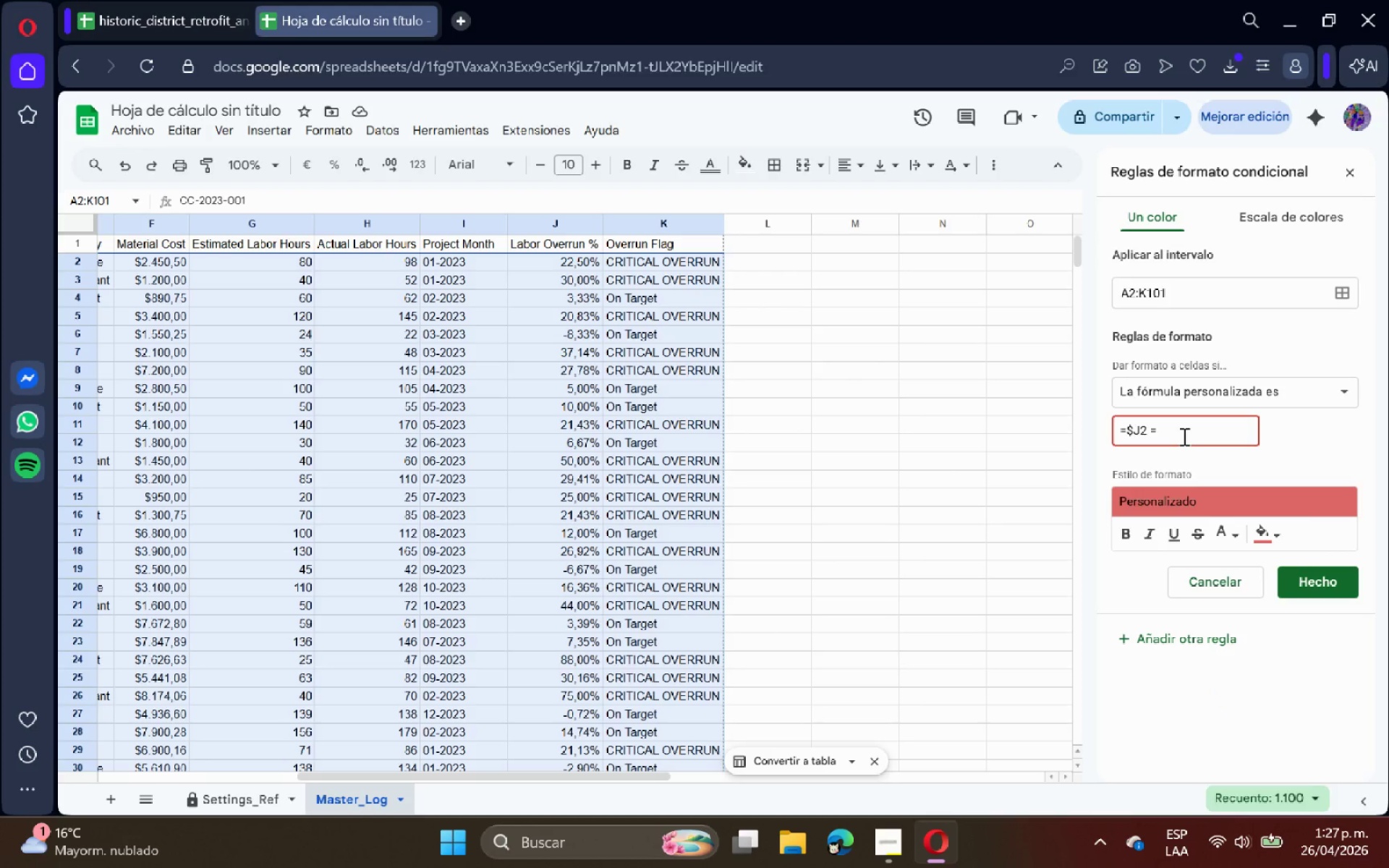 
key(Backspace)
type([Break] 0,15)
 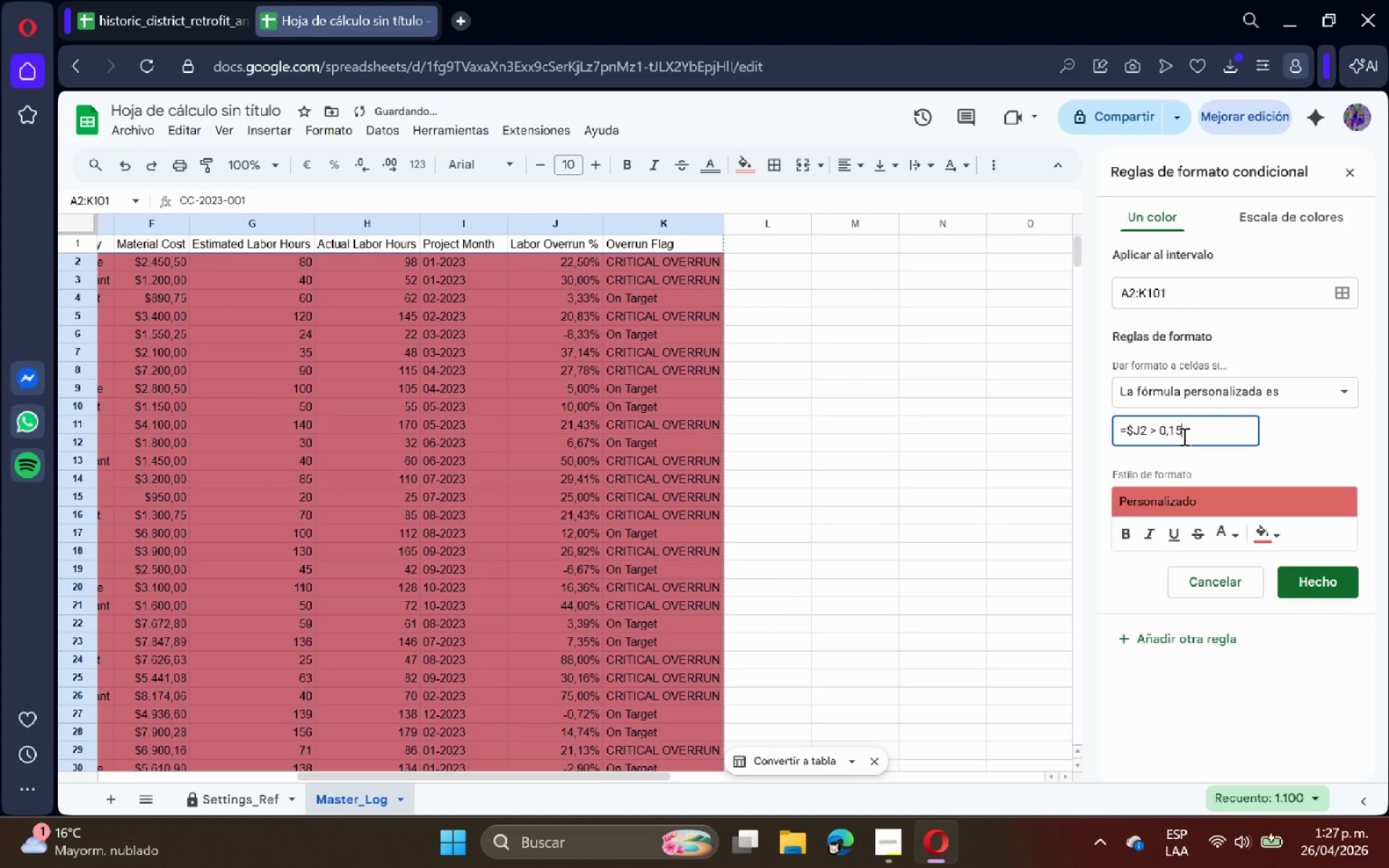 
double_click([1273, 533])
 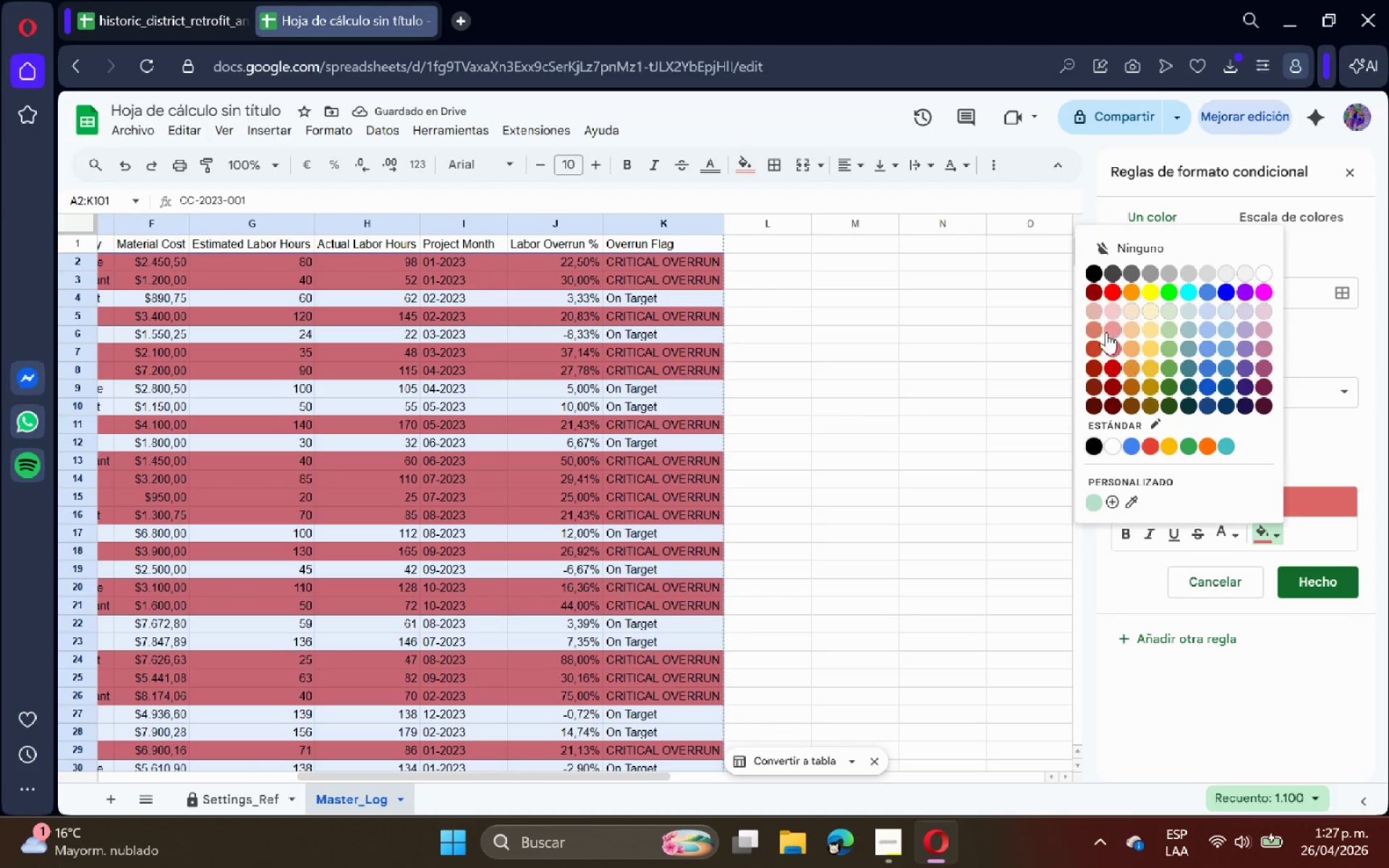 
left_click([1105, 332])
 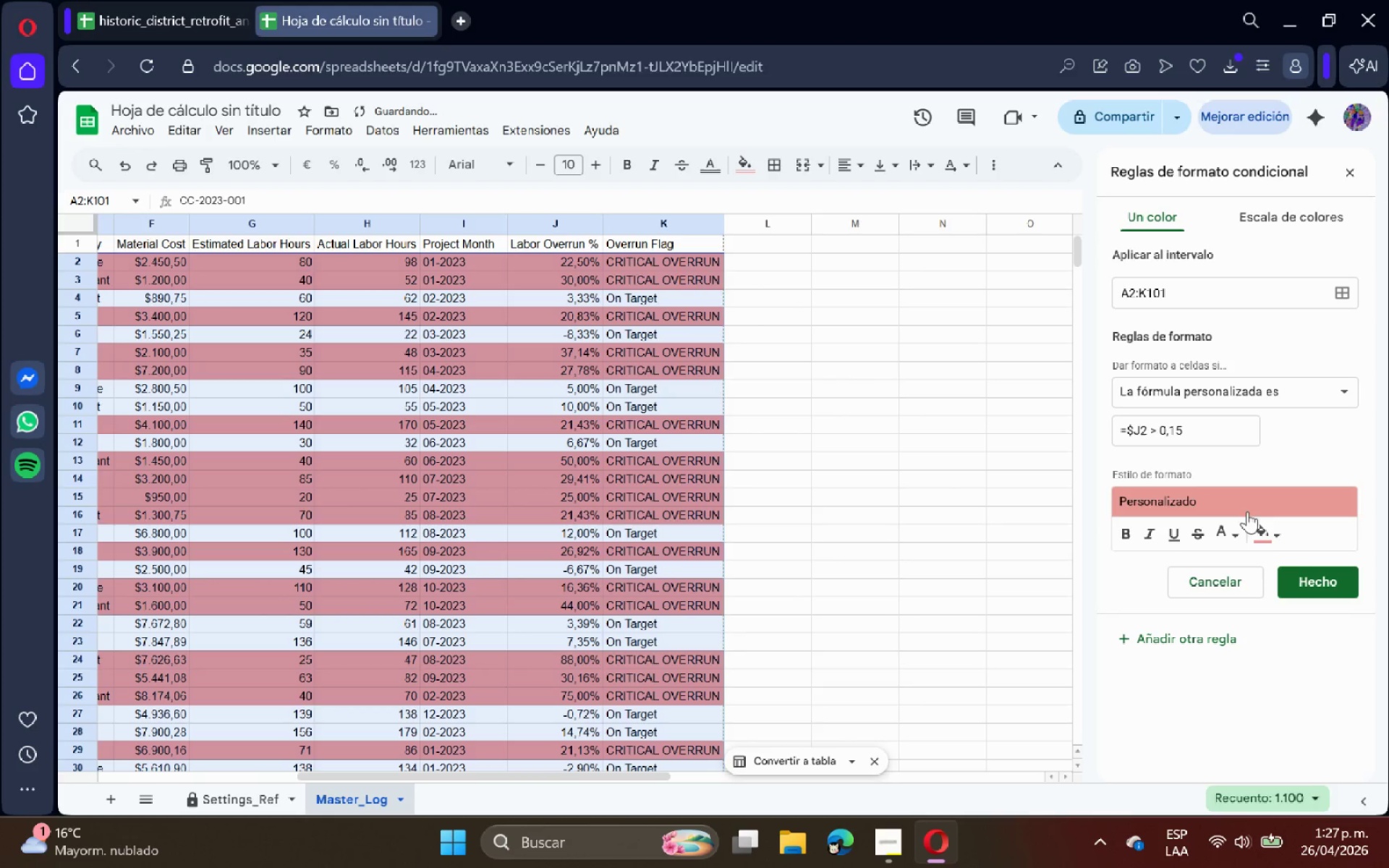 
left_click([1262, 525])
 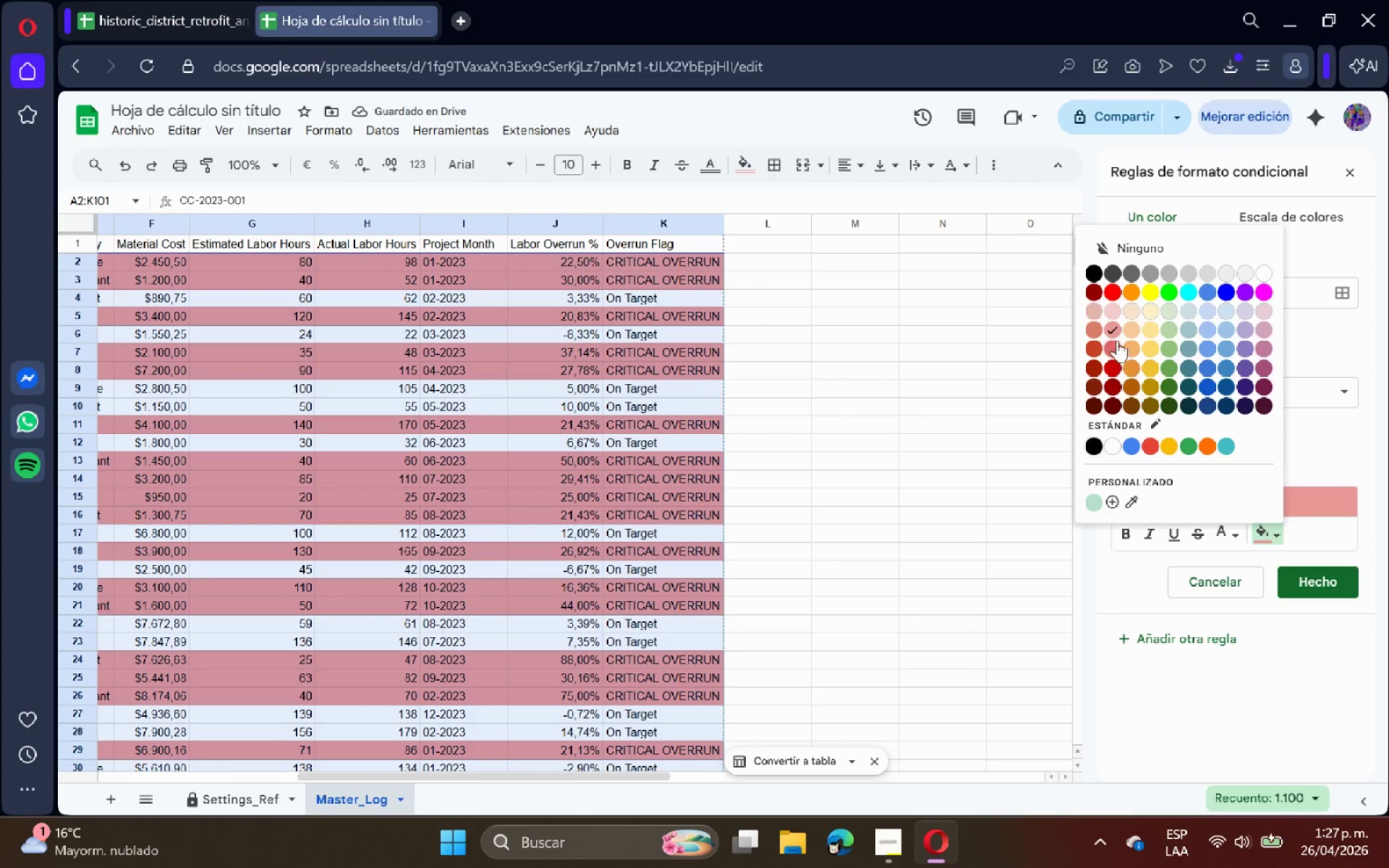 
left_click([1111, 296])
 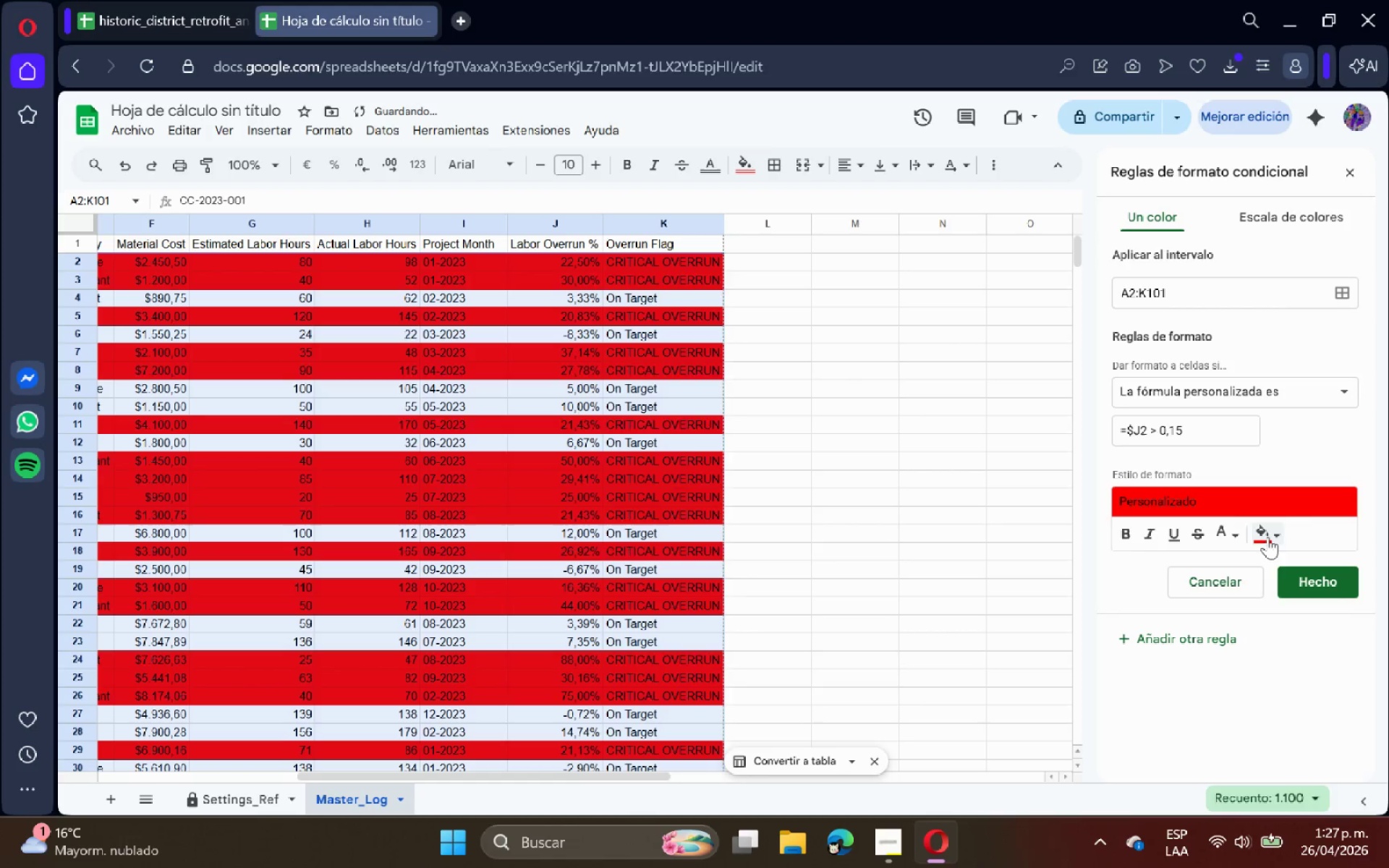 
left_click([1131, 532])
 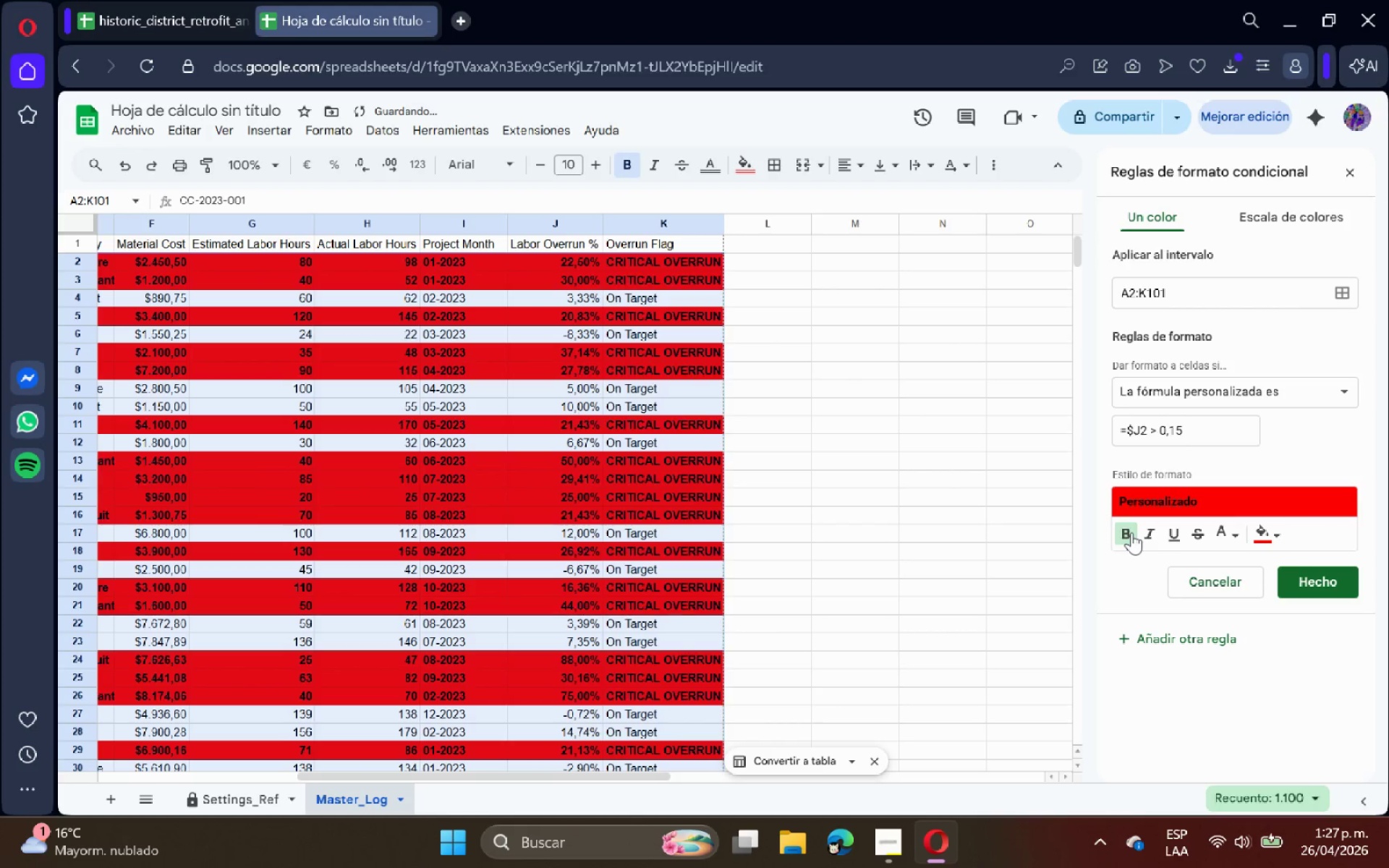 
left_click([1131, 532])
 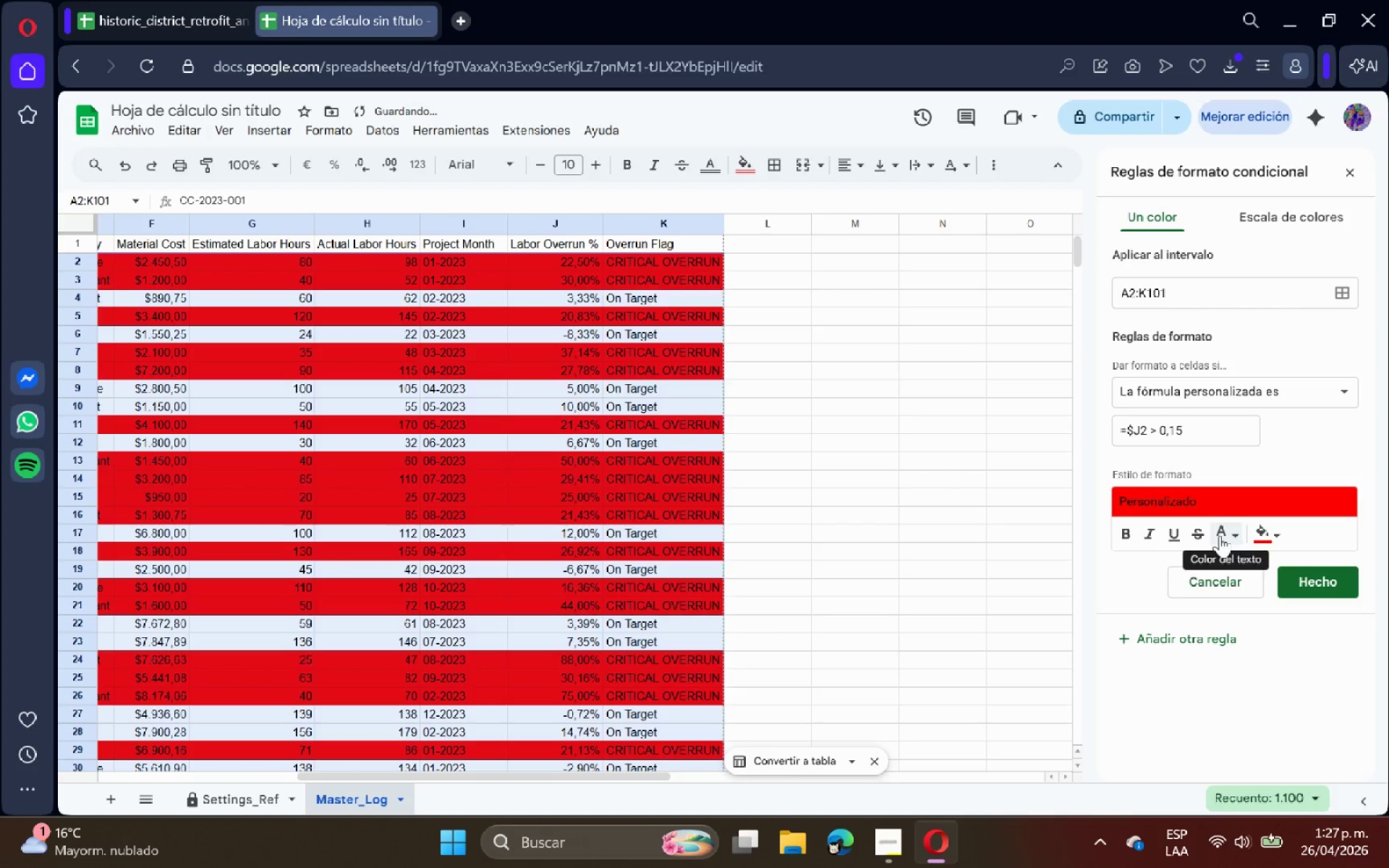 
left_click([1220, 535])
 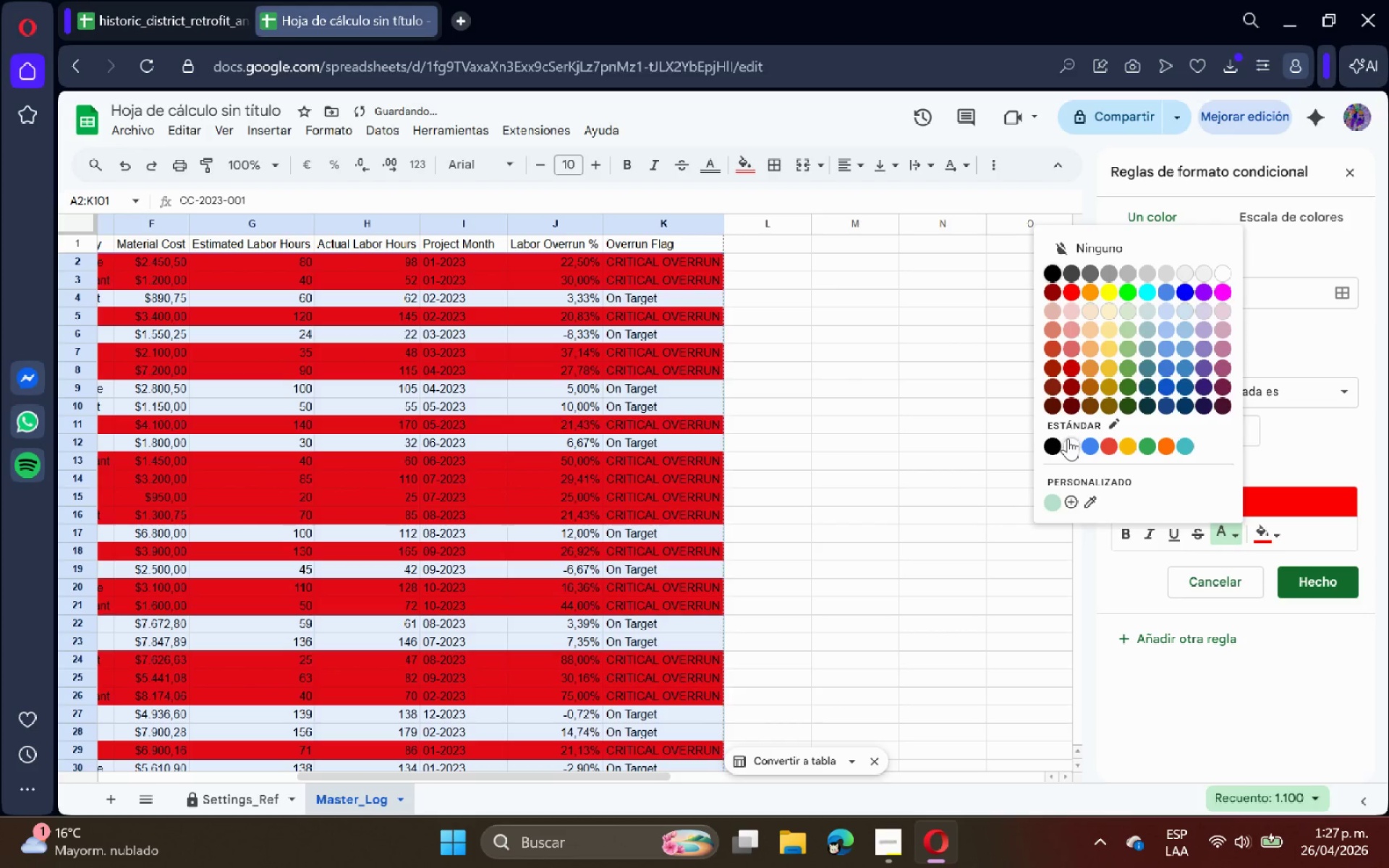 
left_click([1074, 441])
 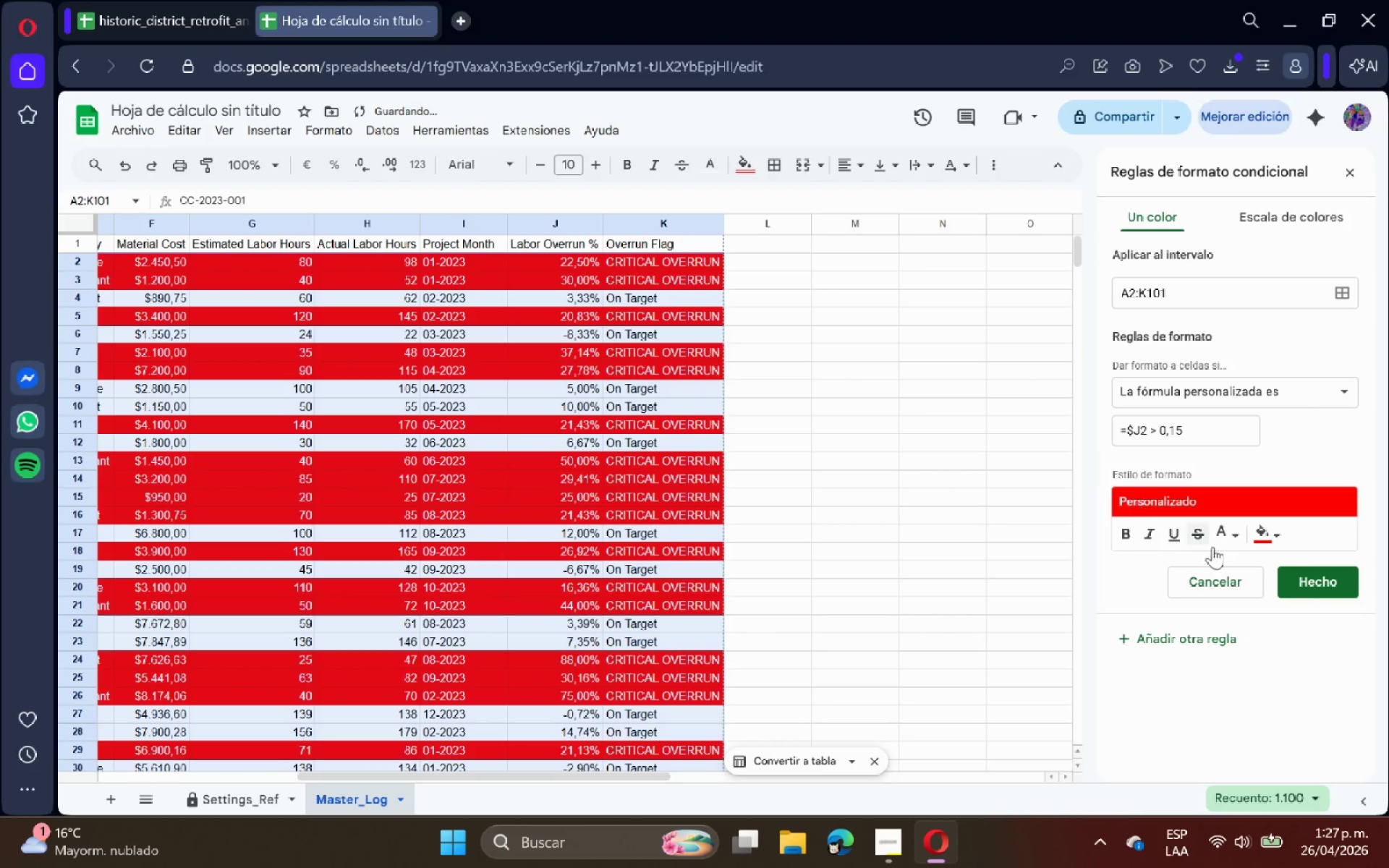 
left_click([1314, 590])
 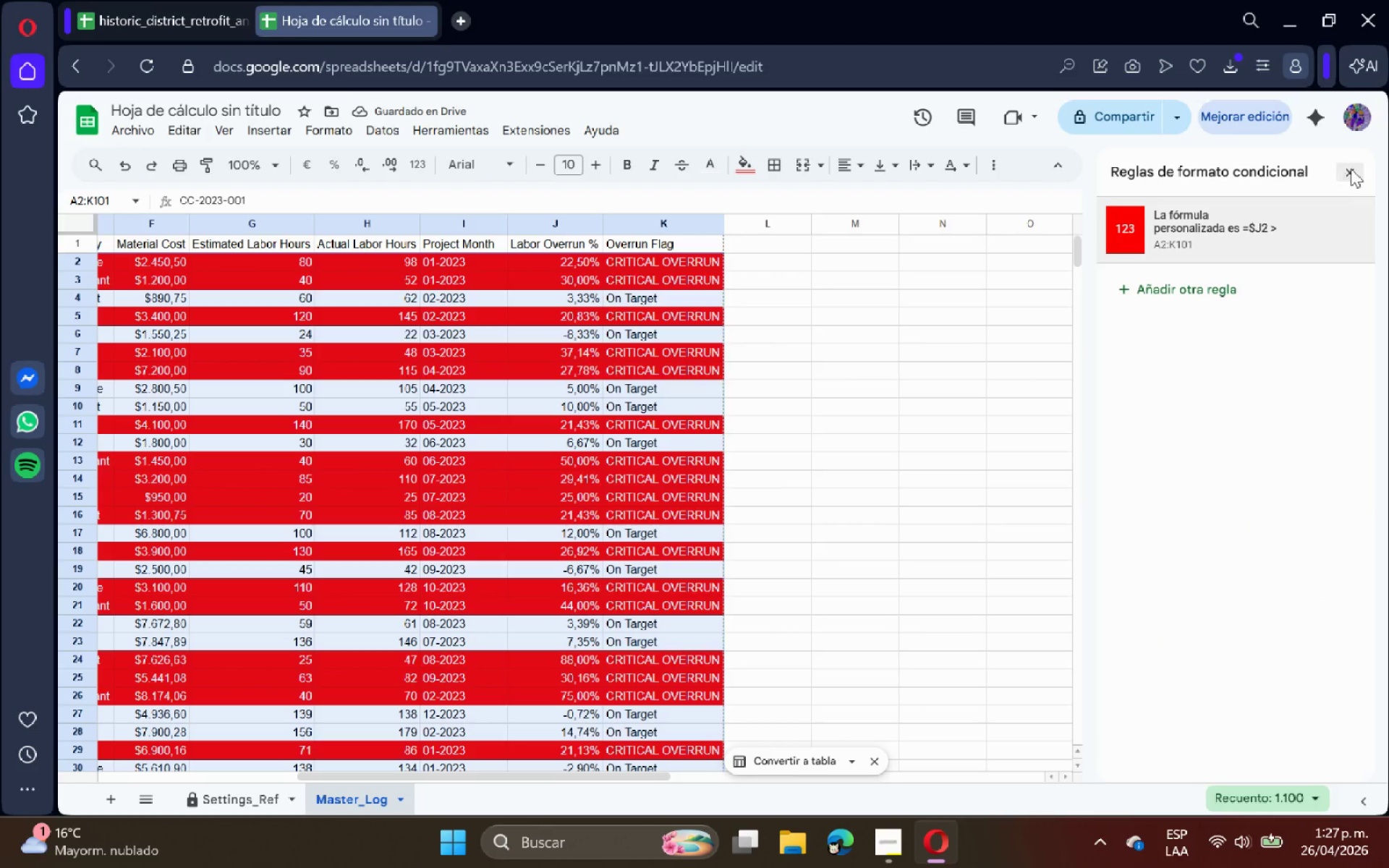 
double_click([938, 414])
 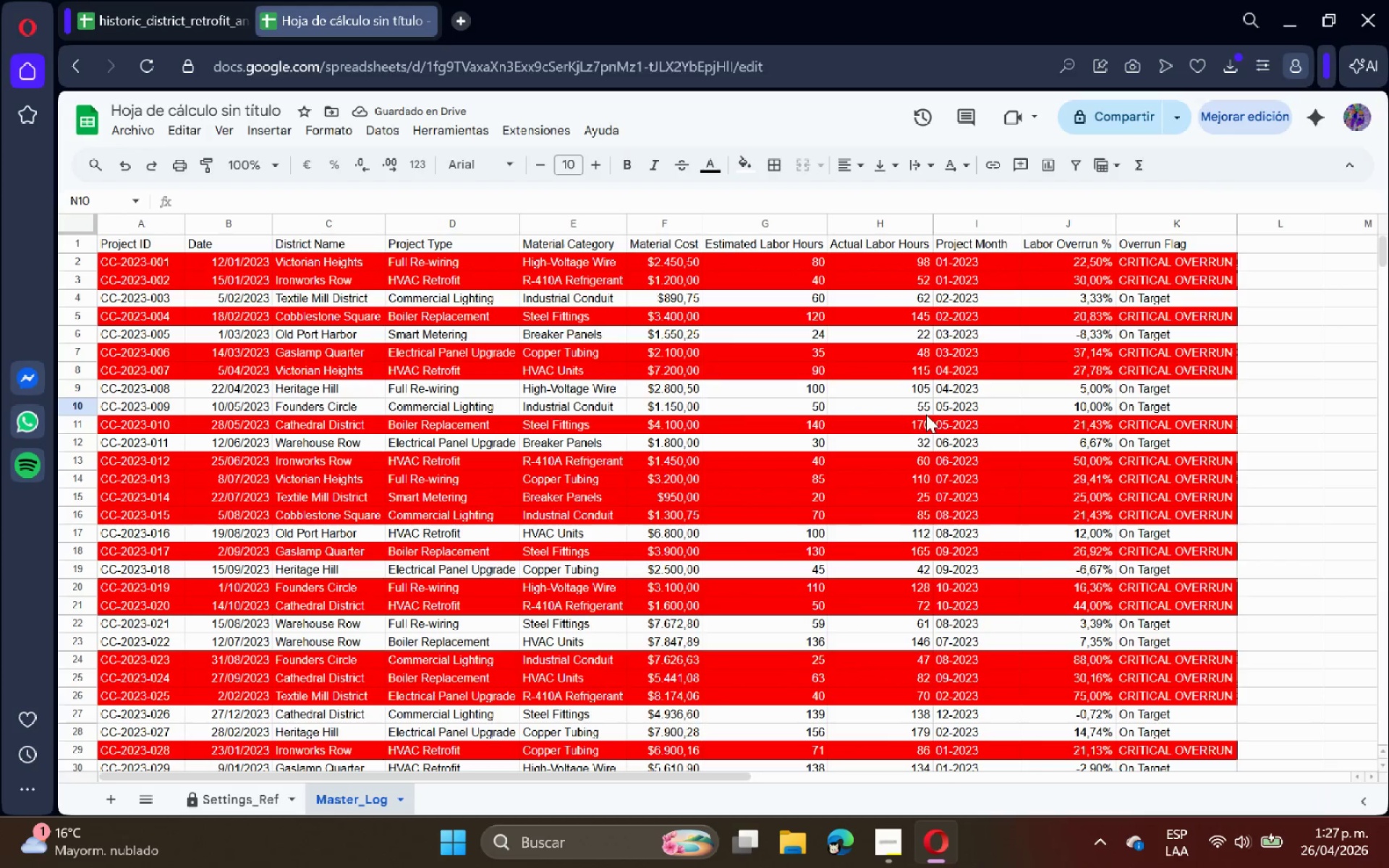 
scroll: coordinate [912, 411], scroll_direction: up, amount: 8.0
 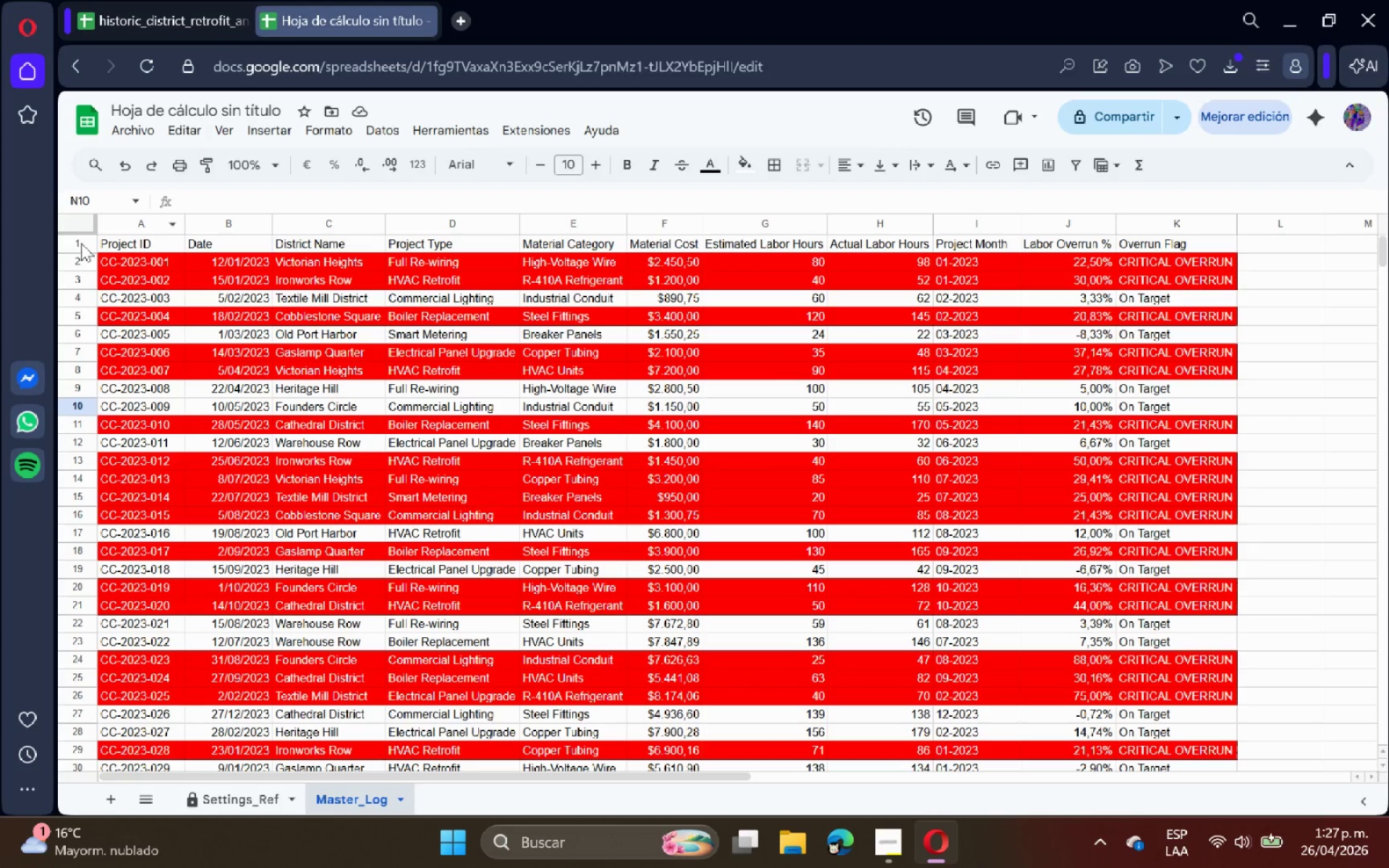 
left_click_drag(start_coordinate=[128, 246], to_coordinate=[1138, 243])
 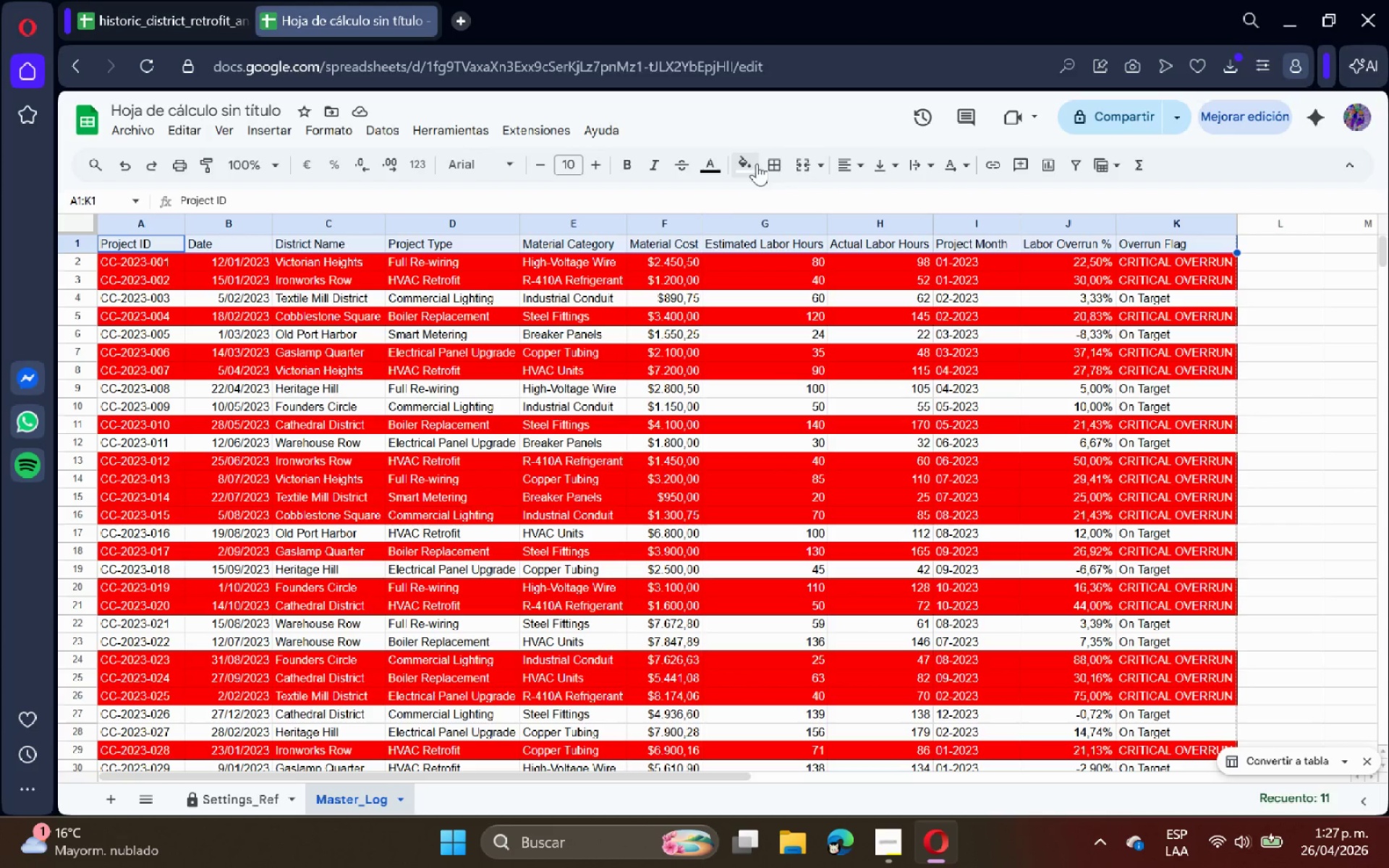 
left_click([750, 162])
 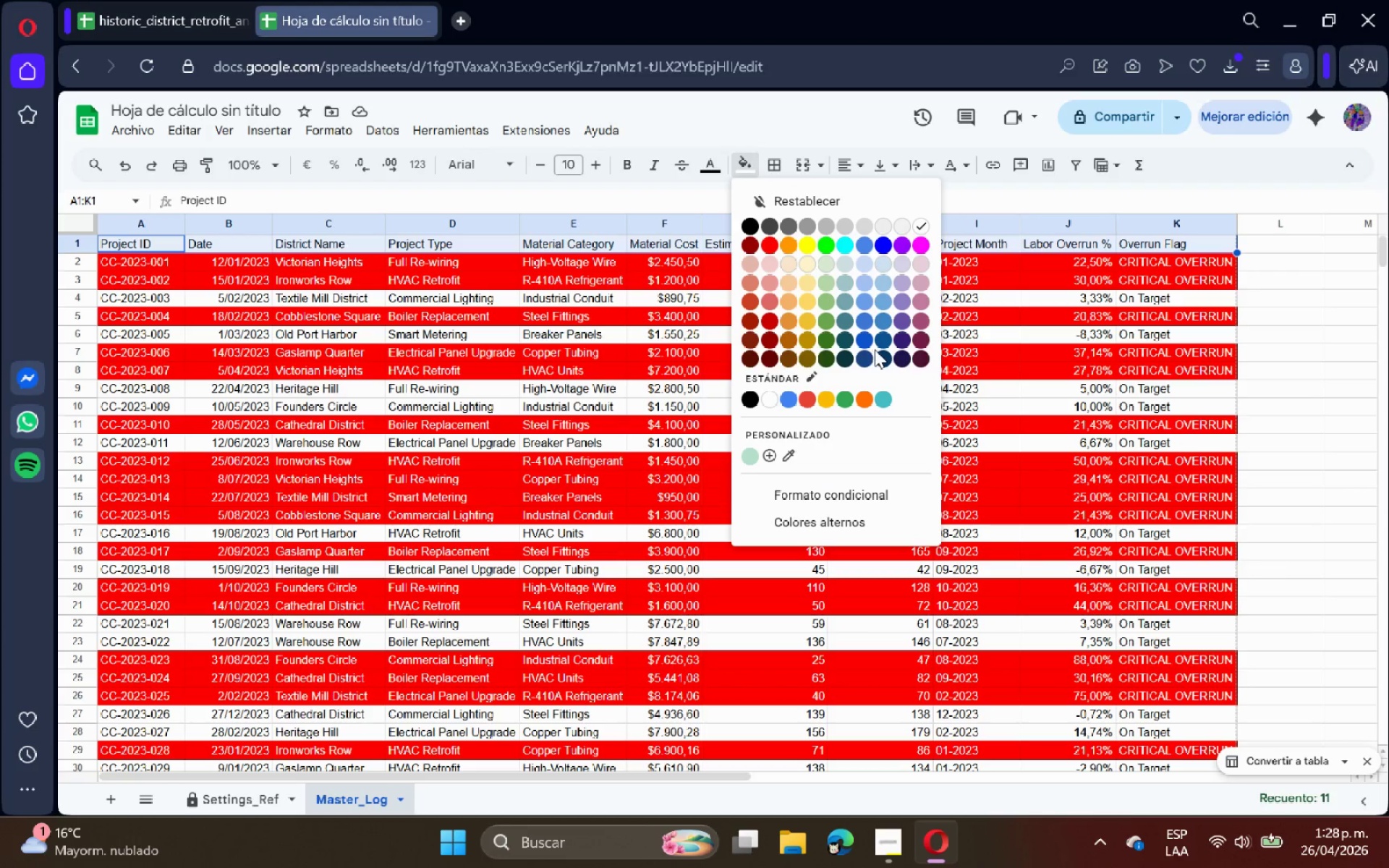 
left_click([884, 354])
 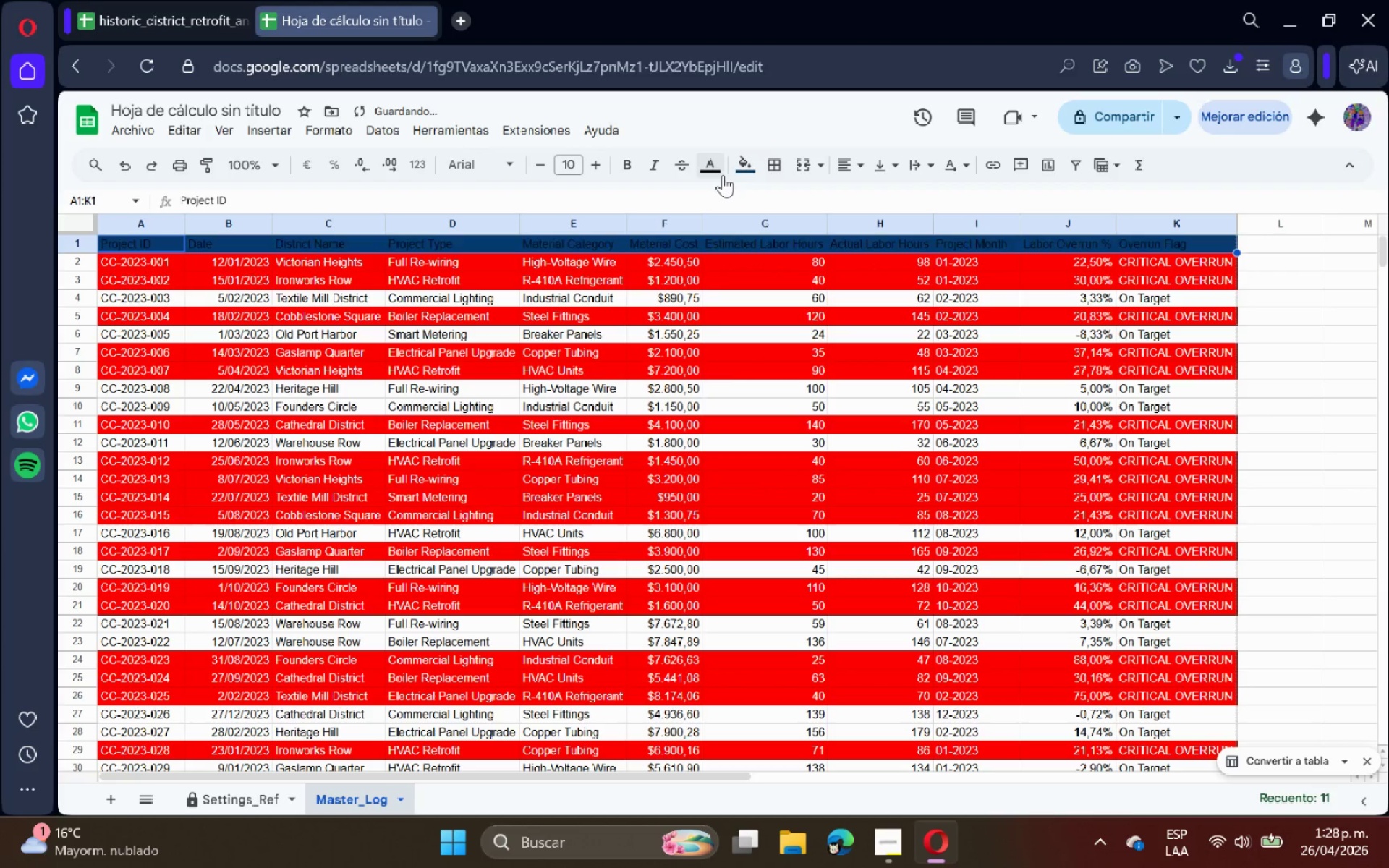 
left_click([718, 169])
 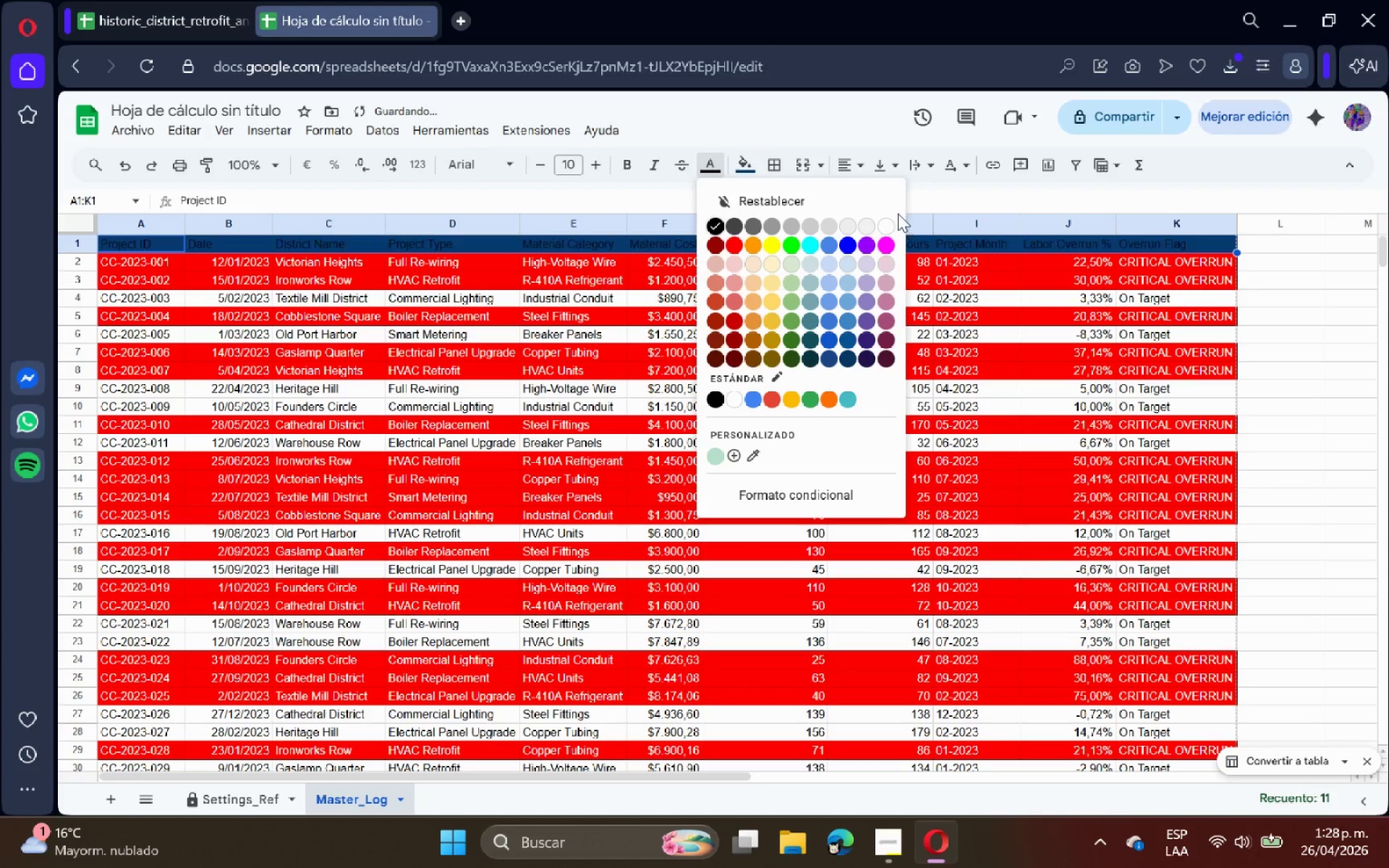 
left_click([877, 229])
 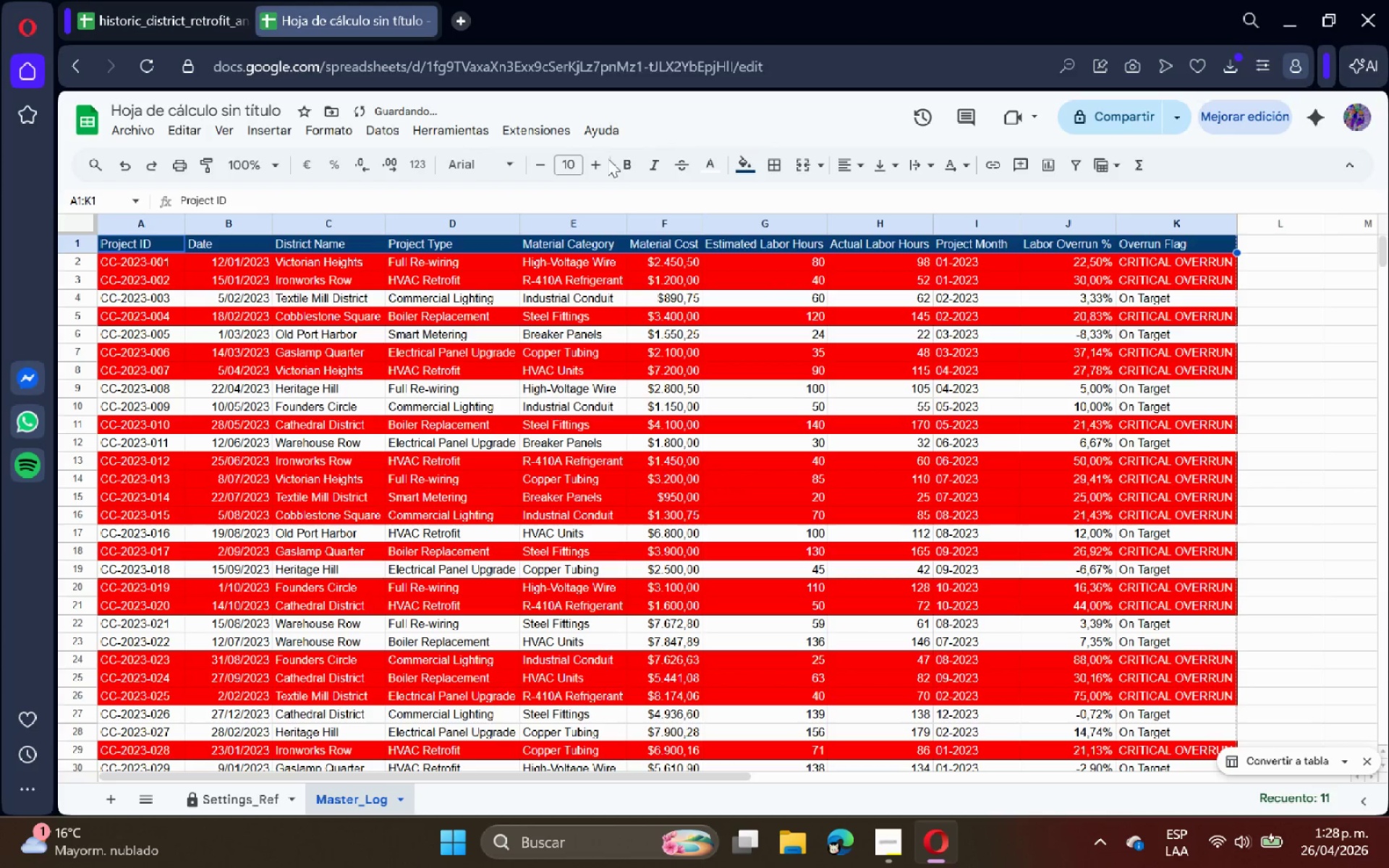 
left_click([626, 160])
 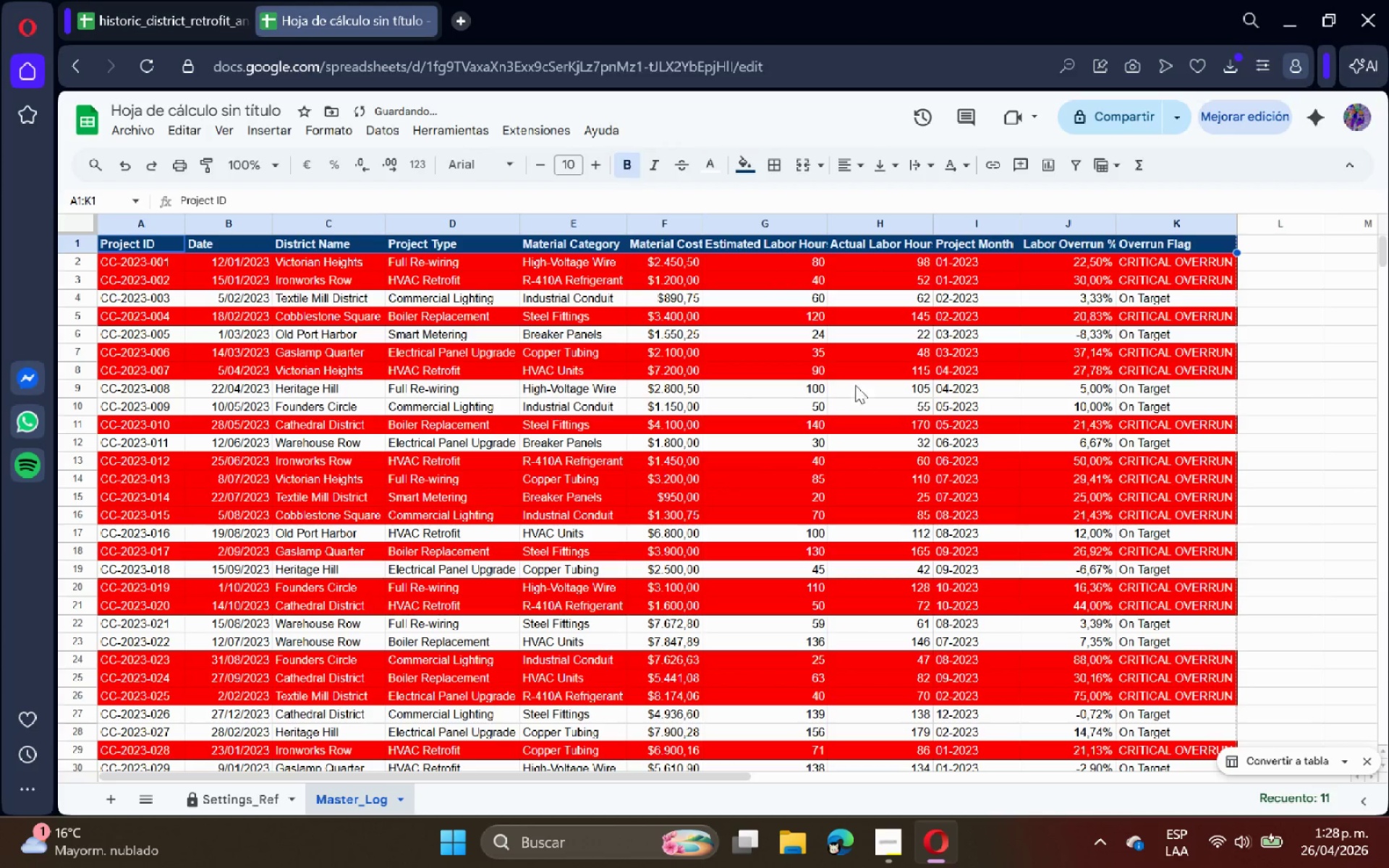 
left_click([909, 417])
 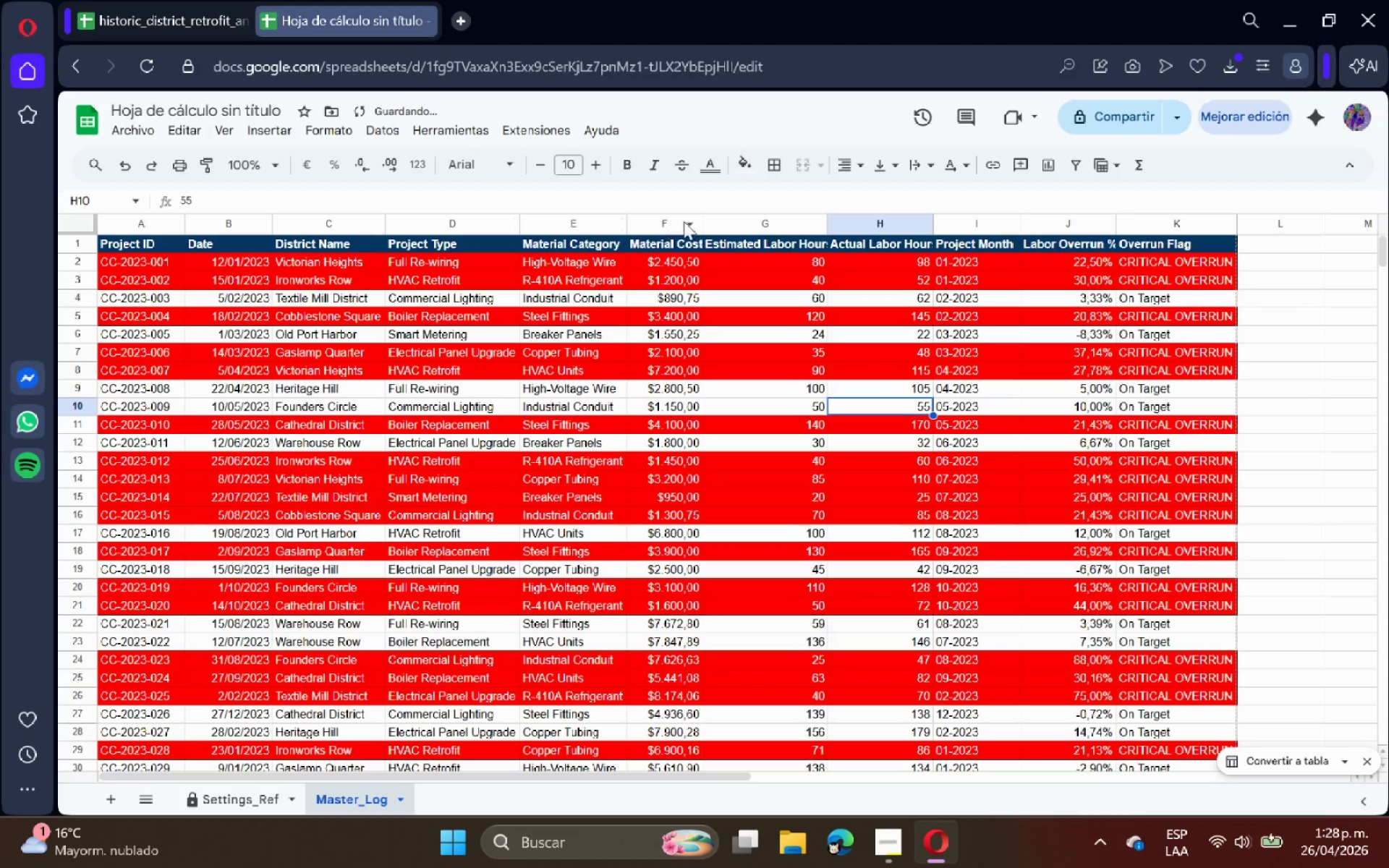 
double_click([700, 221])
 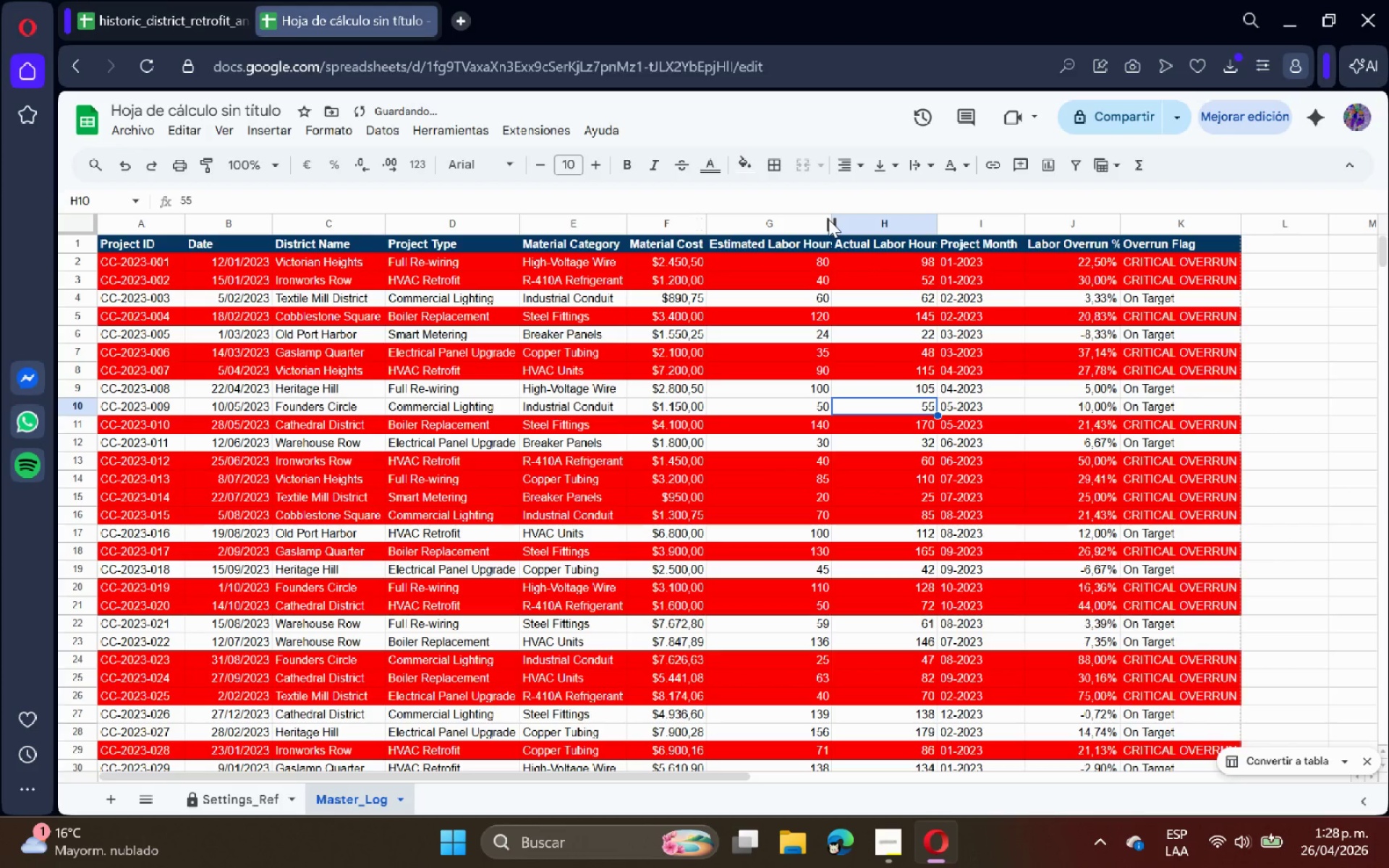 
double_click([828, 219])
 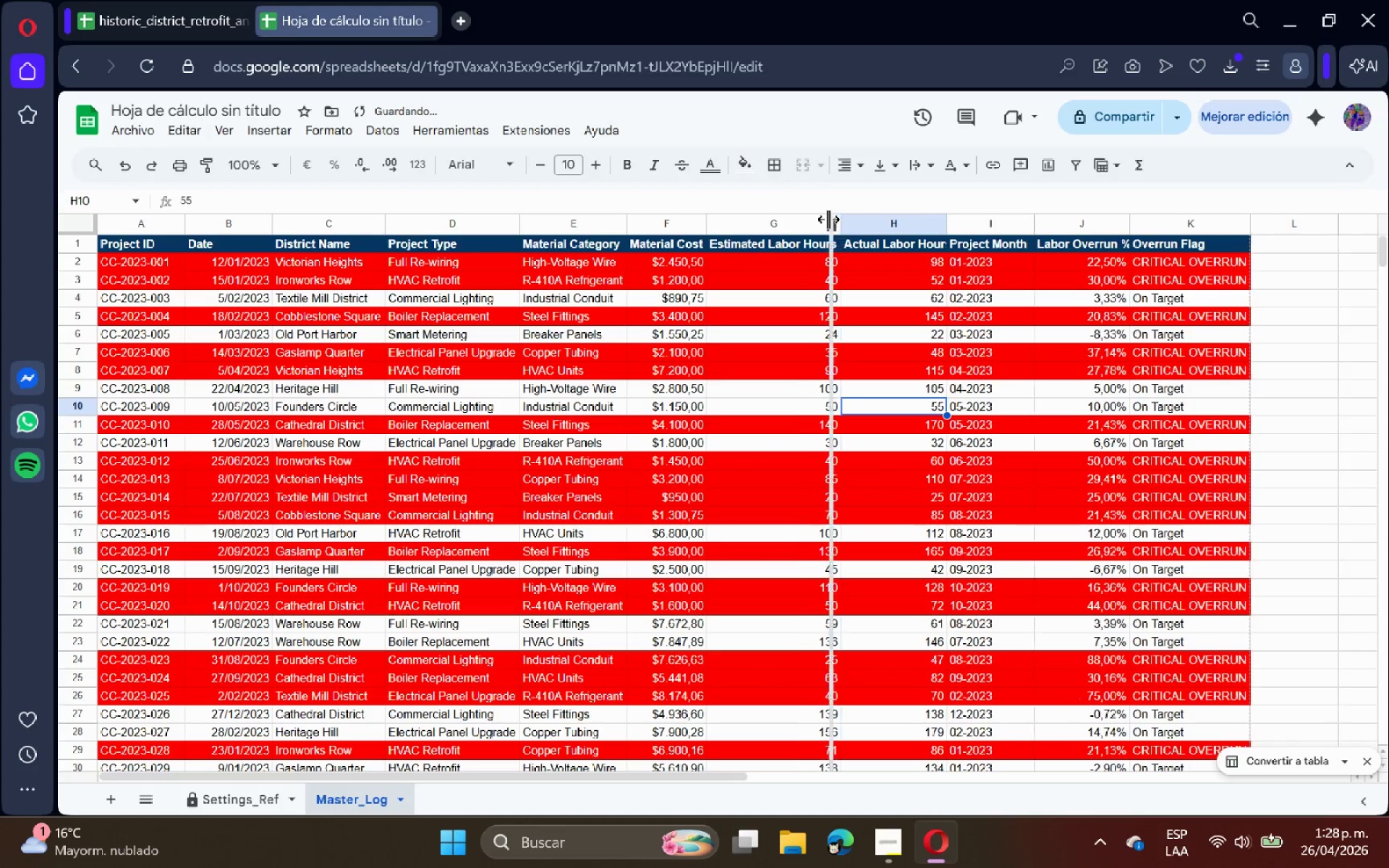 
triple_click([828, 219])
 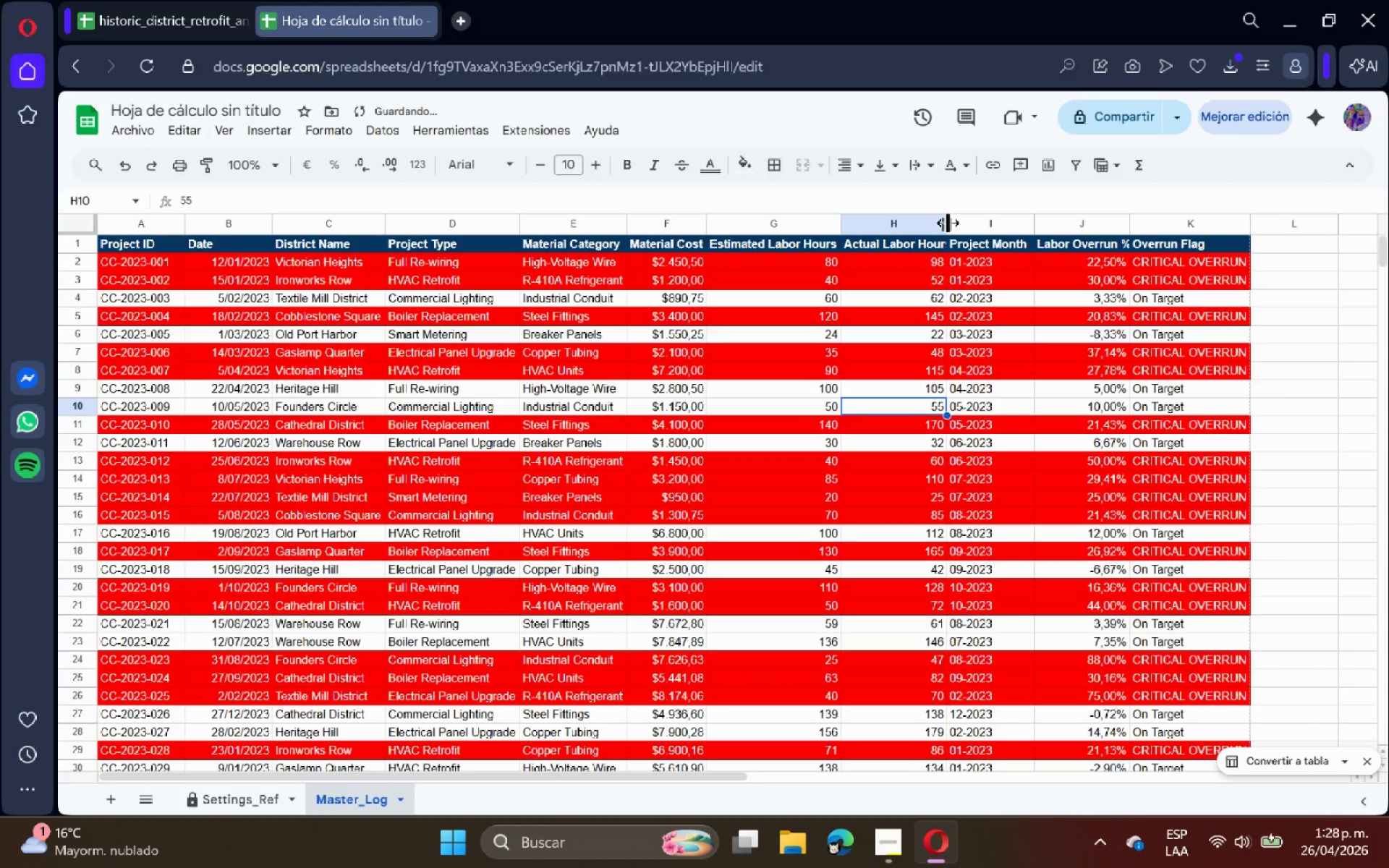 
double_click([948, 223])
 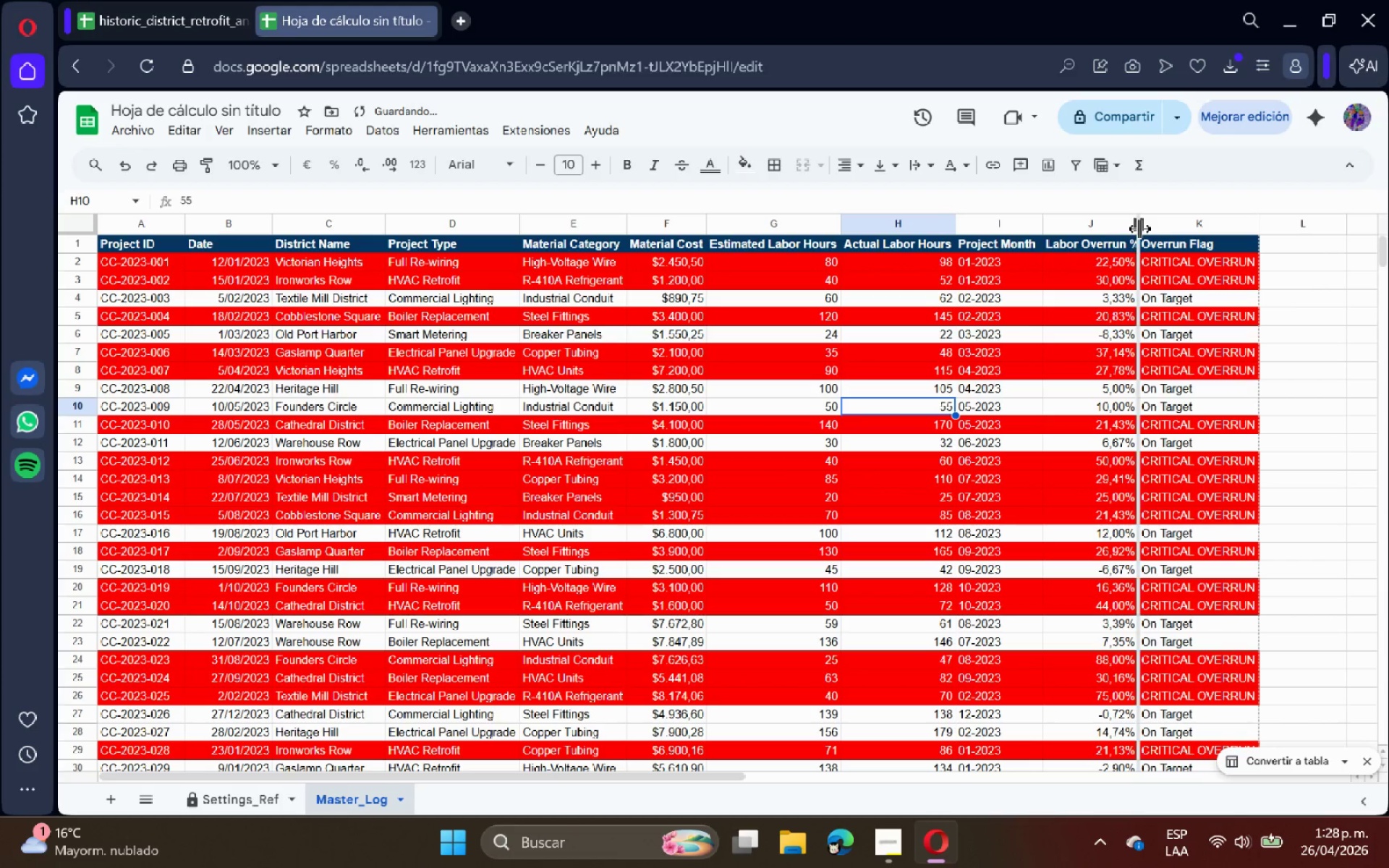 
double_click([1139, 229])
 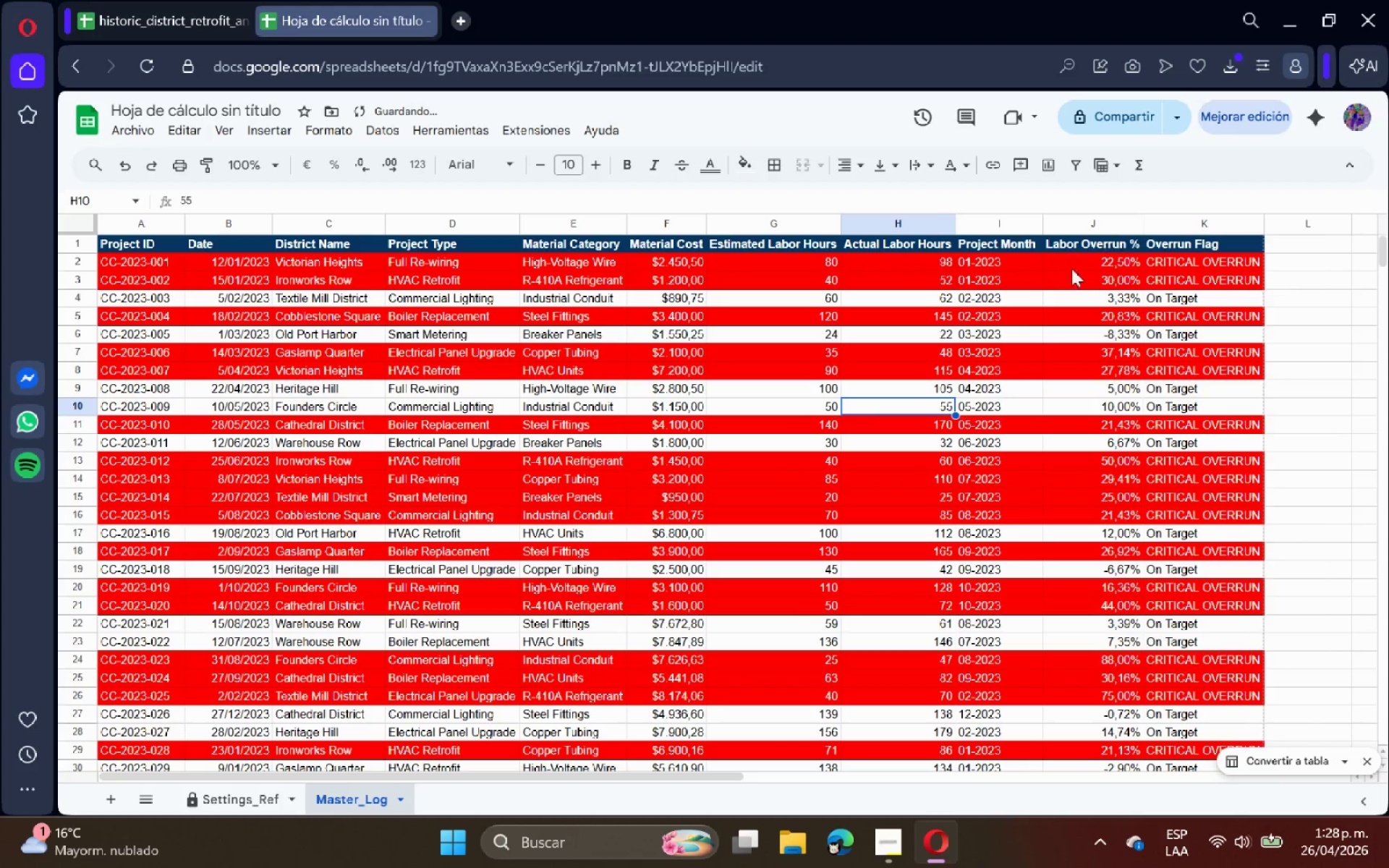 
left_click([911, 346])
 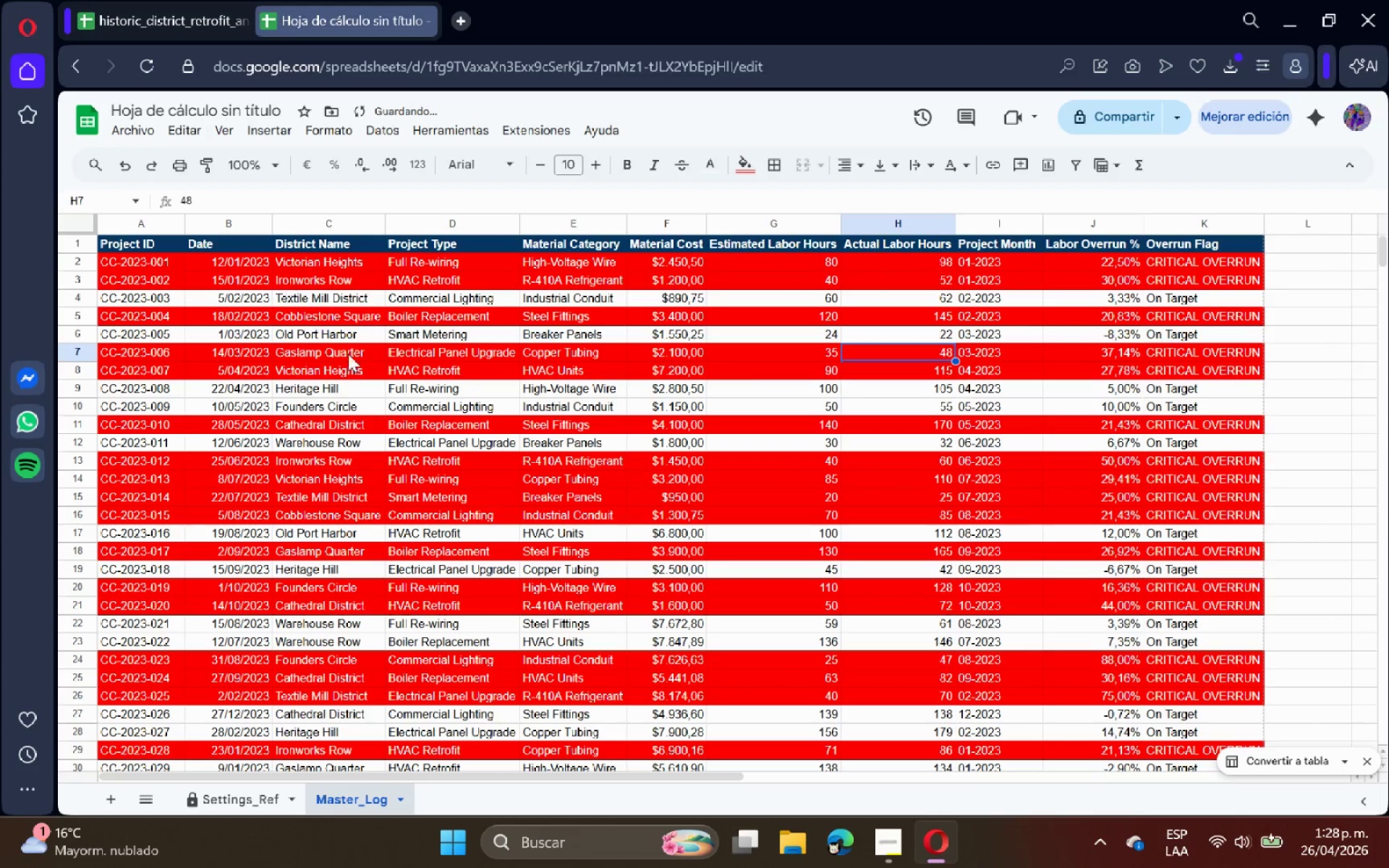 
scroll: coordinate [408, 417], scroll_direction: up, amount: 3.0
 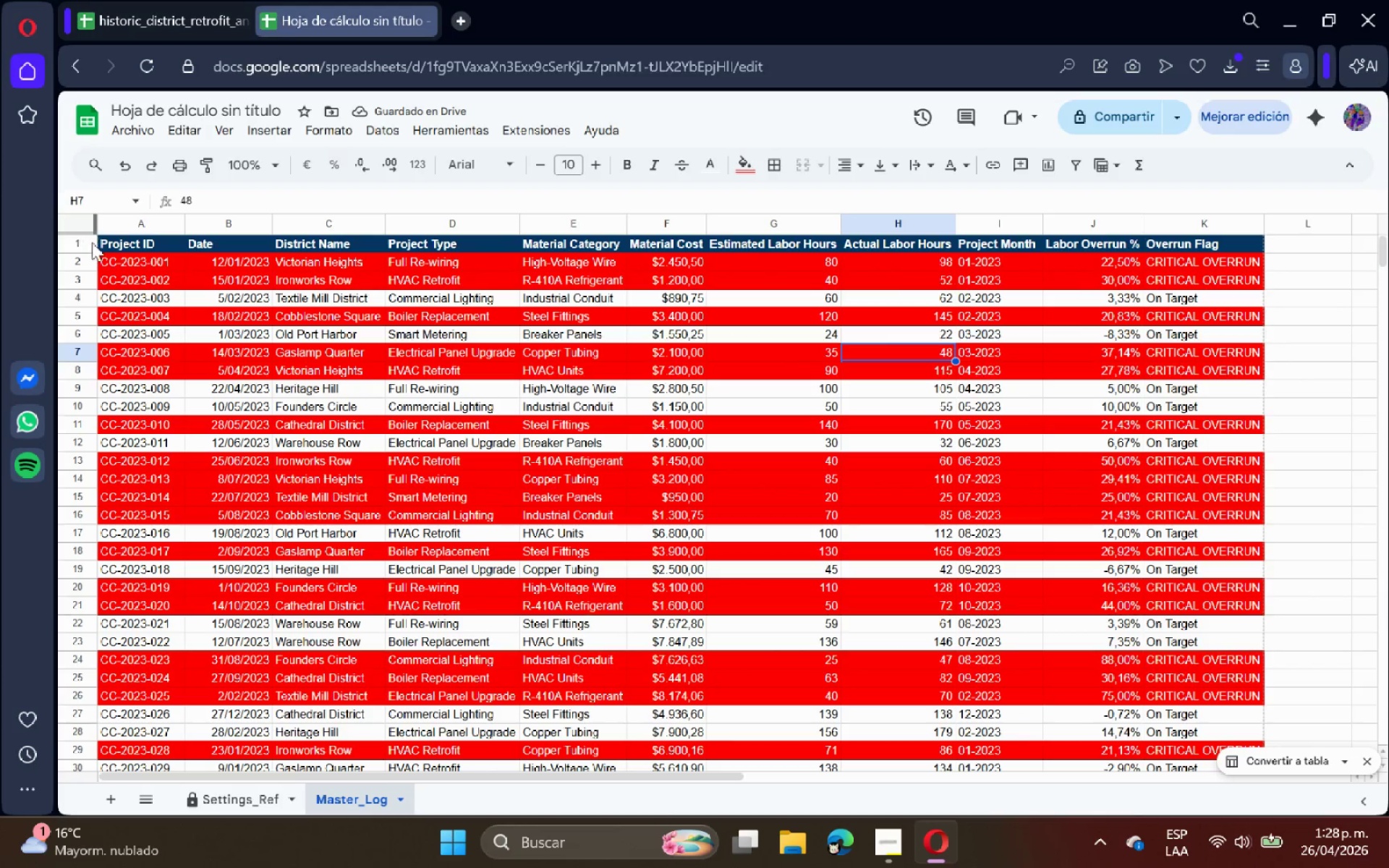 
left_click([88, 245])
 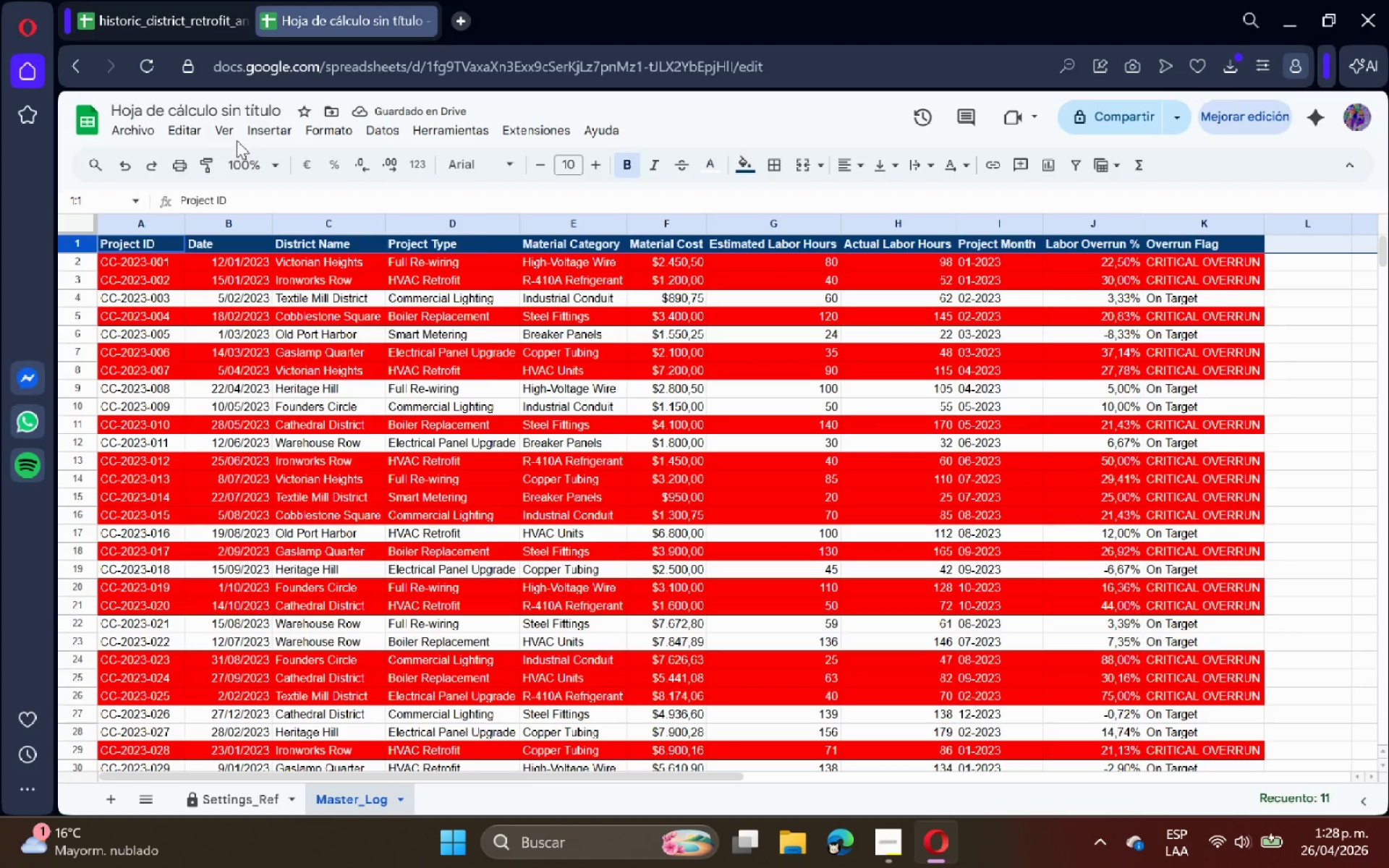 
left_click([218, 129])
 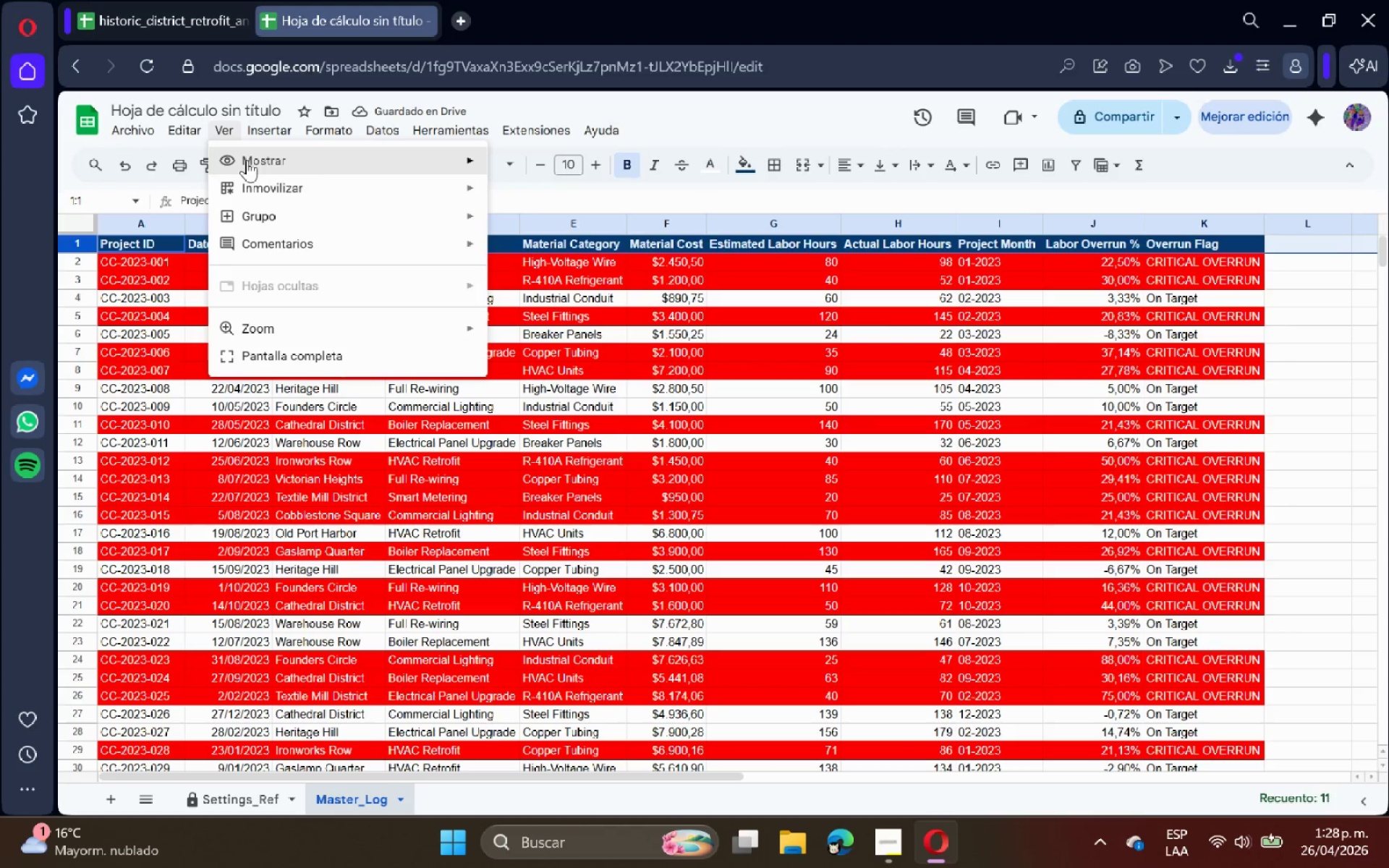 
left_click([247, 161])
 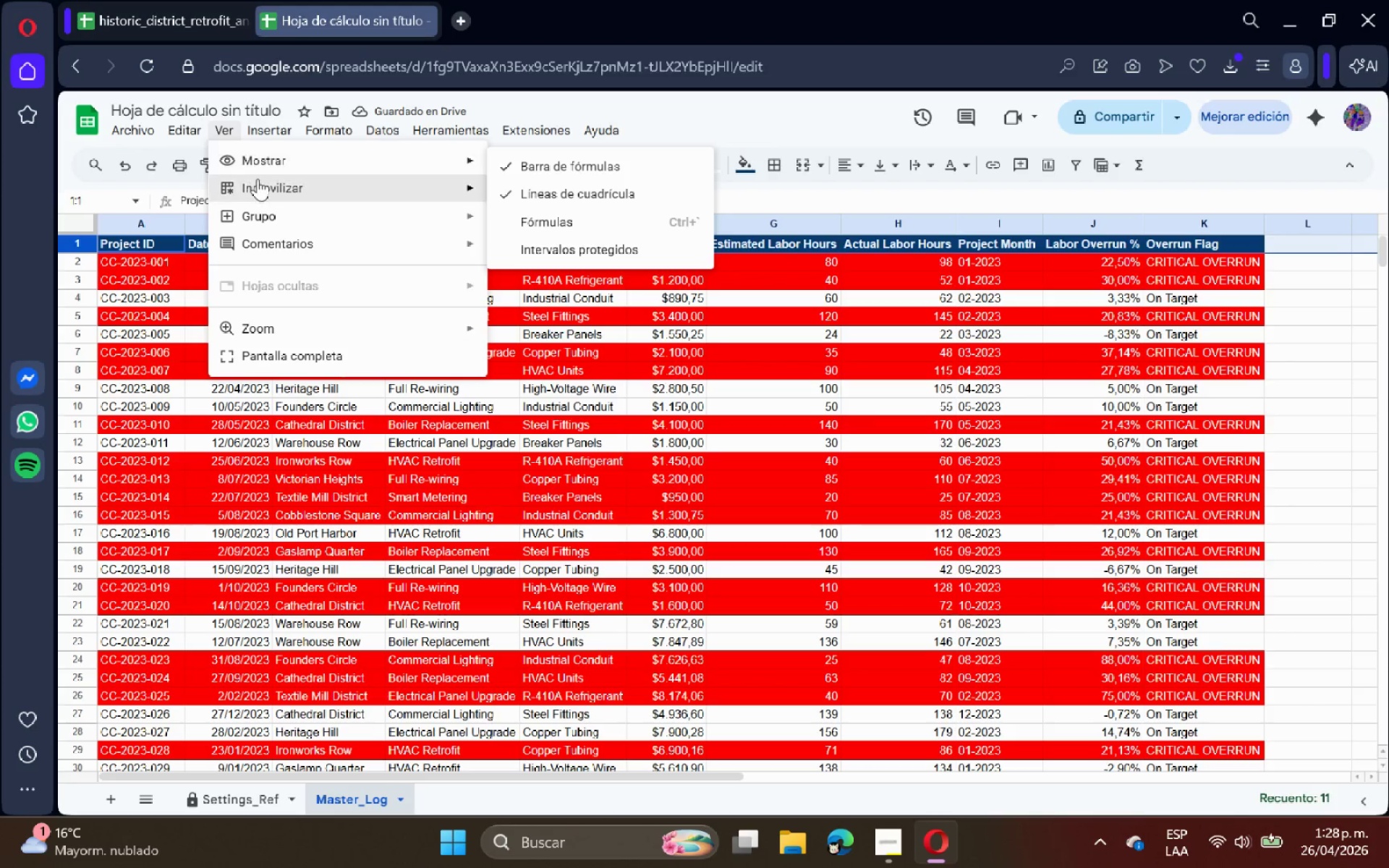 
left_click([258, 179])
 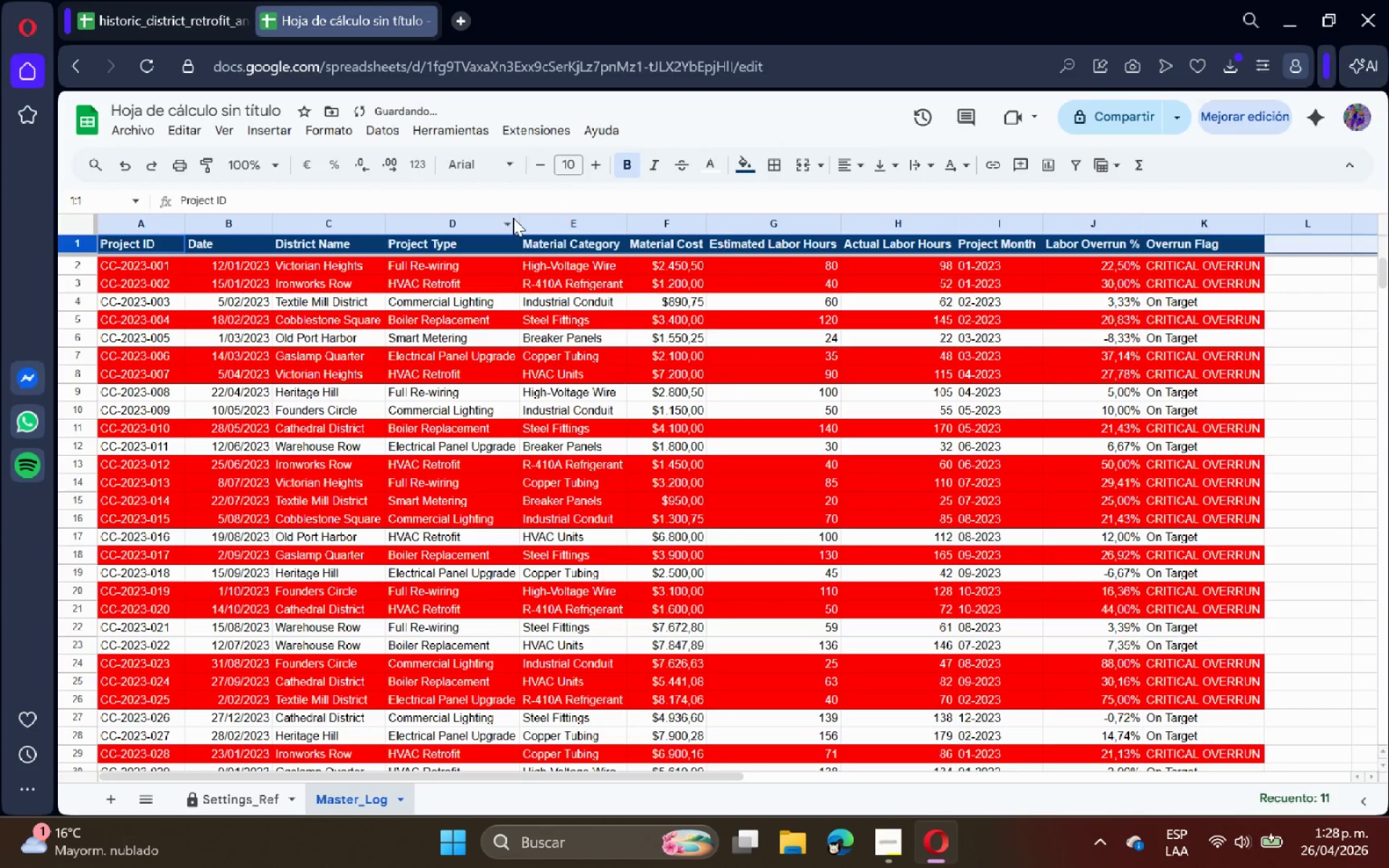 
double_click([715, 401])
 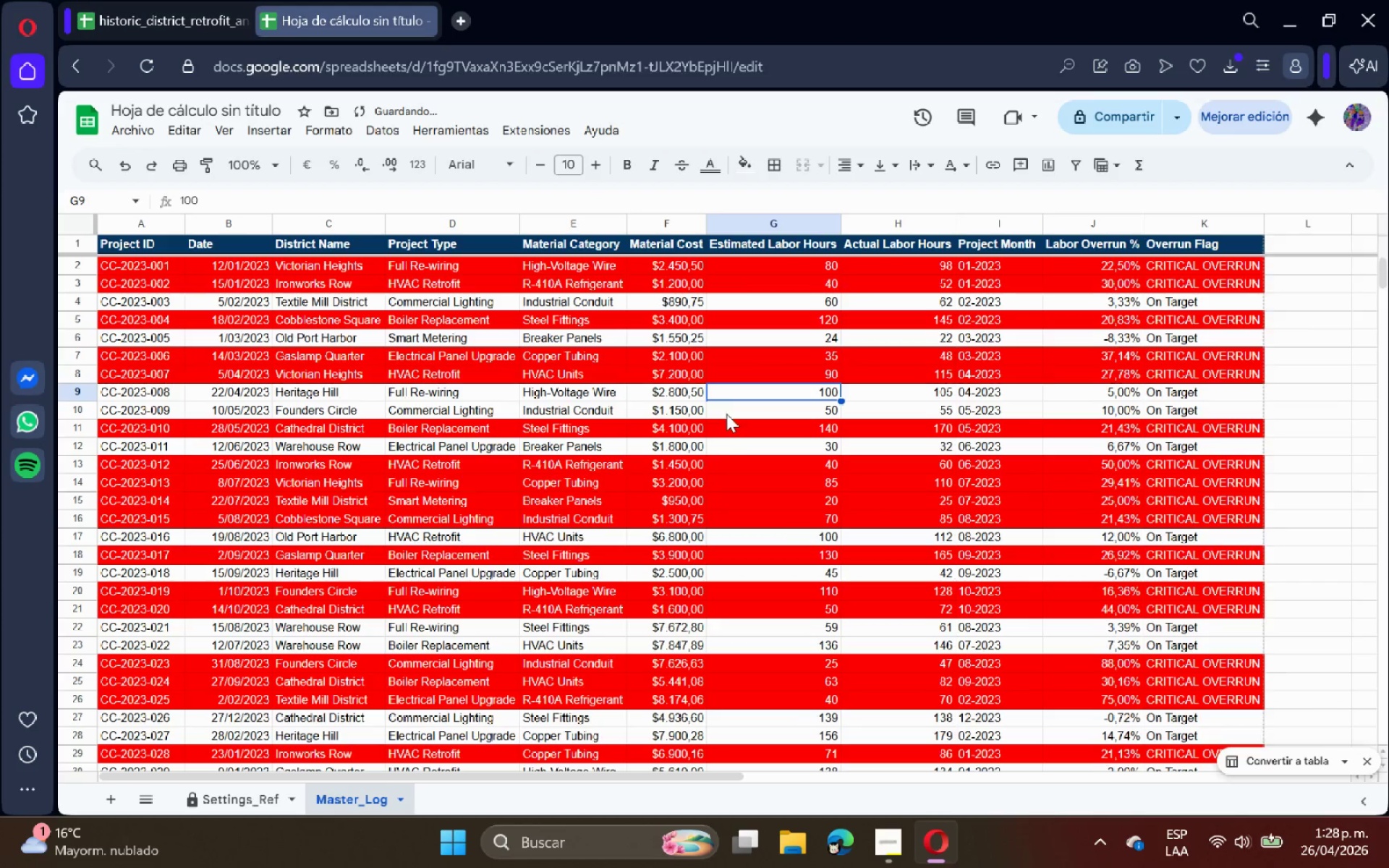 
scroll: coordinate [747, 438], scroll_direction: down, amount: 14.0
 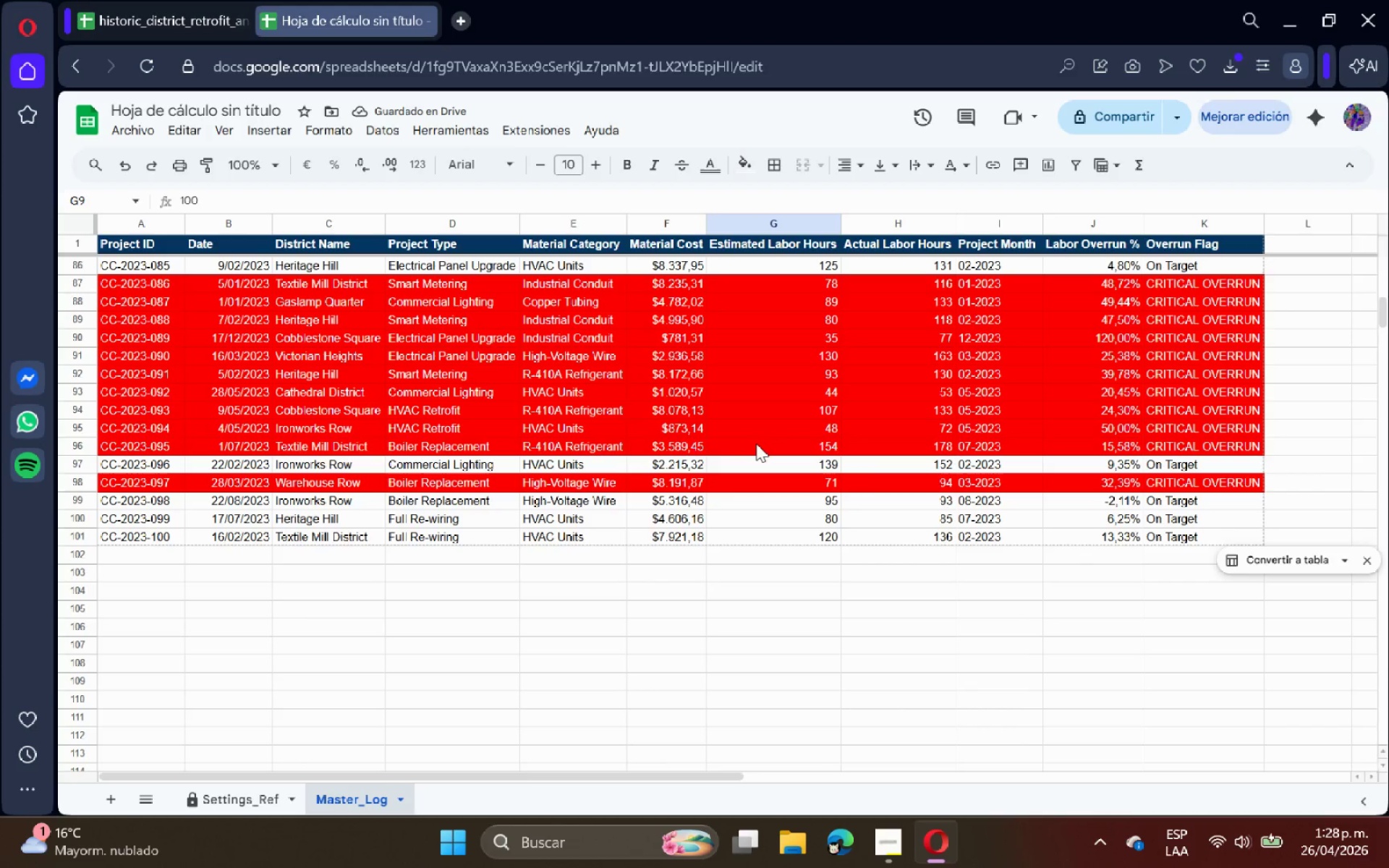 
scroll: coordinate [751, 445], scroll_direction: up, amount: 22.0
 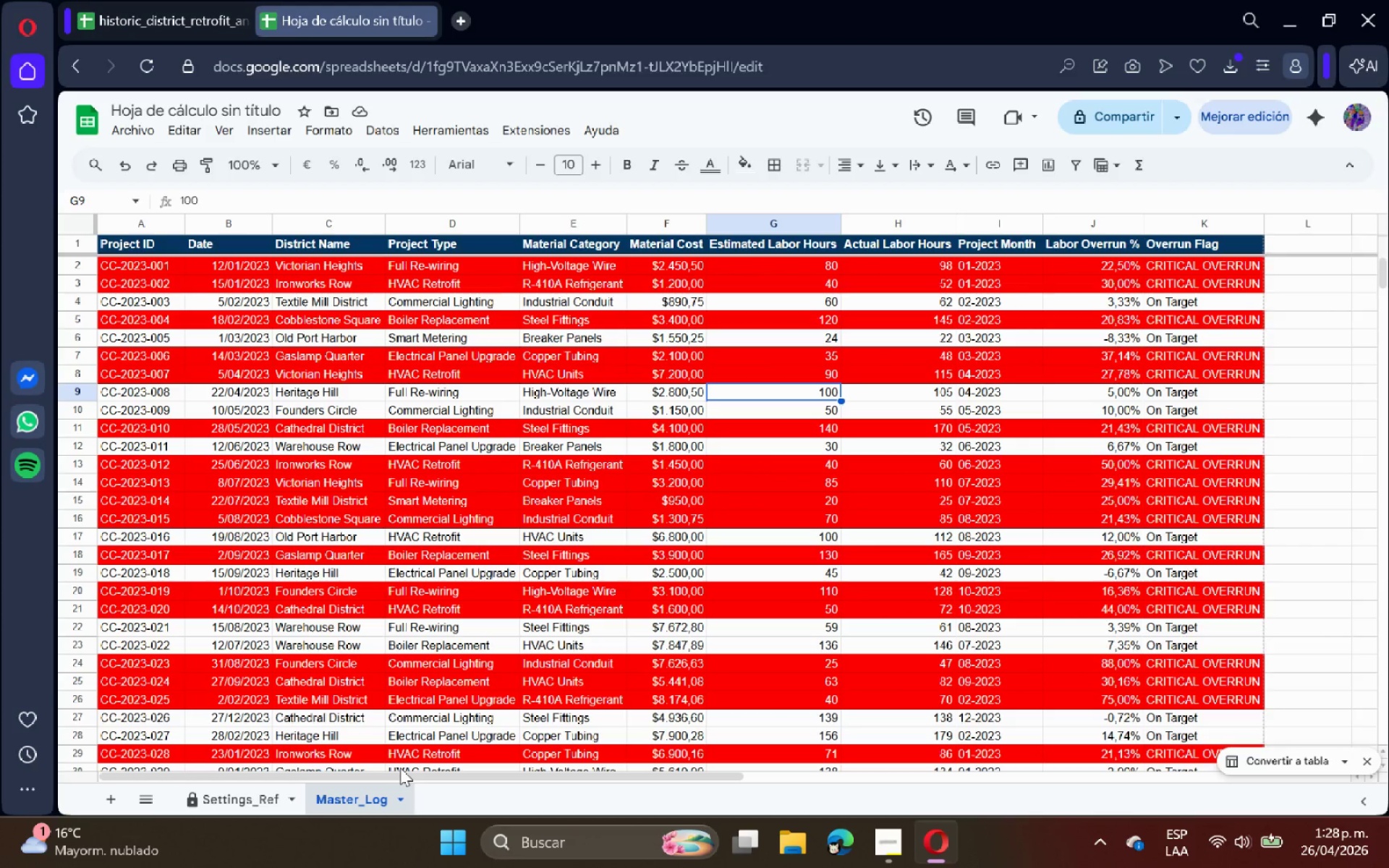 
wait(6.16)
 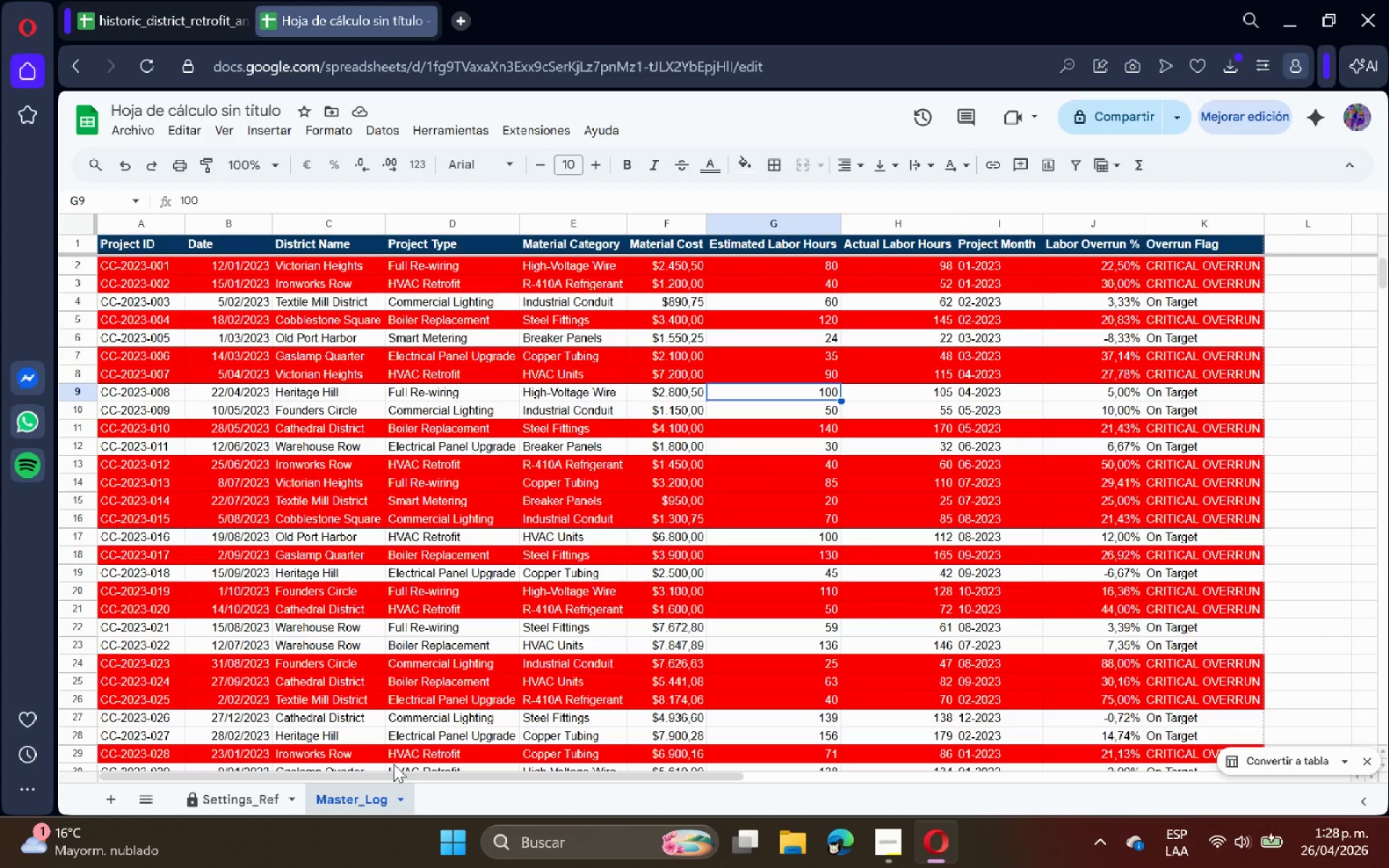 
left_click([106, 800])
 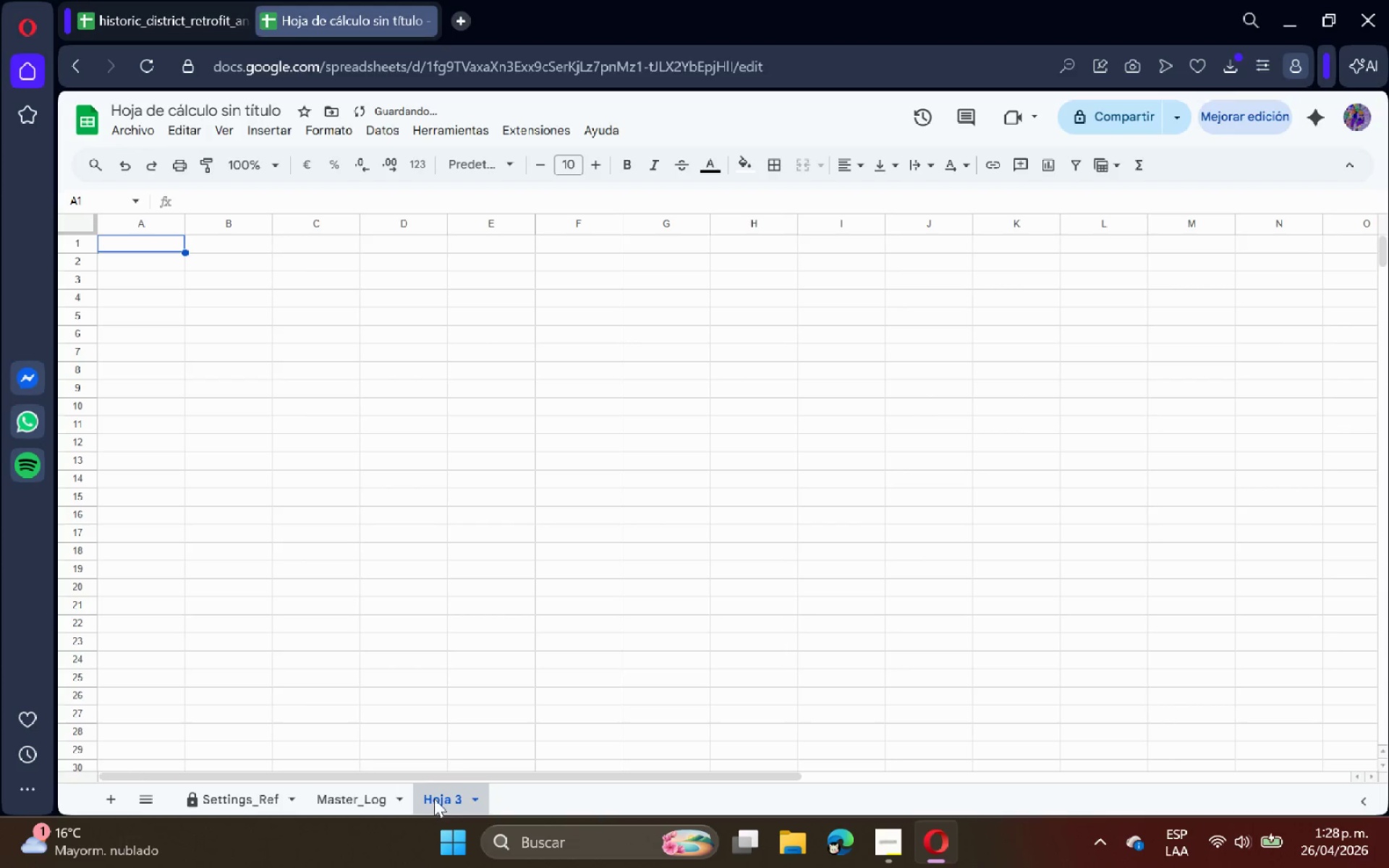 
double_click([438, 798])
 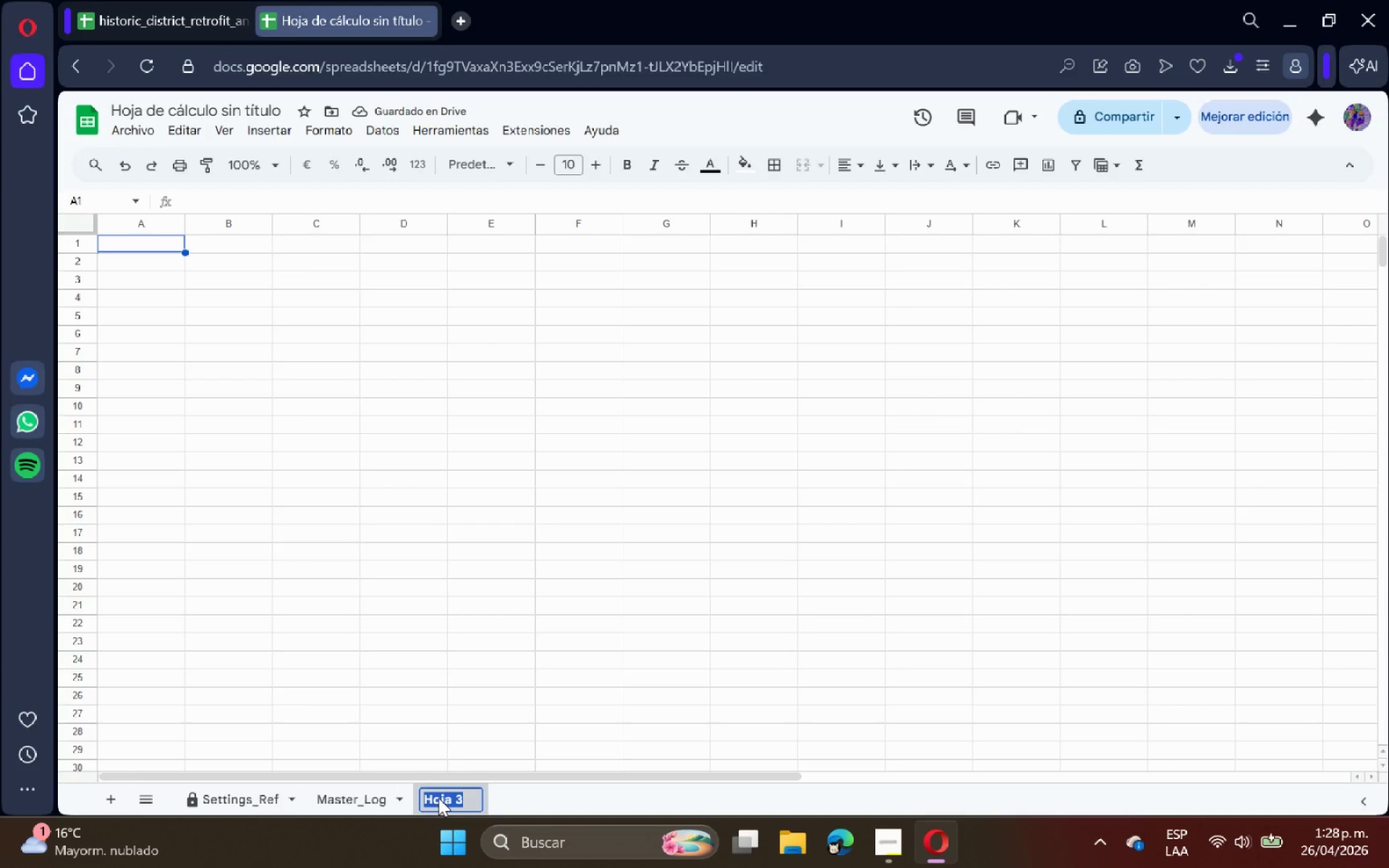 
type(Executive_Dashboard)
 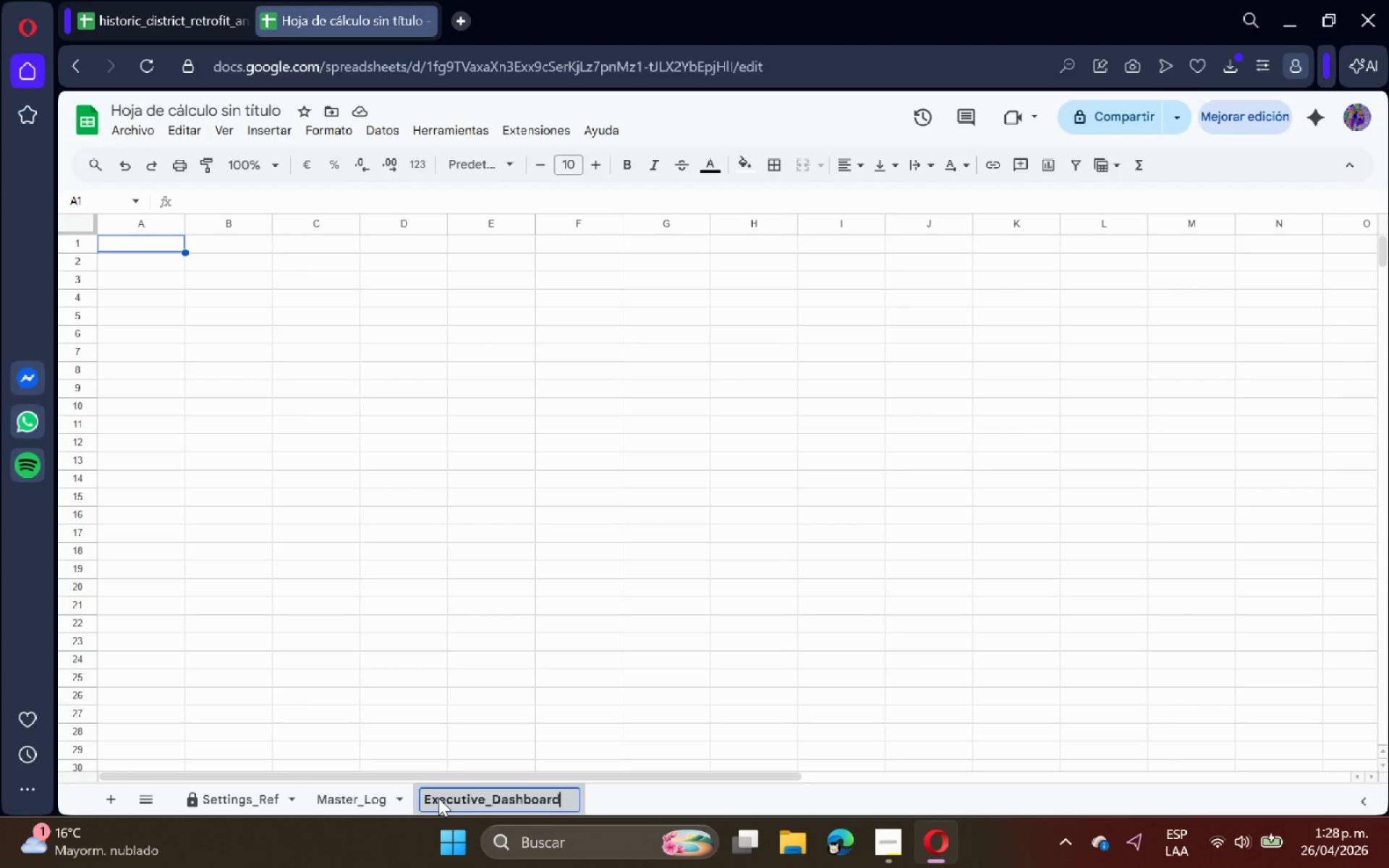 
key(Enter)
 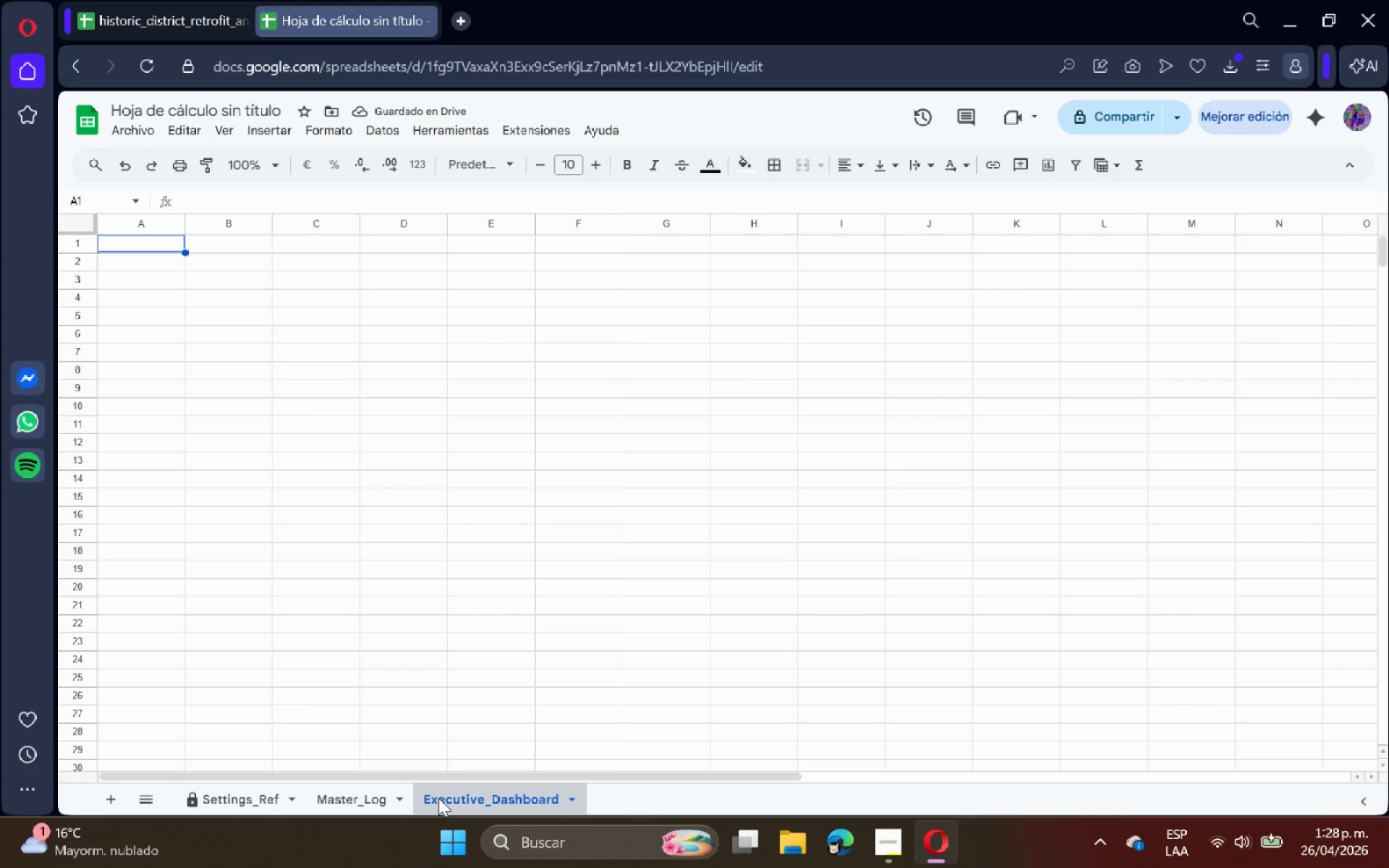 
left_click([78, 220])
 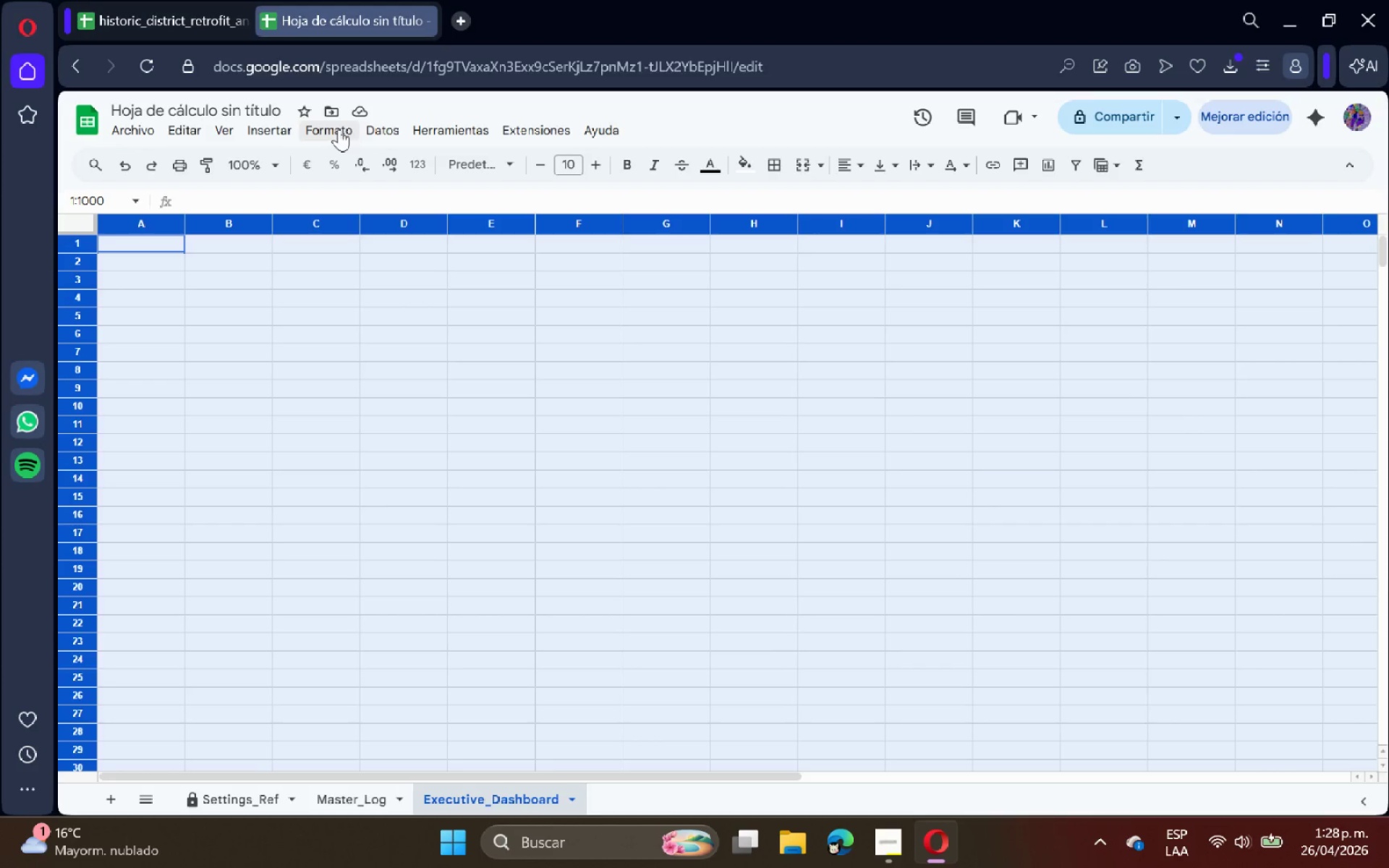 
left_click([273, 129])
 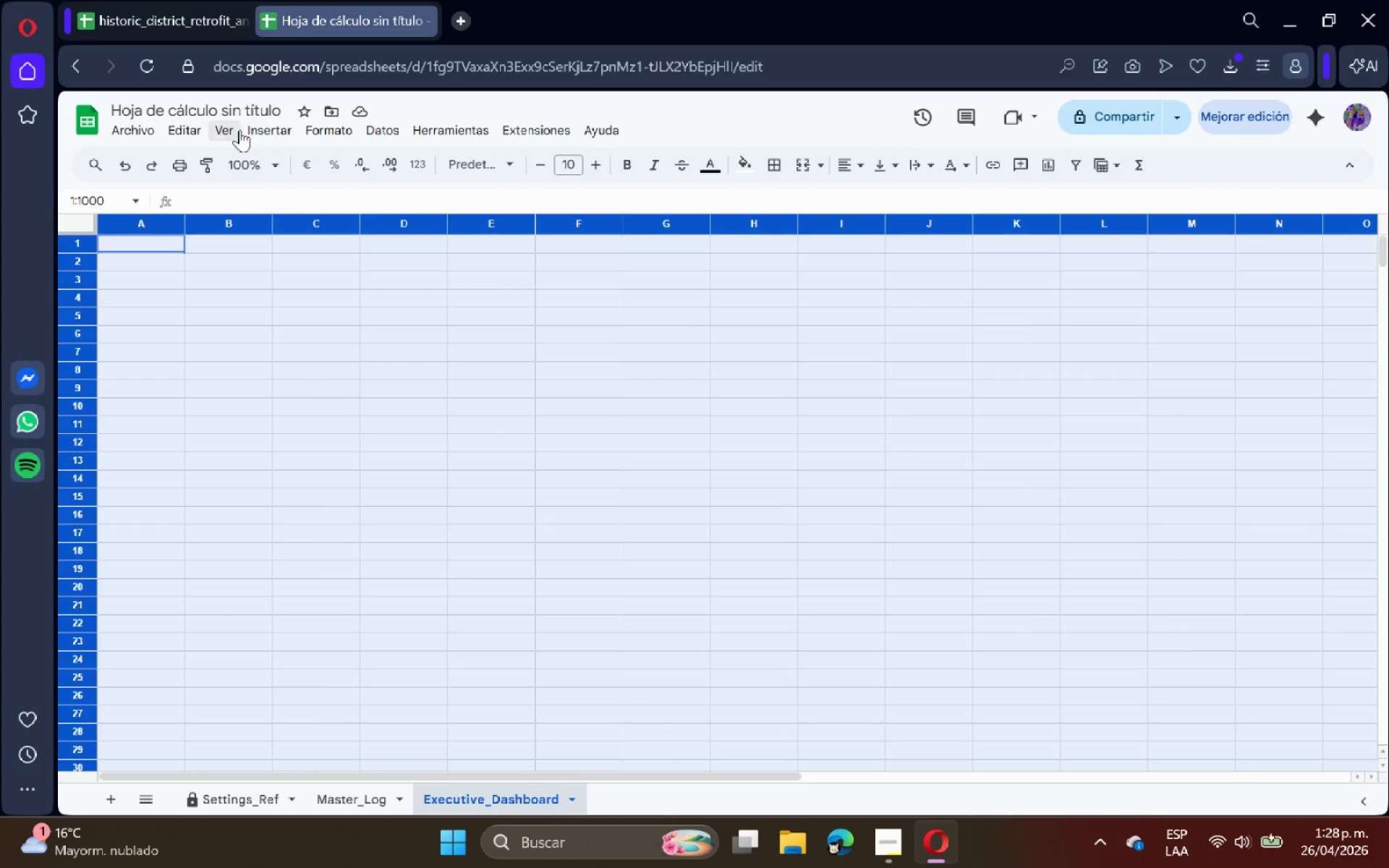 
double_click([239, 129])
 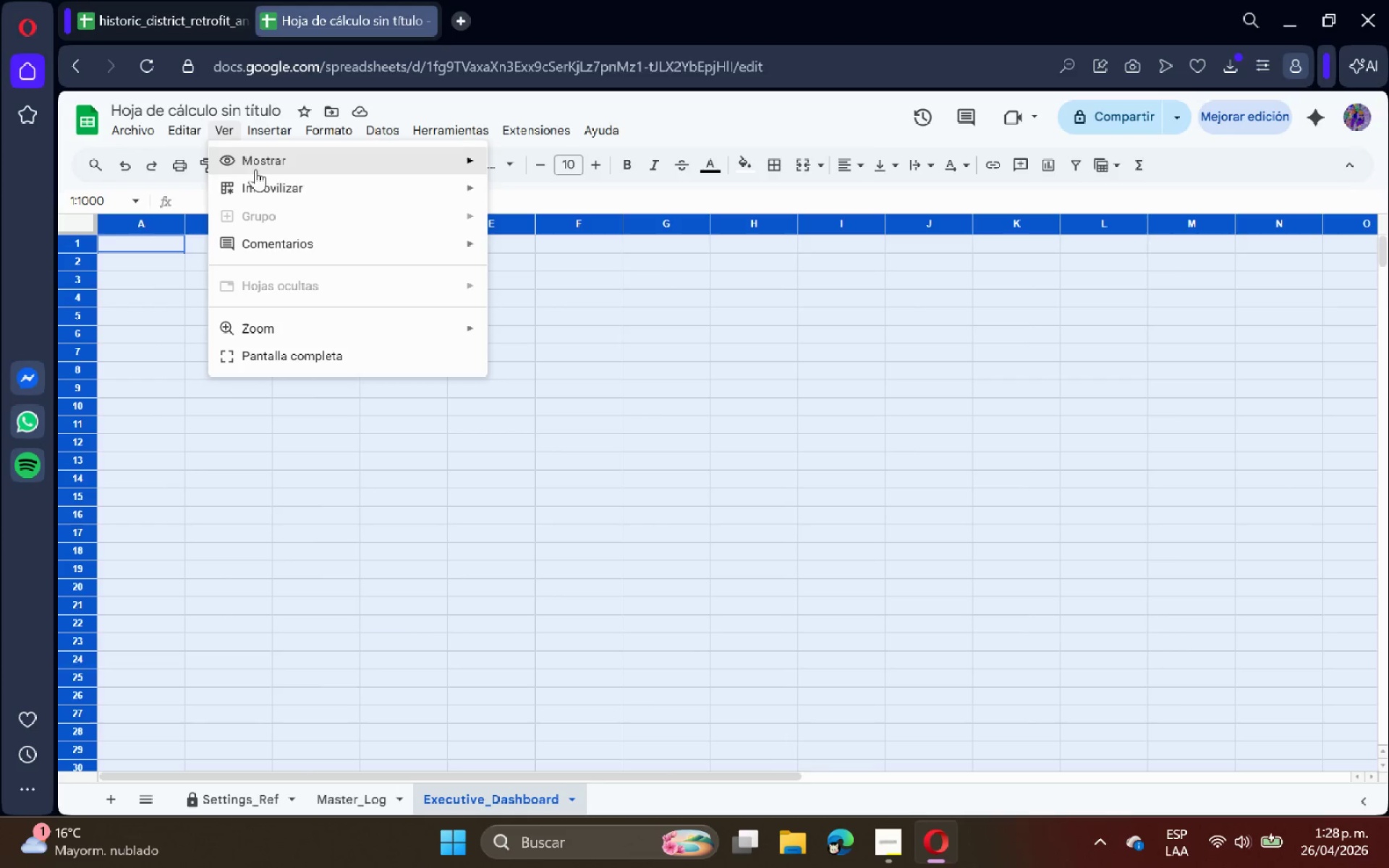 
left_click([261, 178])
 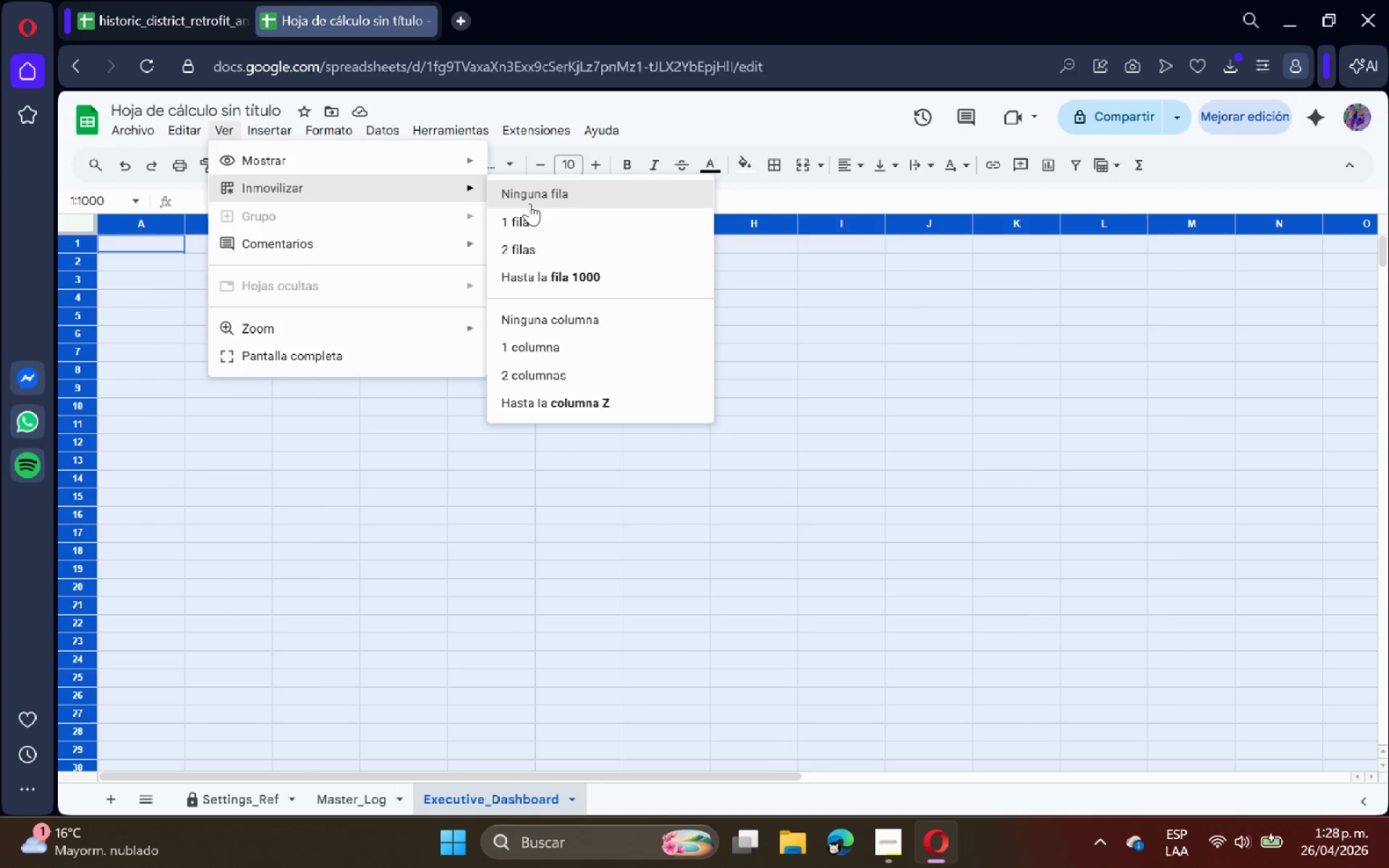 
left_click([399, 173])
 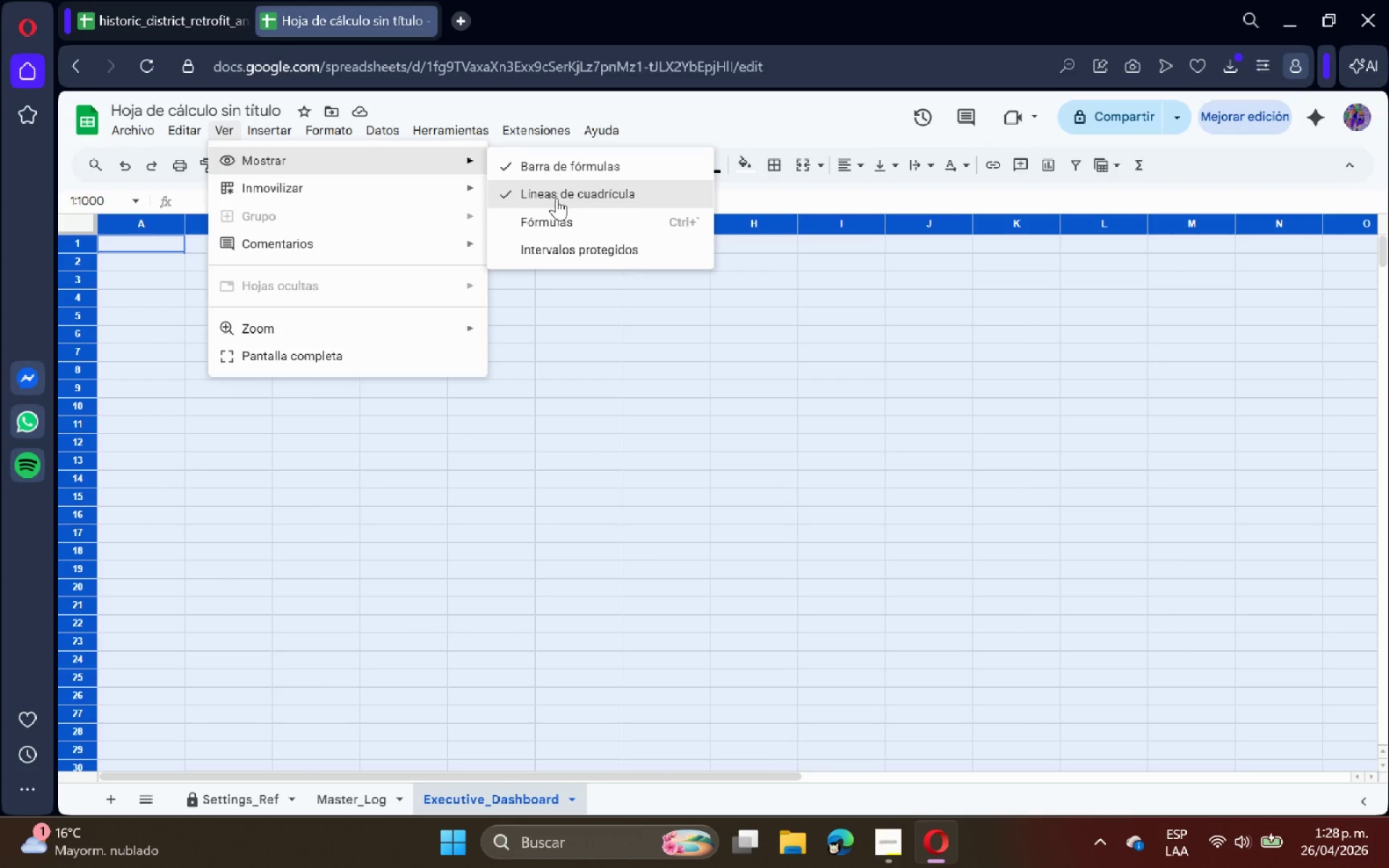 
left_click([558, 198])
 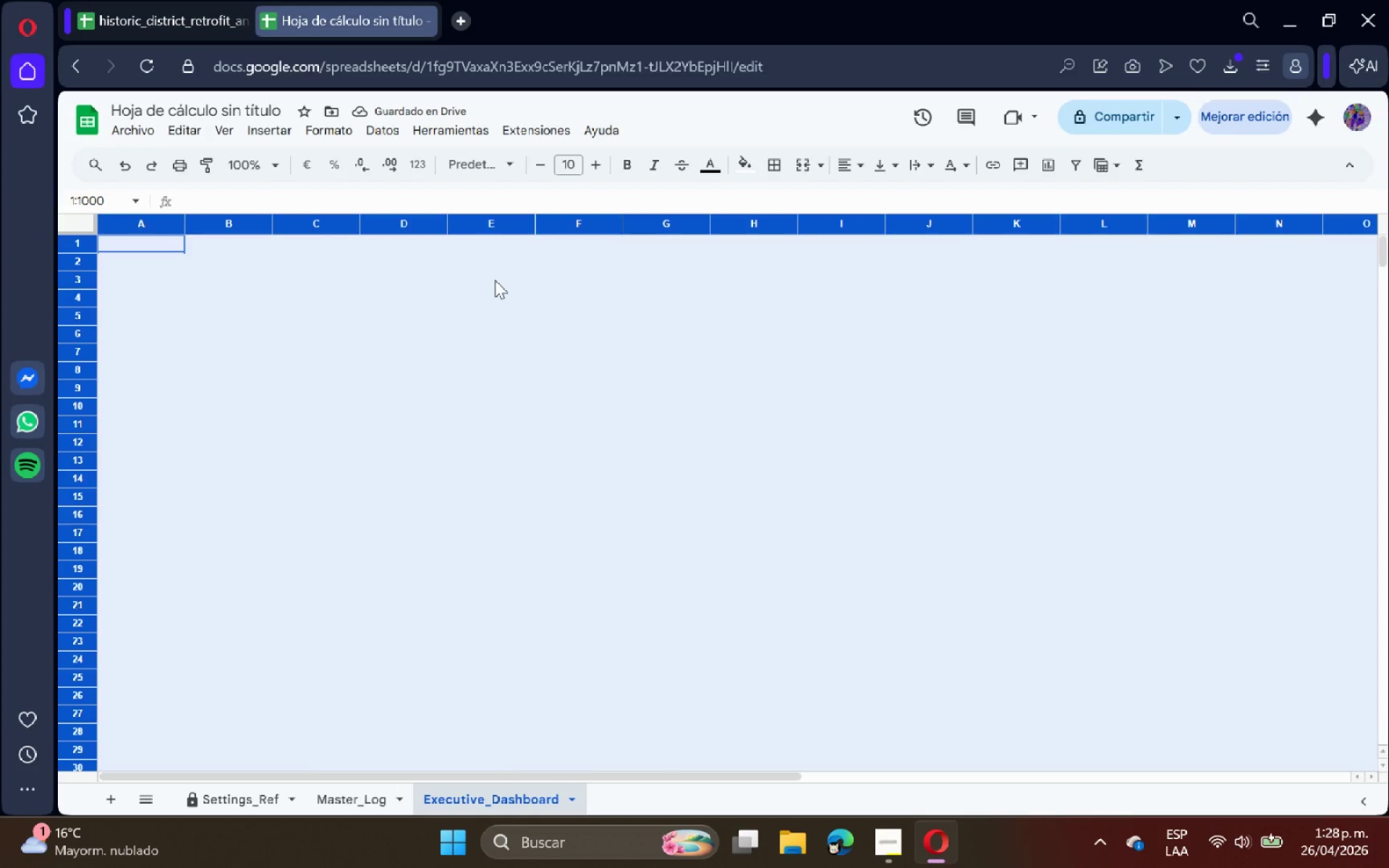 
wait(8.62)
 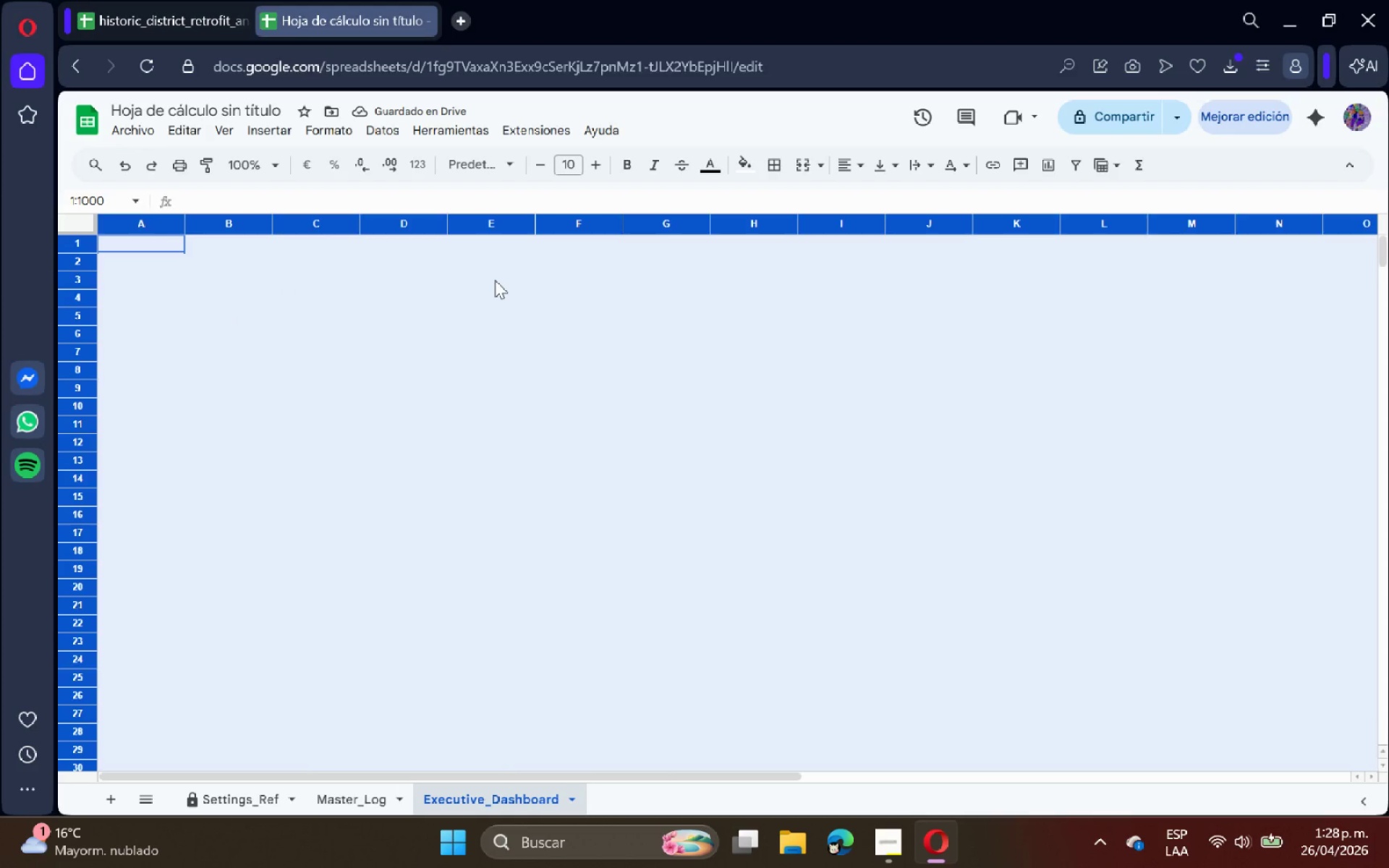 
type(Retrofit compl)
key(Backspace)
key(Backspace)
key(Backspace)
key(Backspace)
key(Backspace)
type(Com)
 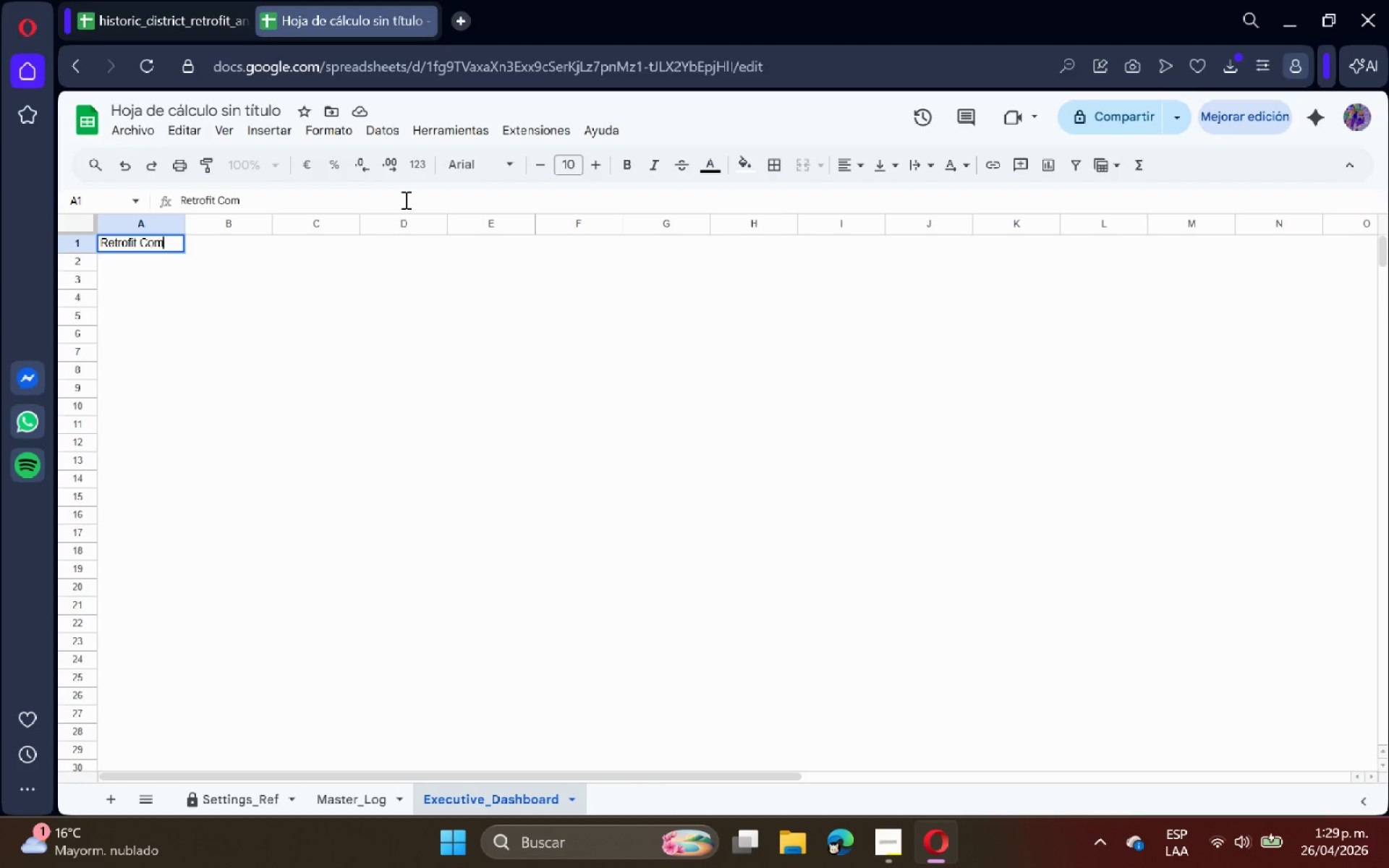 
type(plication ^ Trend ana)
key(Backspace)
key(Backspace)
key(Backspace)
type(Analysis)
 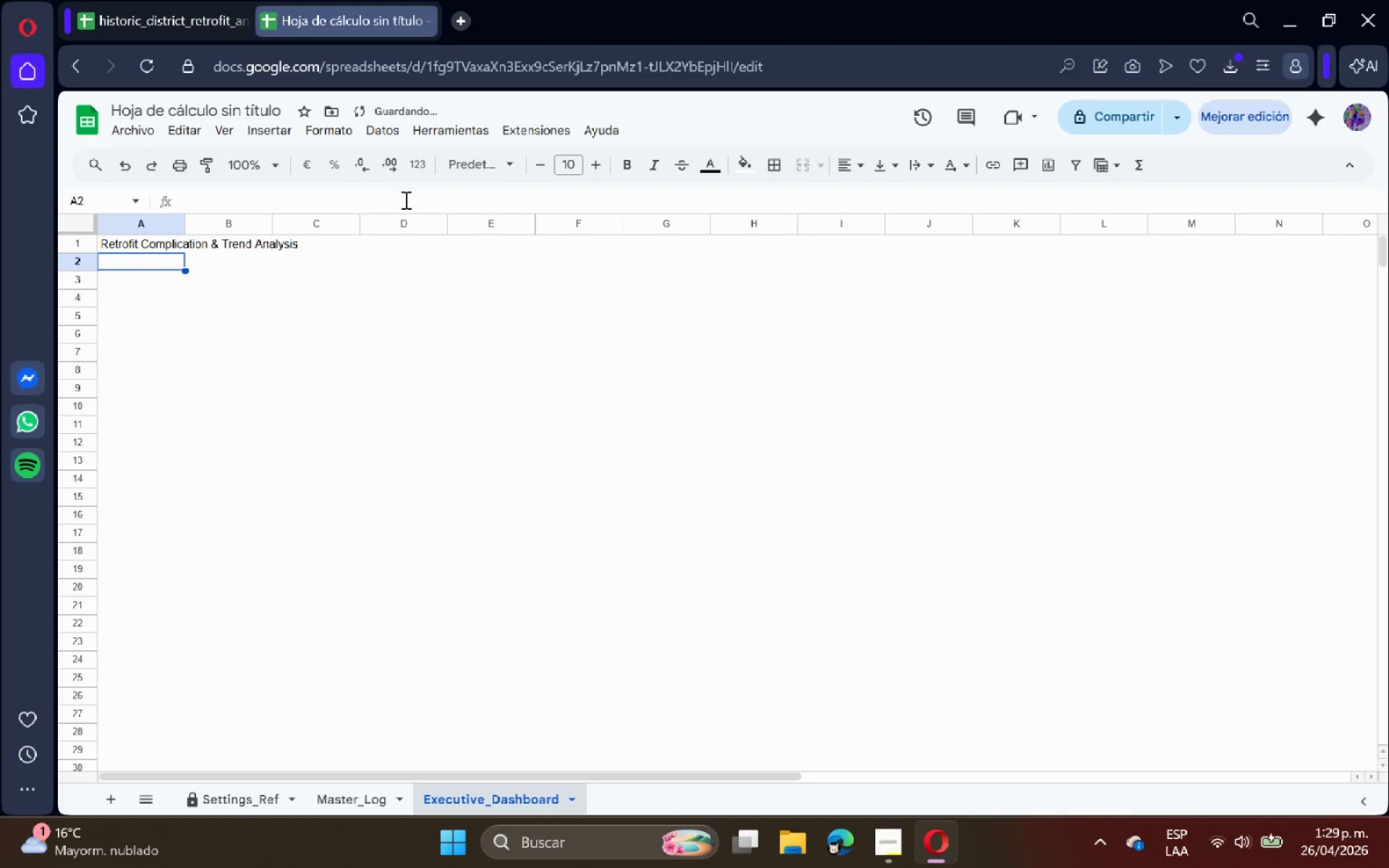 
 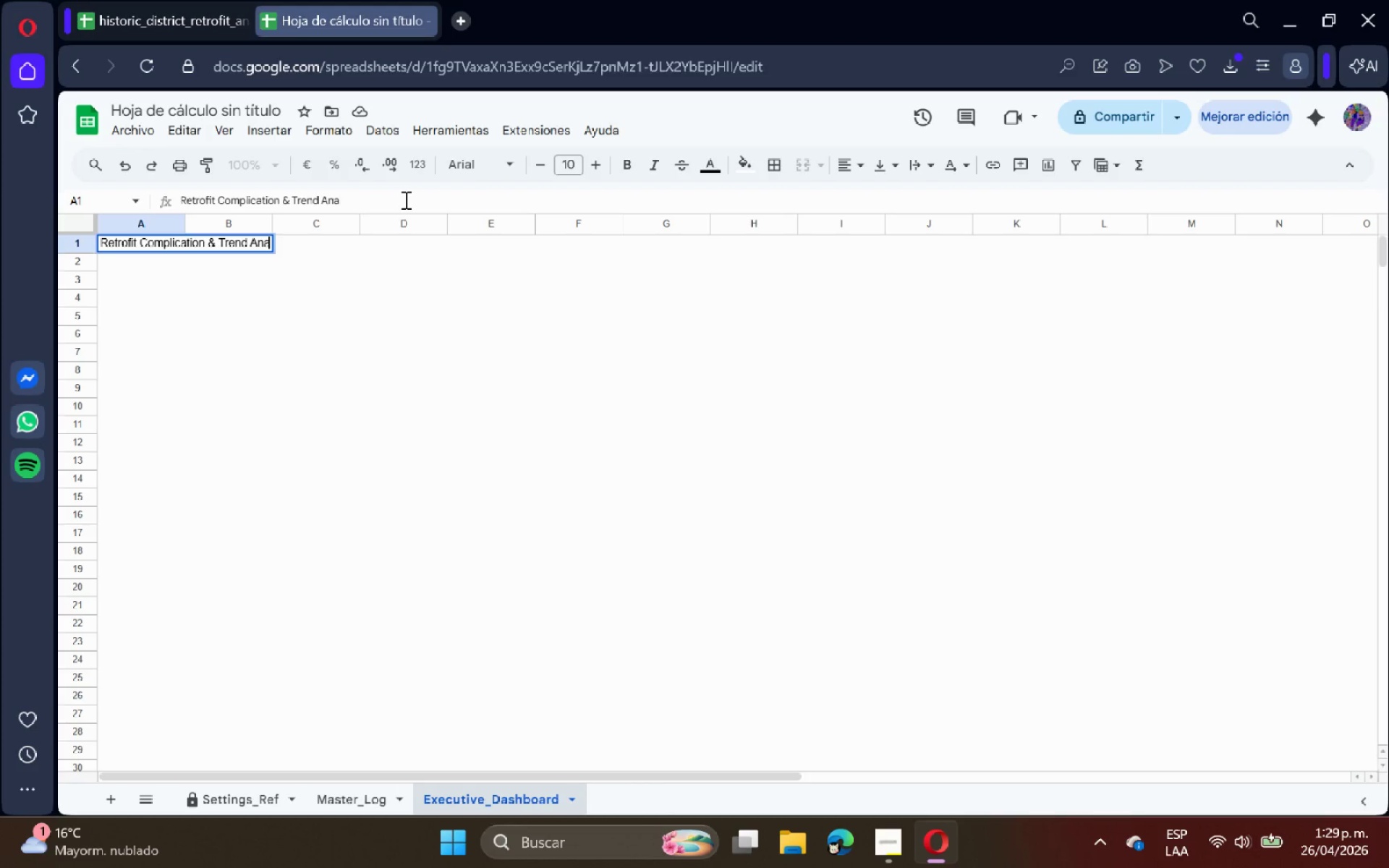 
key(Enter)
 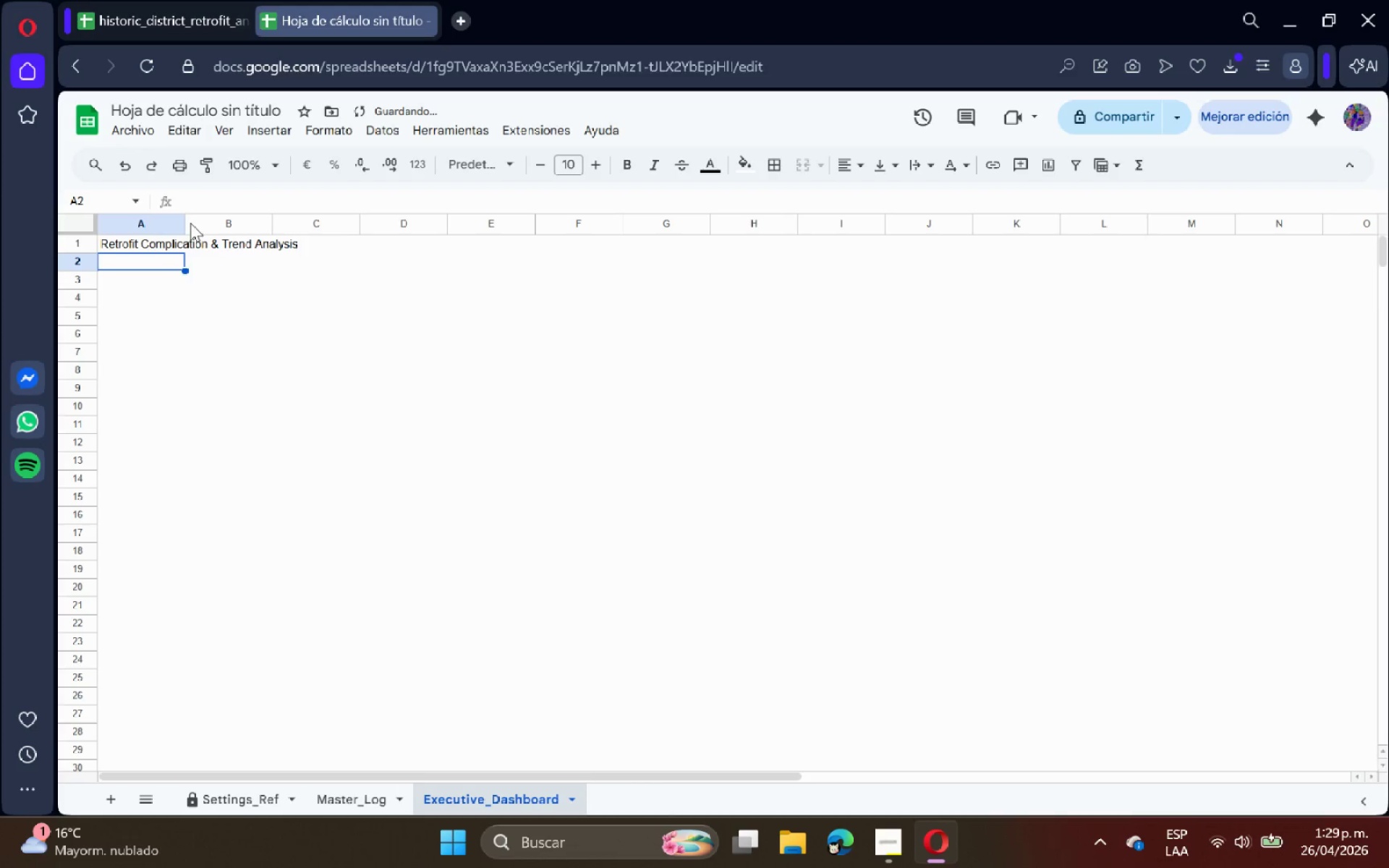 
double_click([184, 221])
 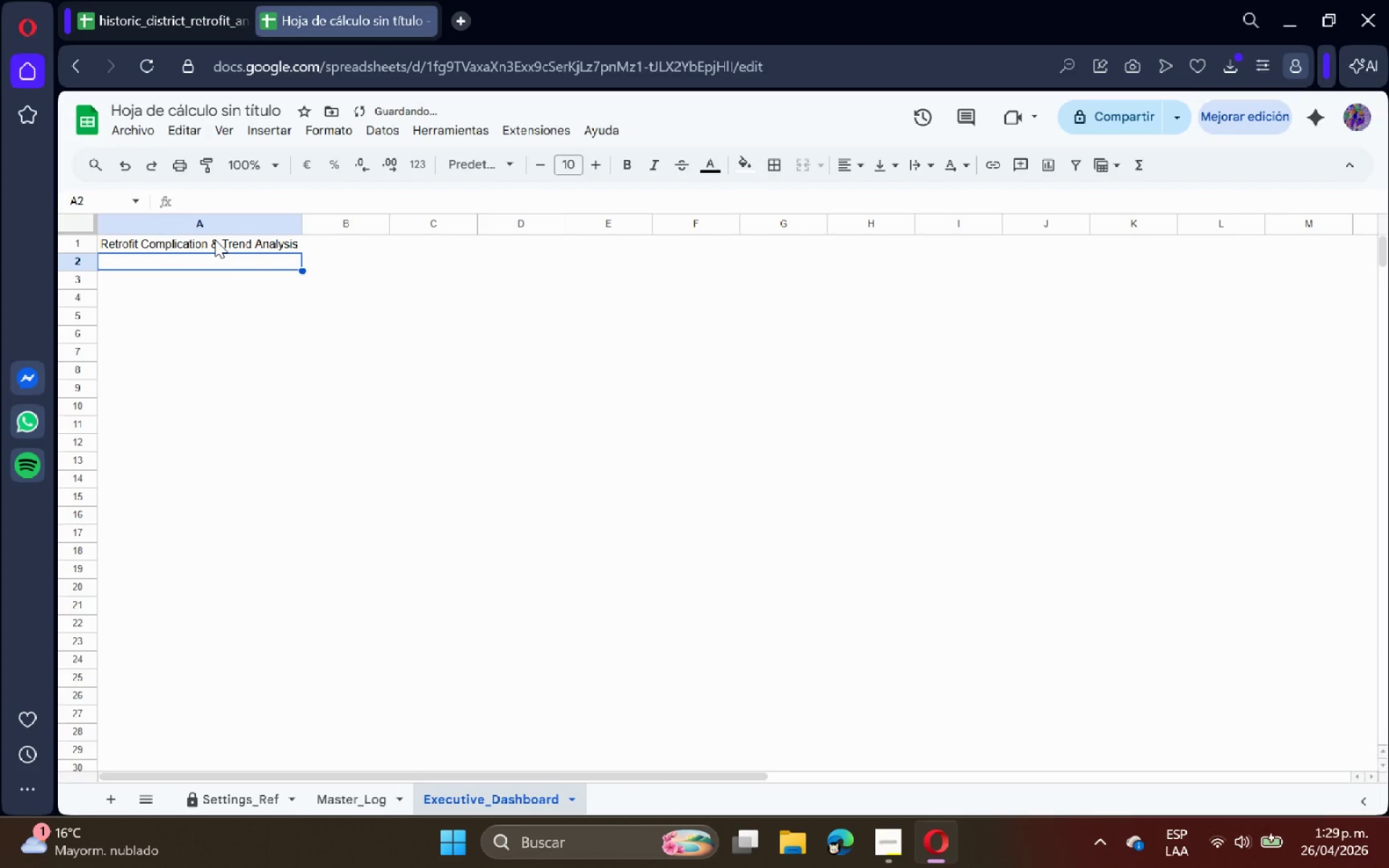 
left_click([232, 284])
 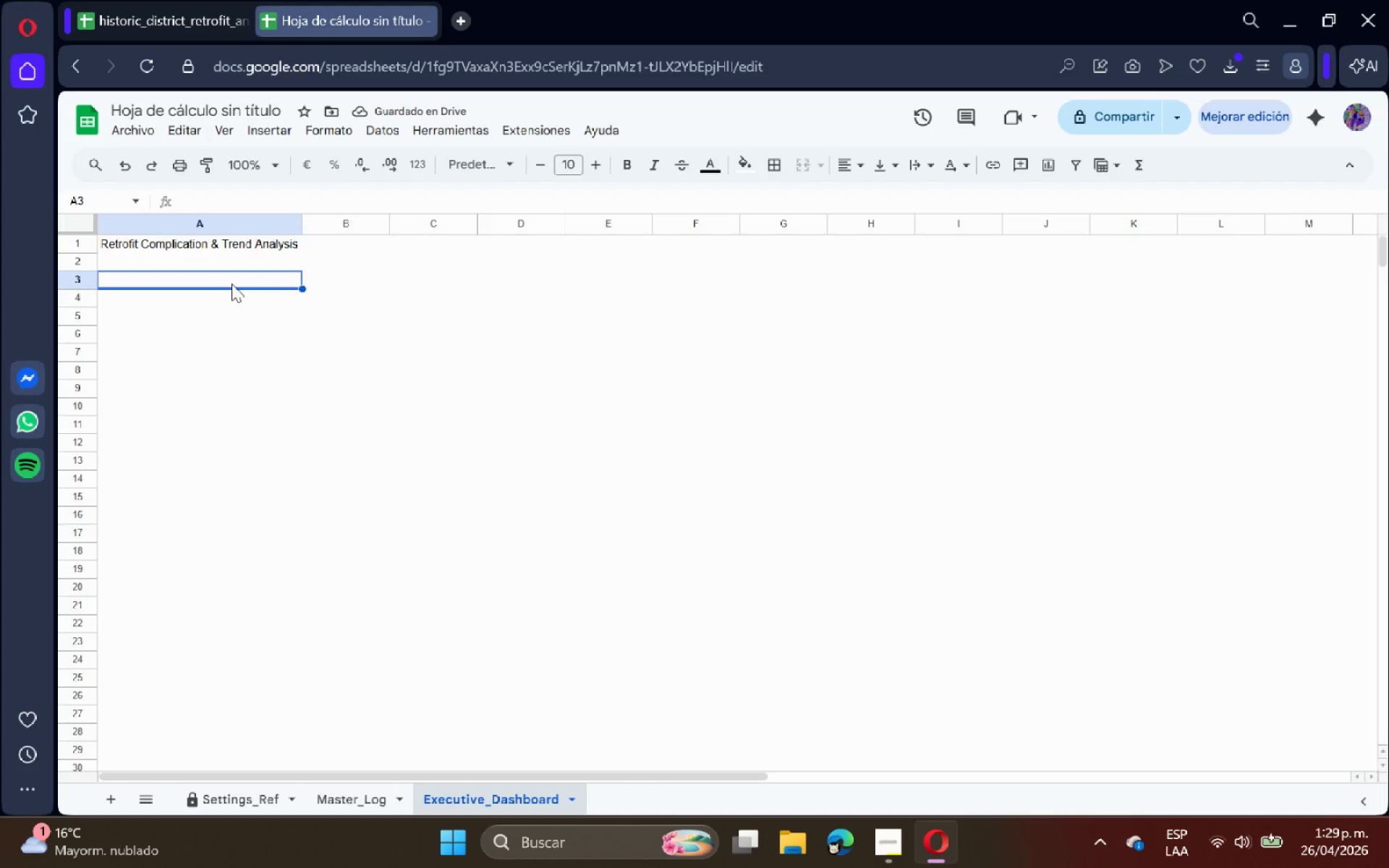 
type(Select Material>)
 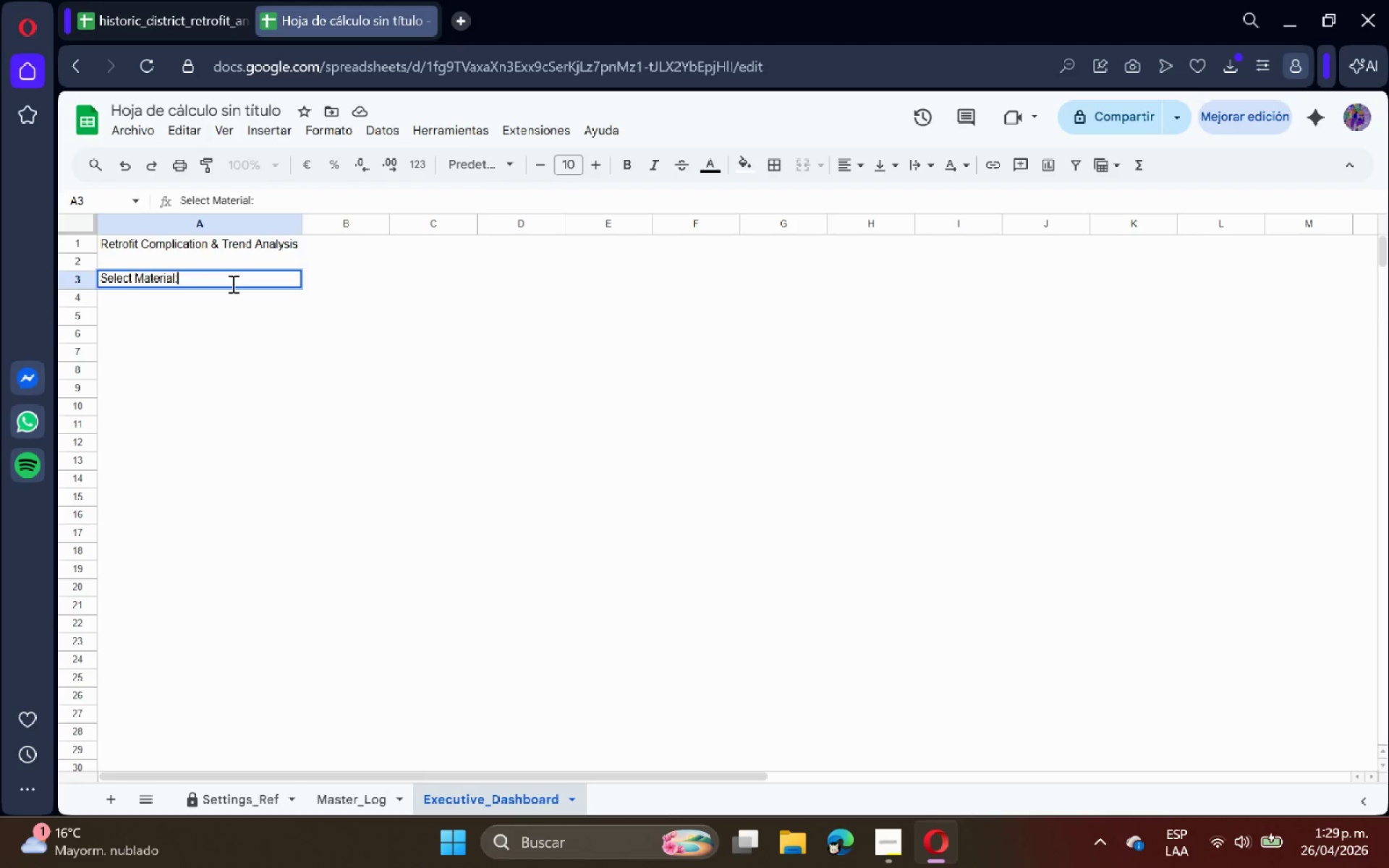 
key(Enter)
 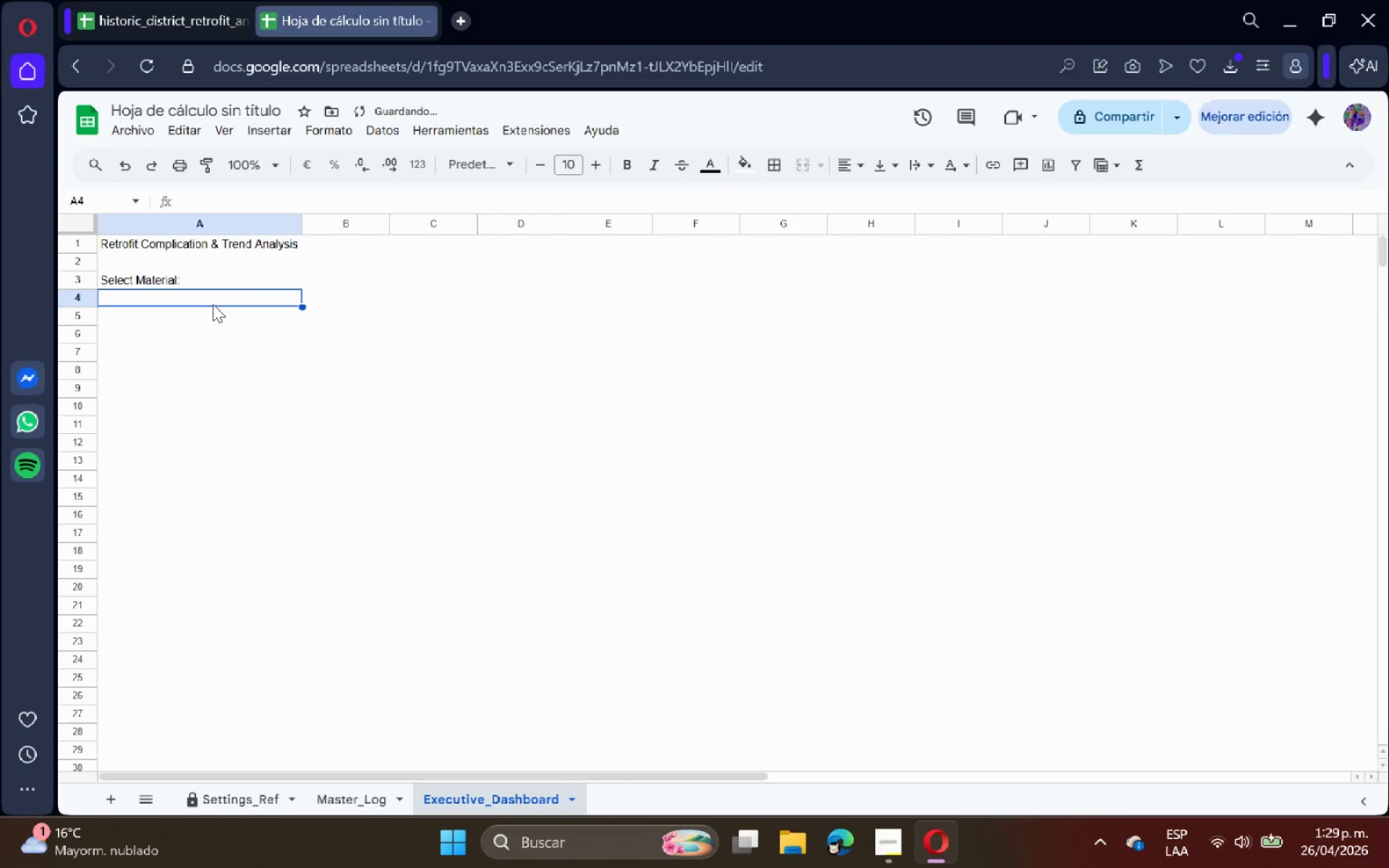 
left_click([232, 280])
 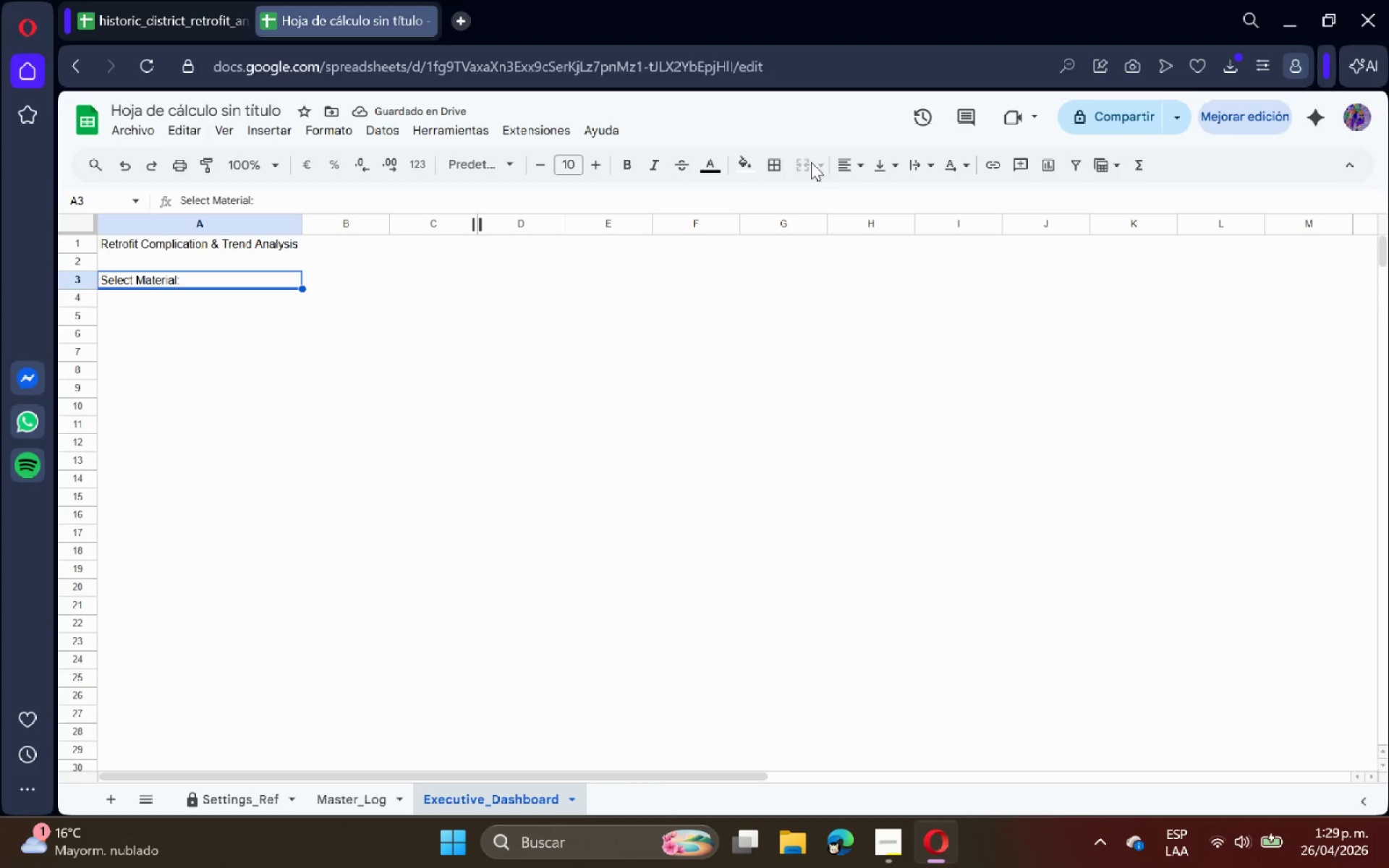 
left_click([850, 162])
 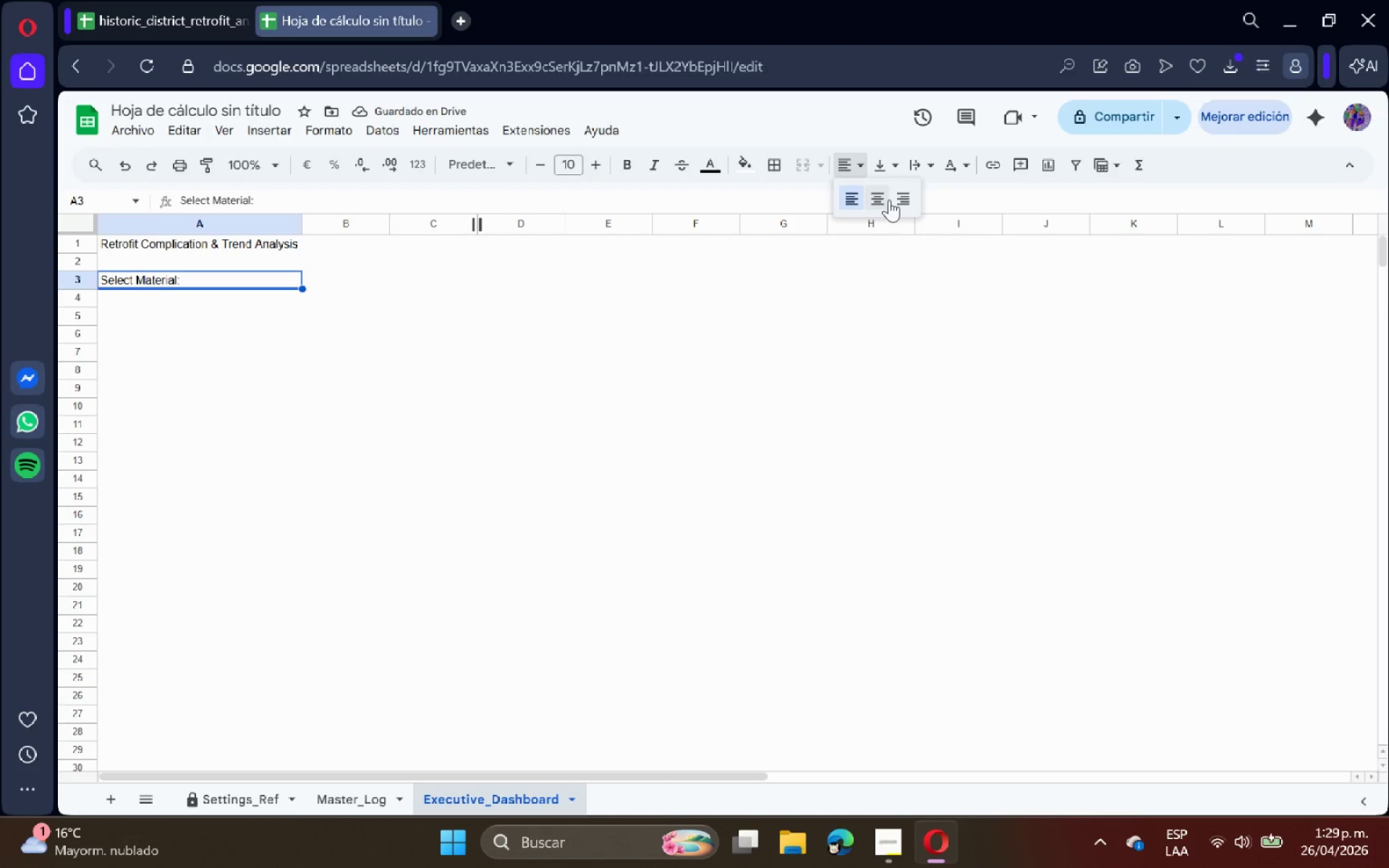 
left_click([897, 195])
 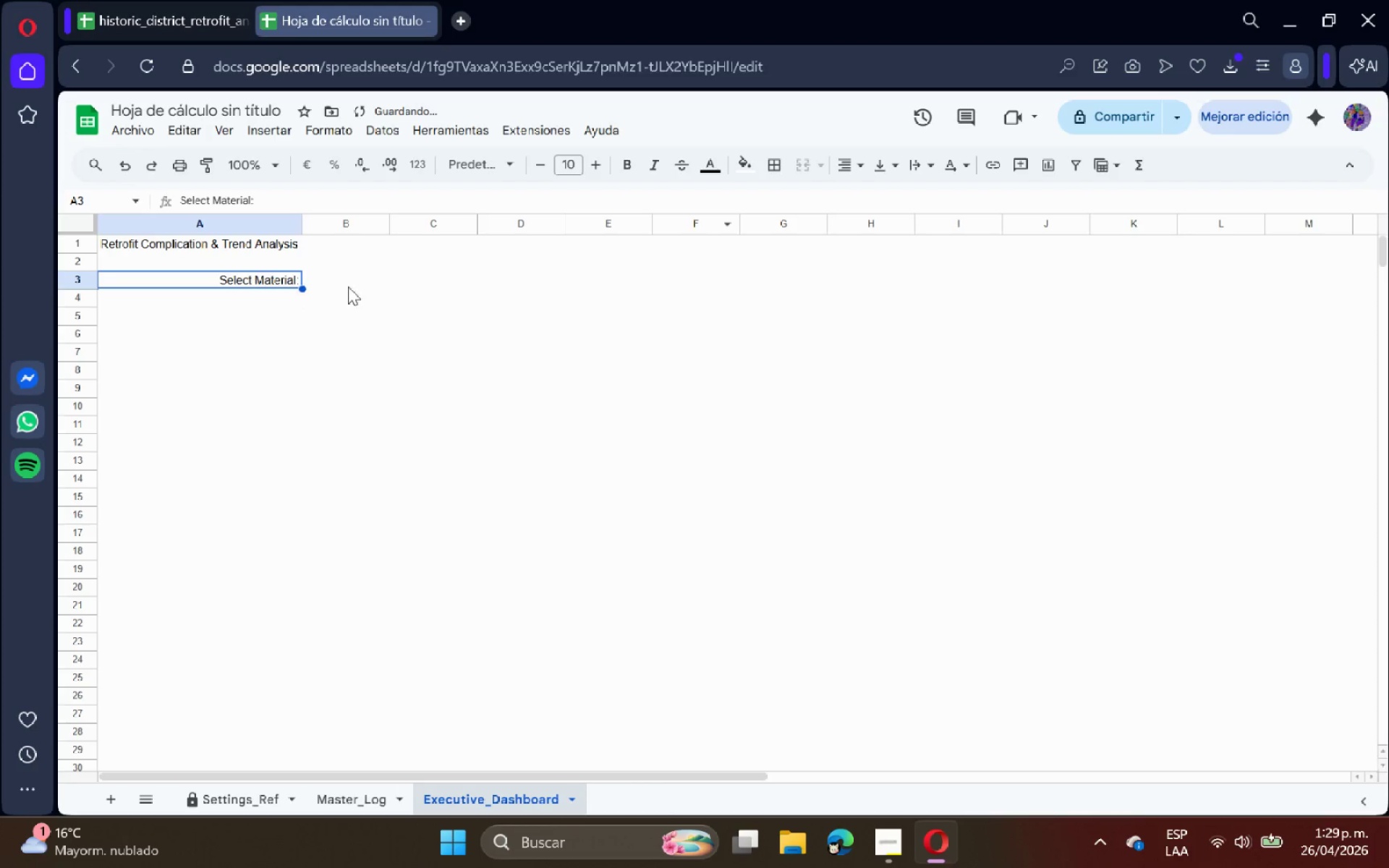 
left_click([348, 286])
 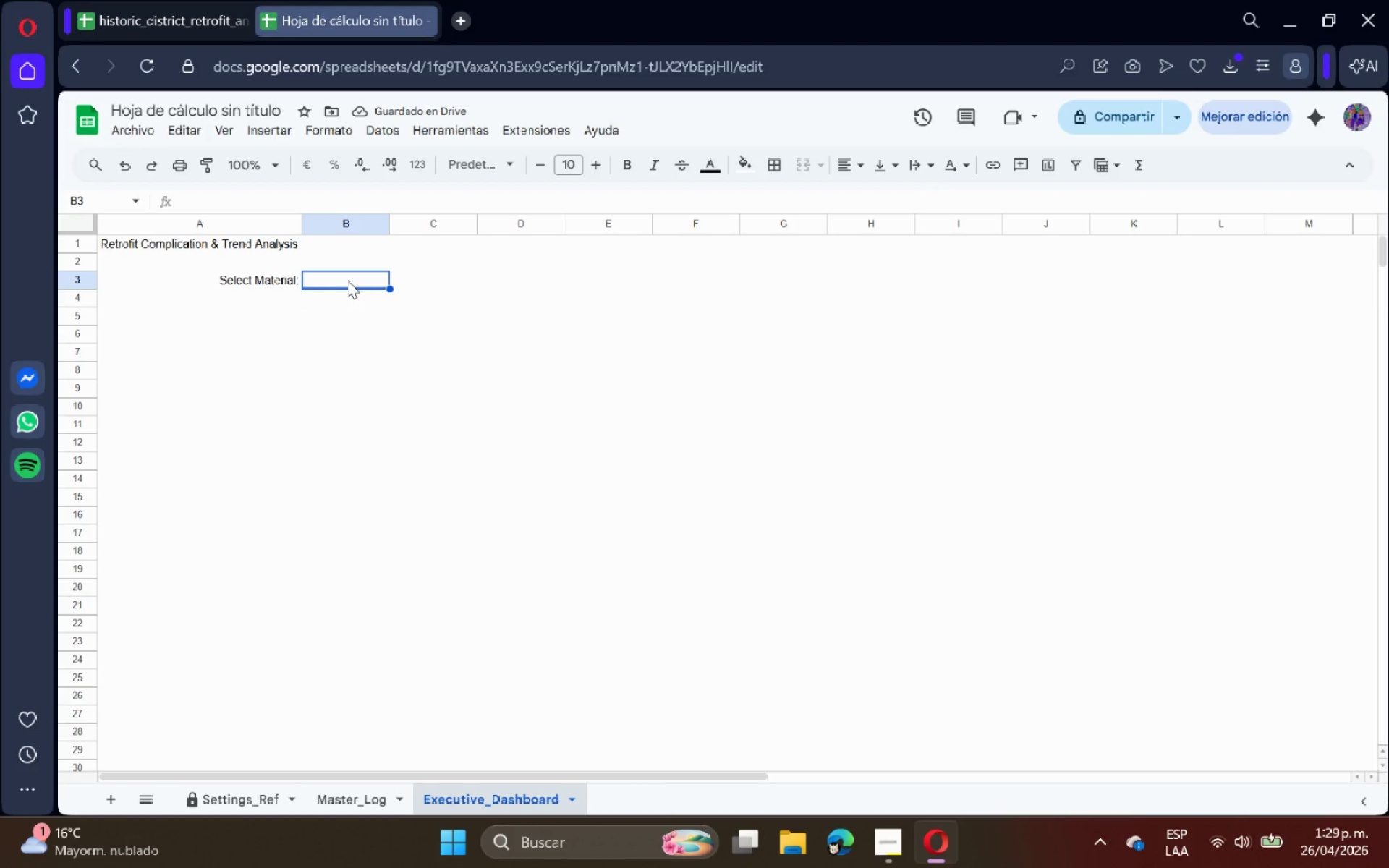 
wait(8.2)
 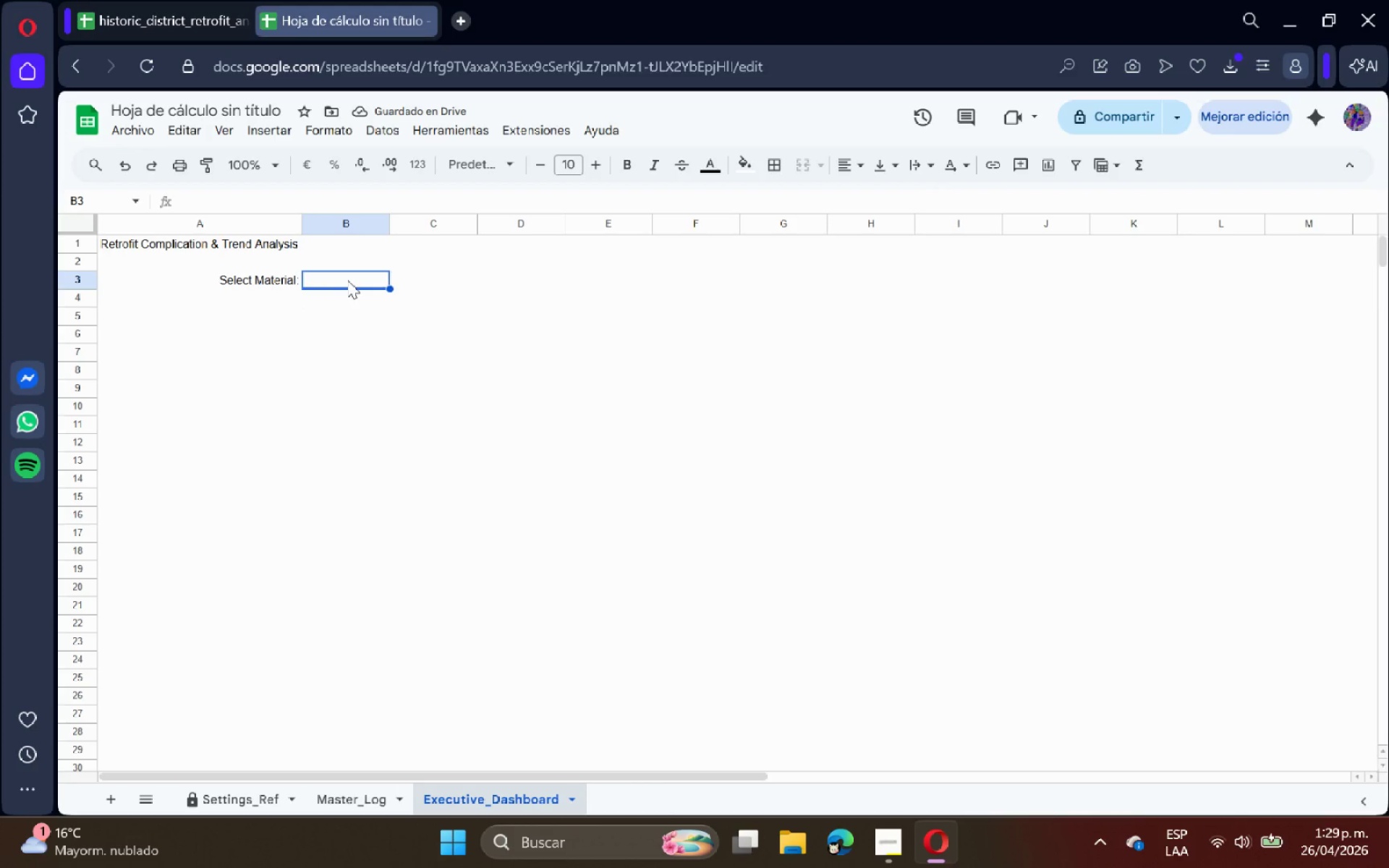 
left_click([289, 135])
 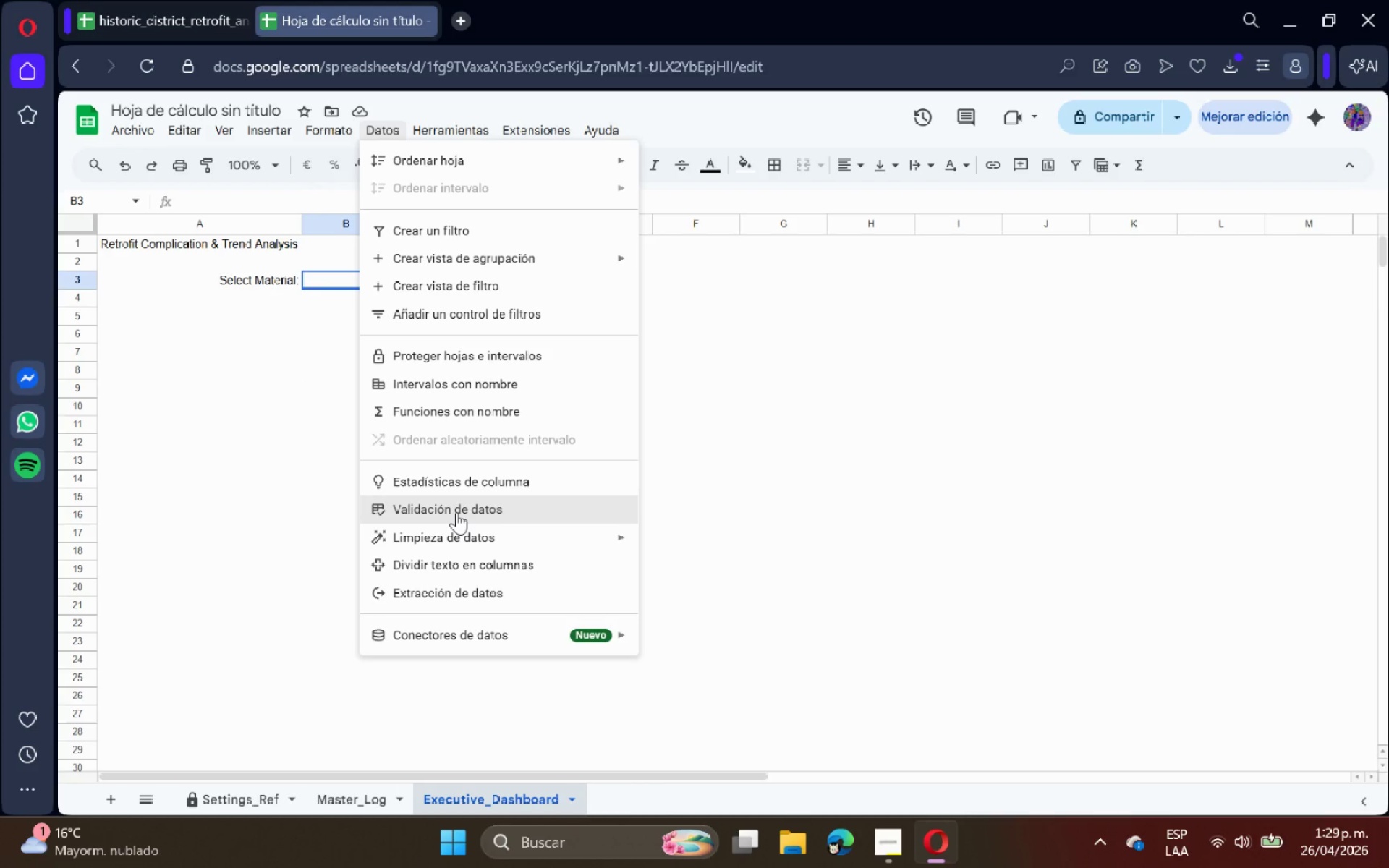 
wait(9.95)
 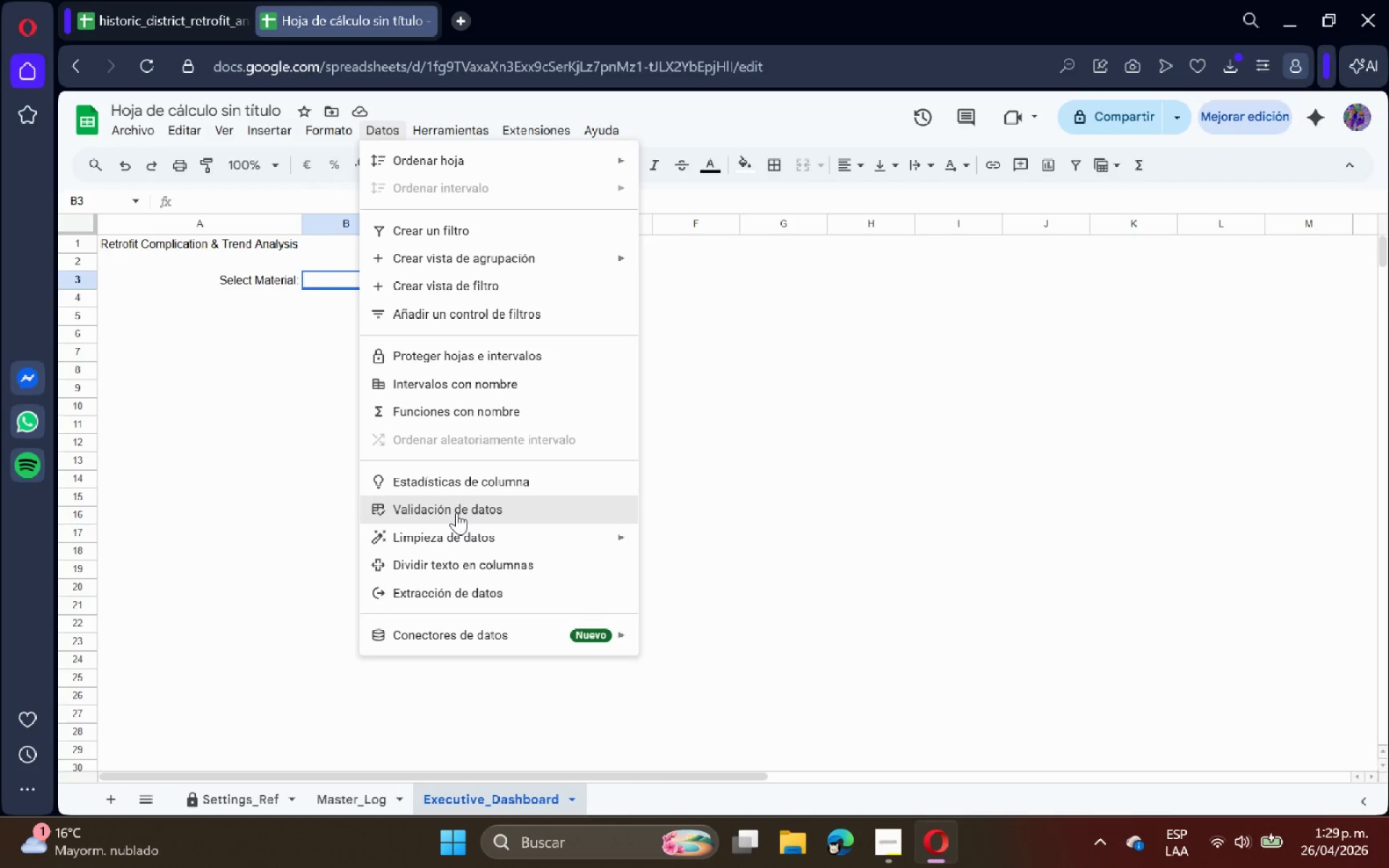 
left_click([458, 513])
 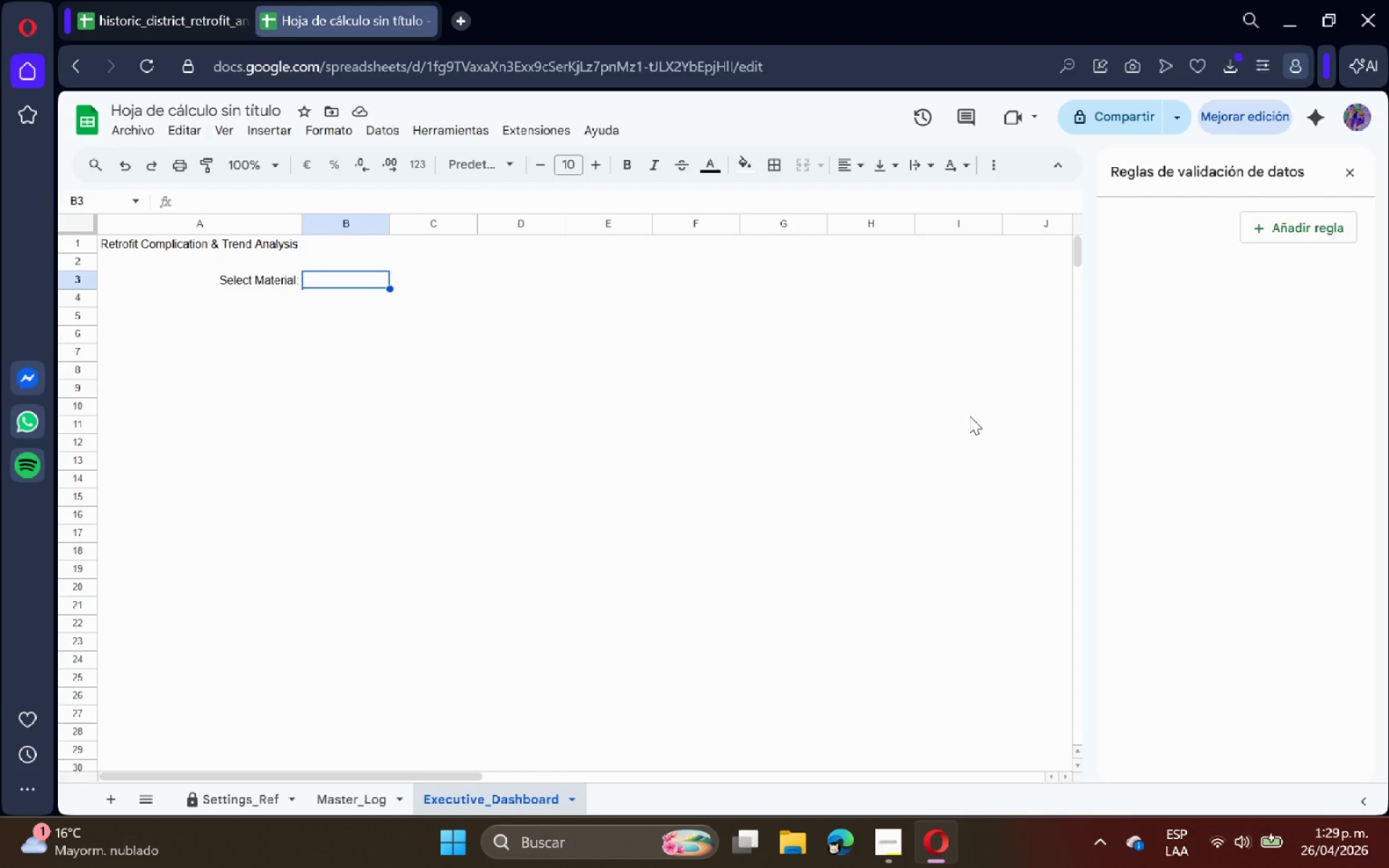 
left_click([1314, 219])
 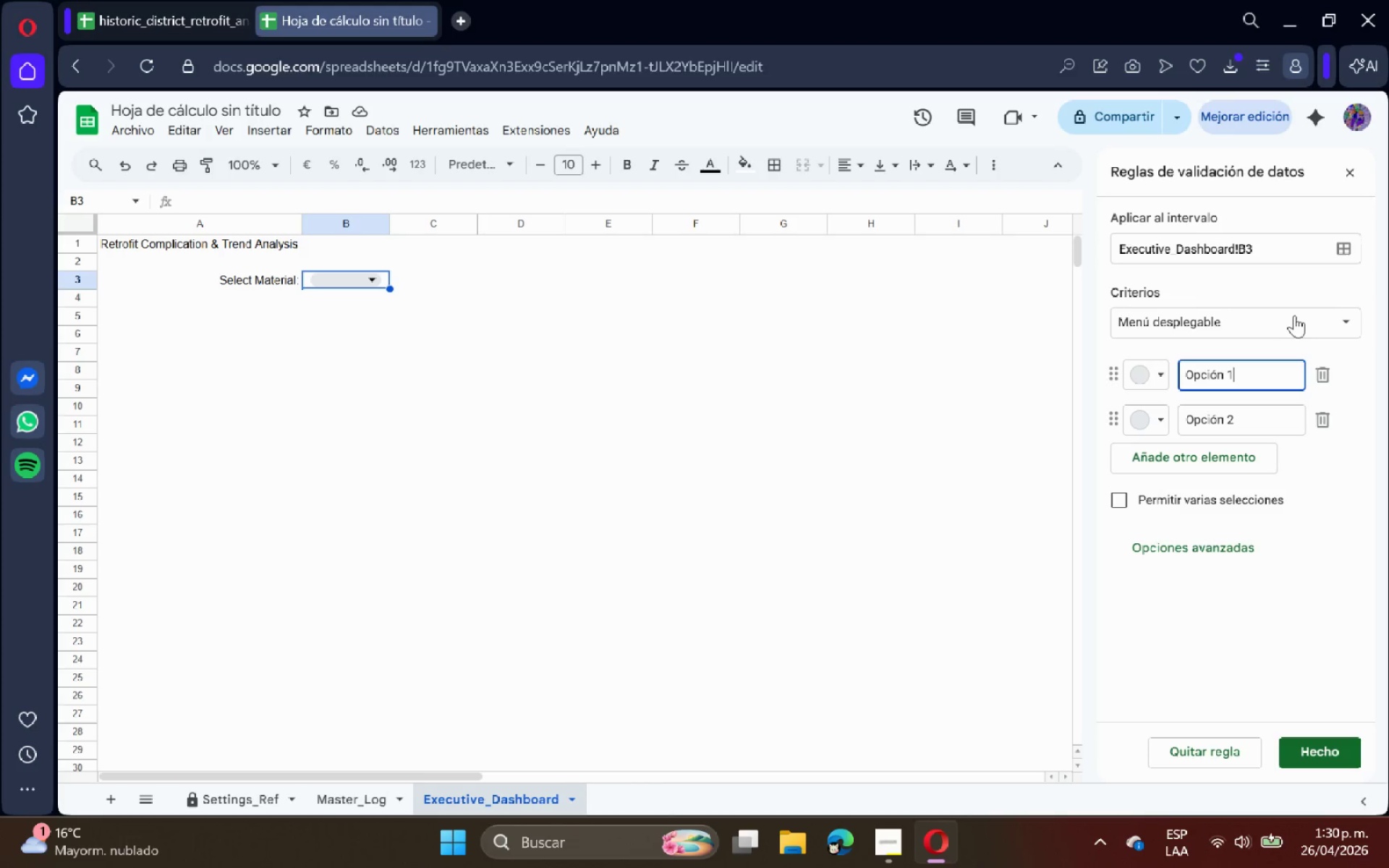 
wait(7.33)
 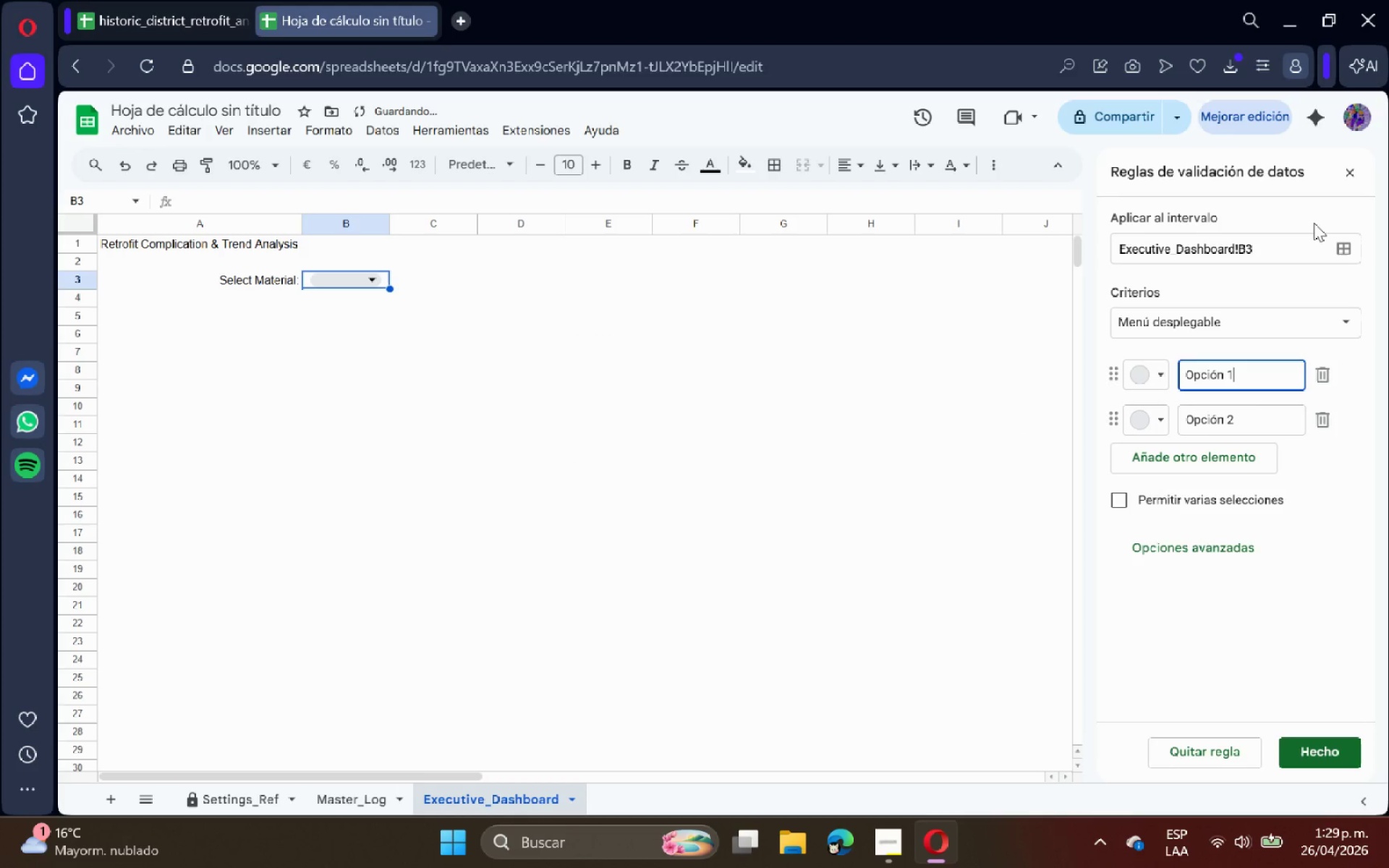 
left_click([1302, 314])
 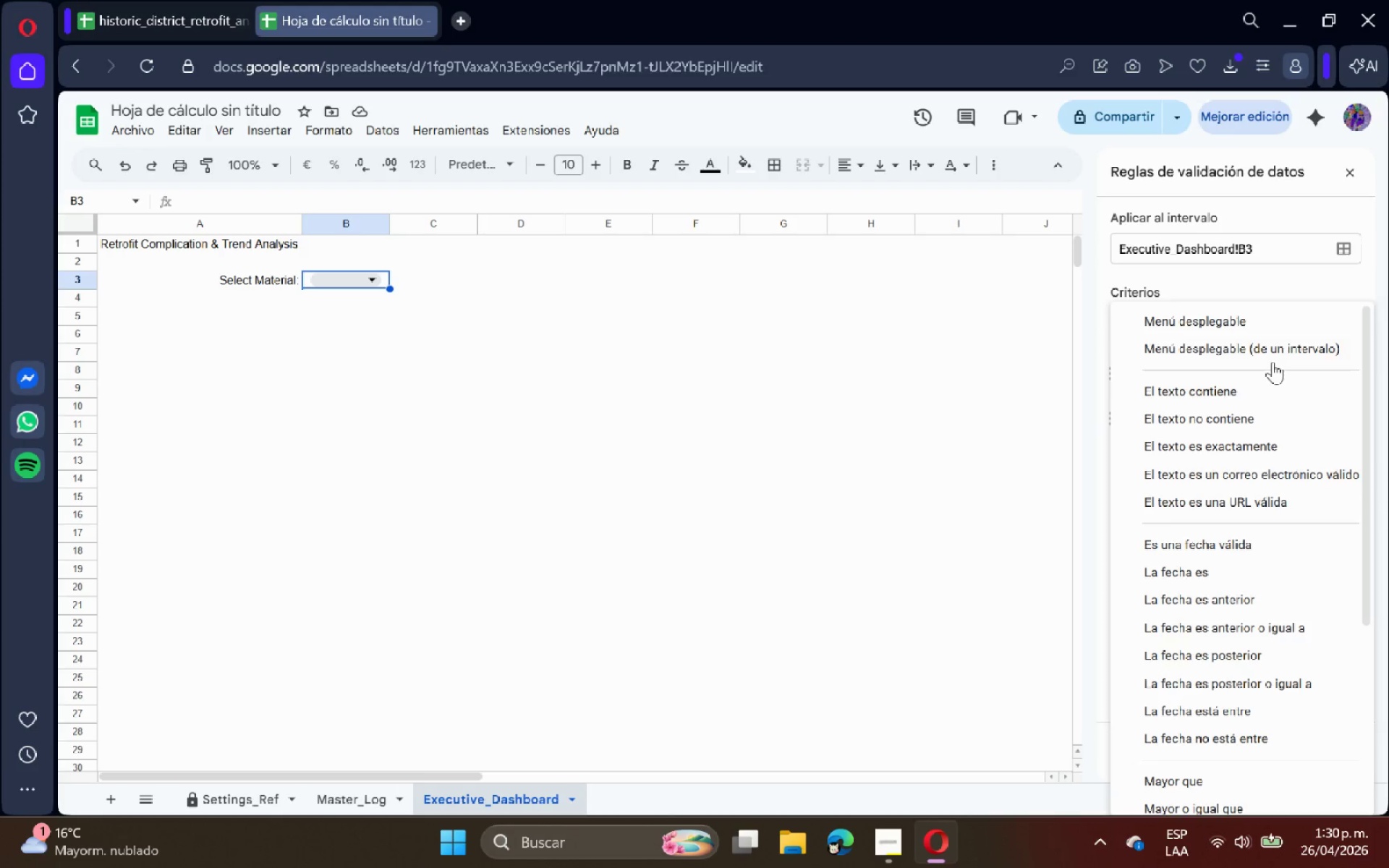 
left_click([1274, 356])
 